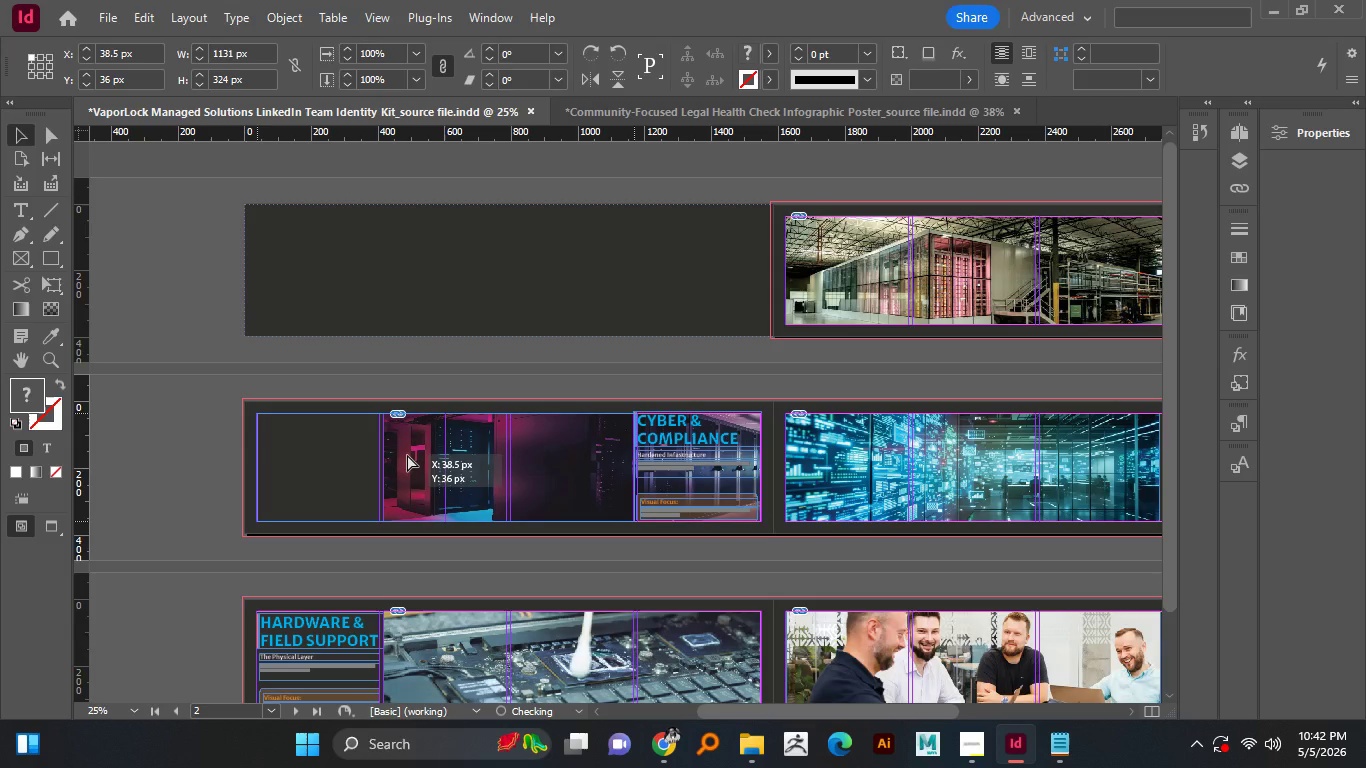 
key(Shift+ShiftLeft)
 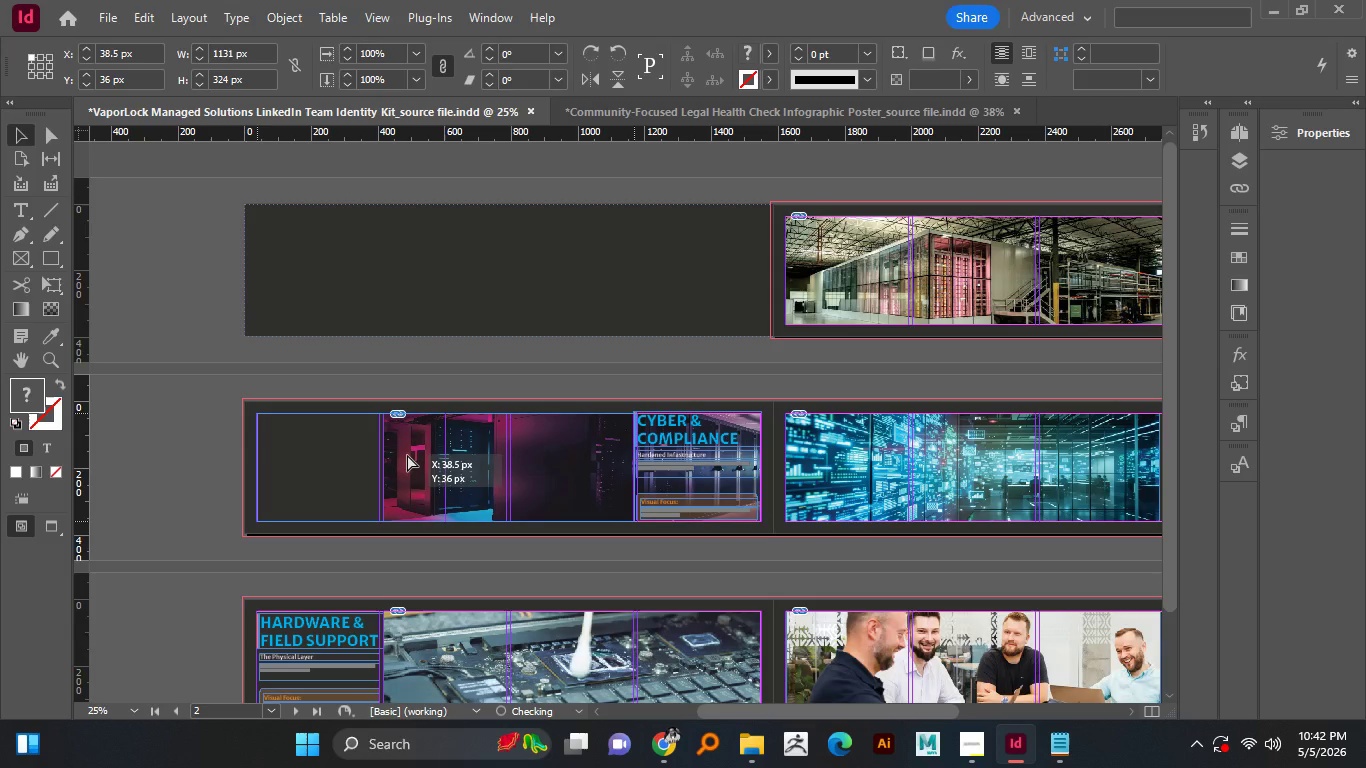 
key(Shift+ShiftLeft)
 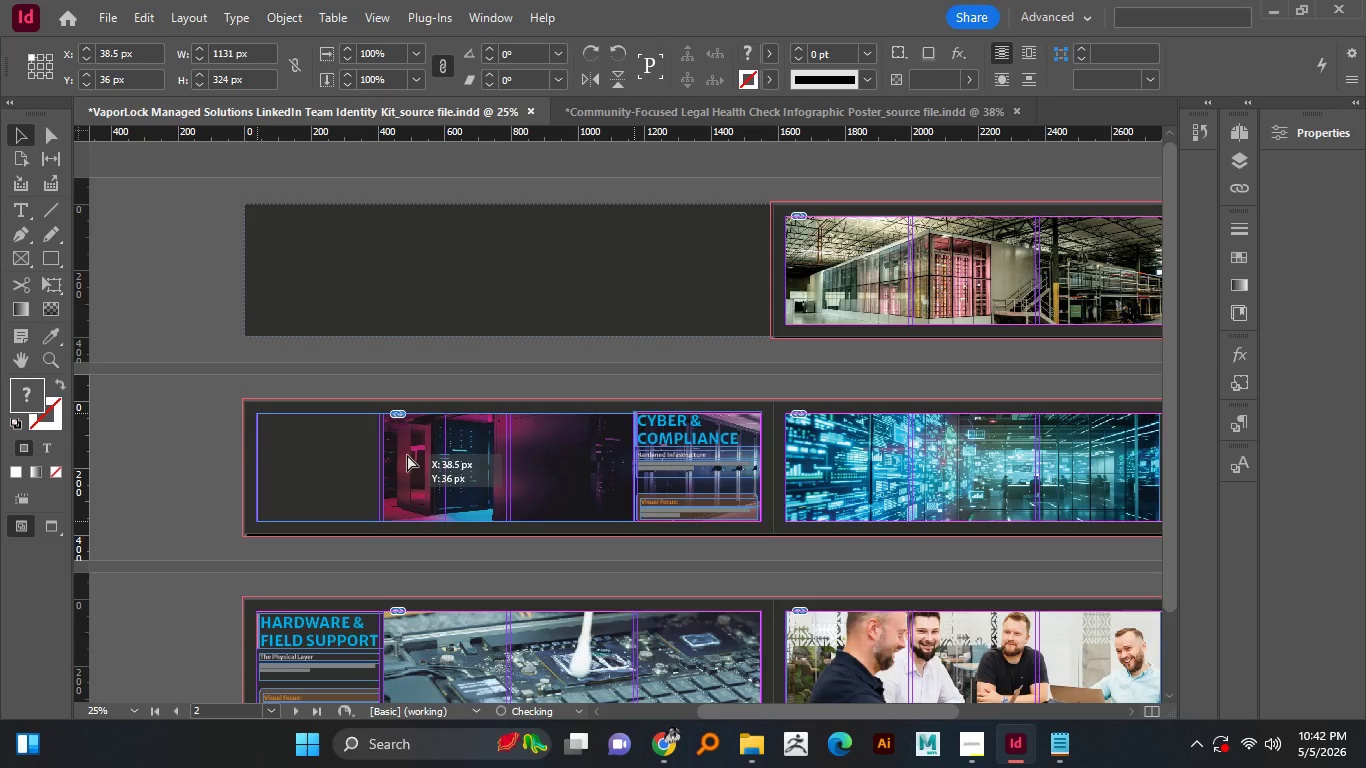 
key(Shift+ShiftLeft)
 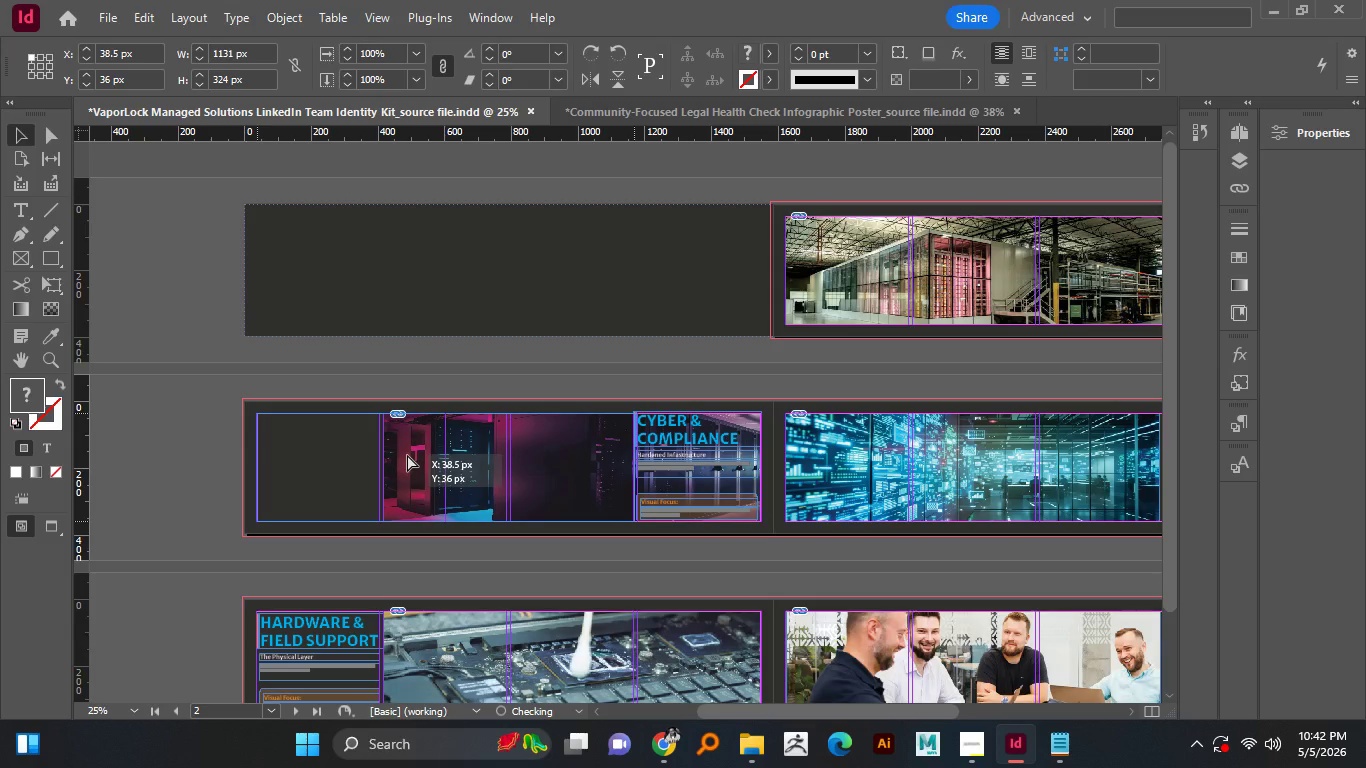 
key(Shift+ShiftLeft)
 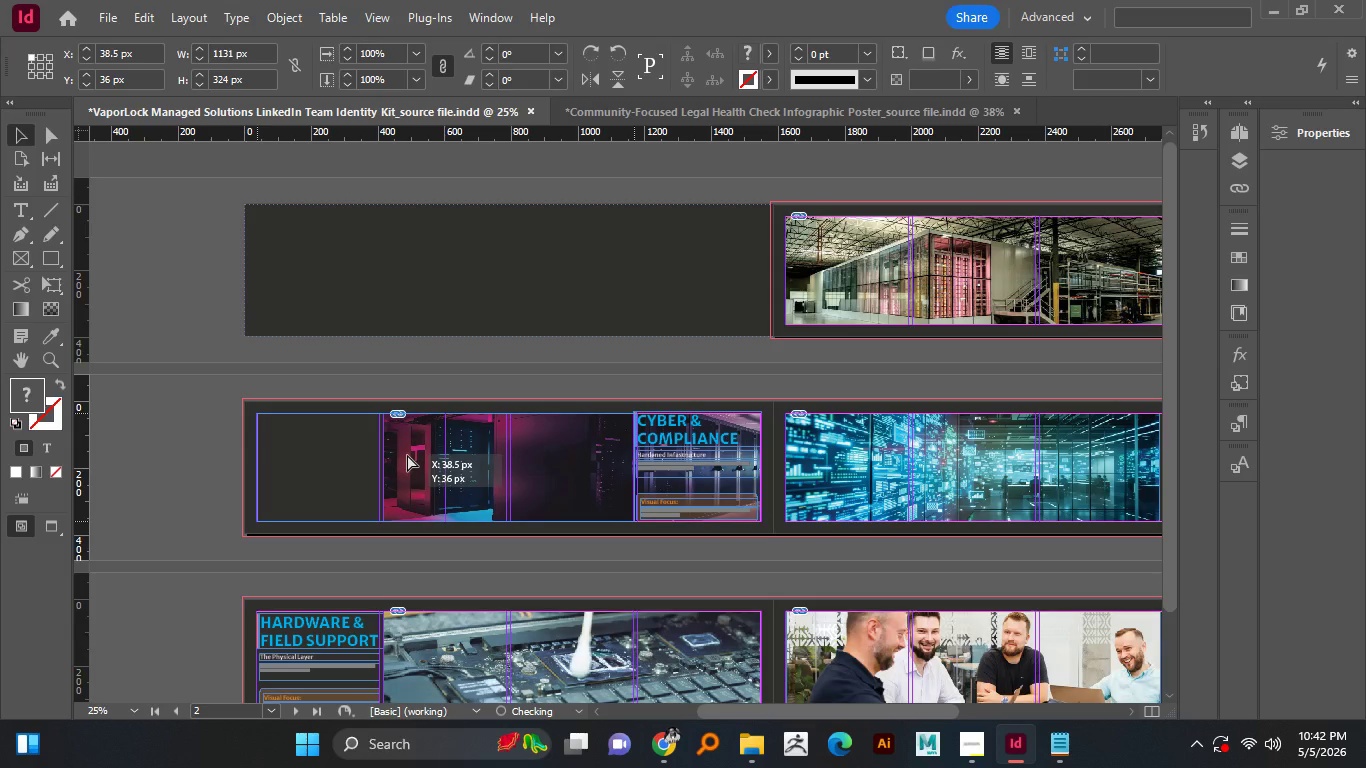 
key(Shift+ShiftLeft)
 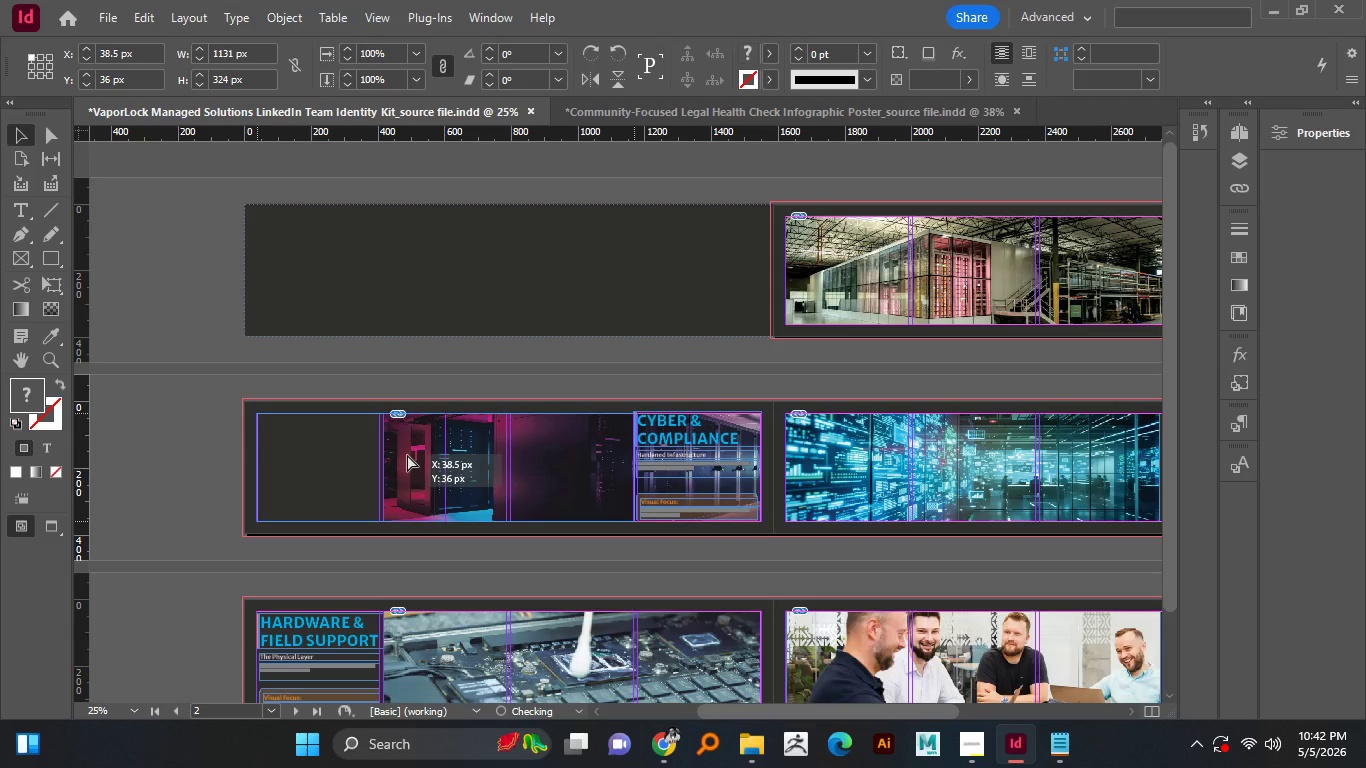 
key(Shift+ShiftLeft)
 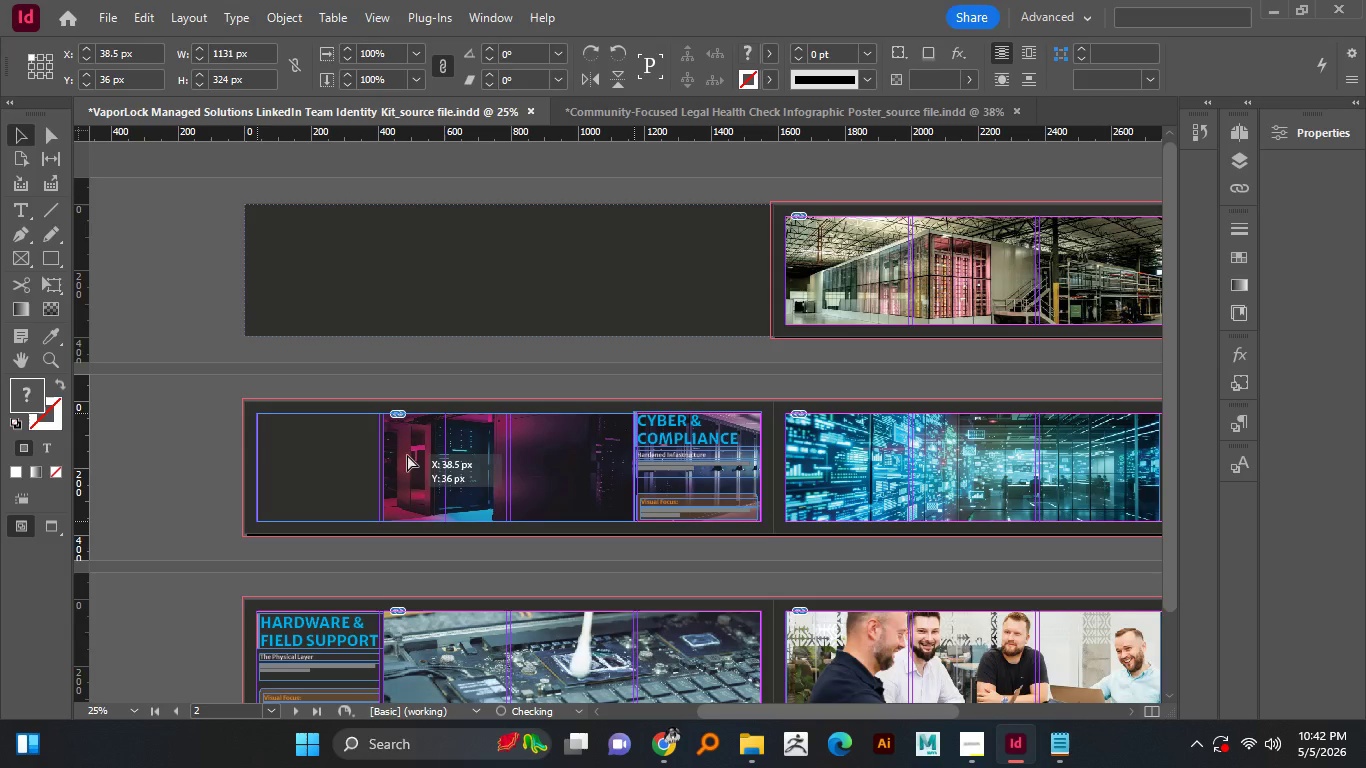 
key(Shift+ShiftLeft)
 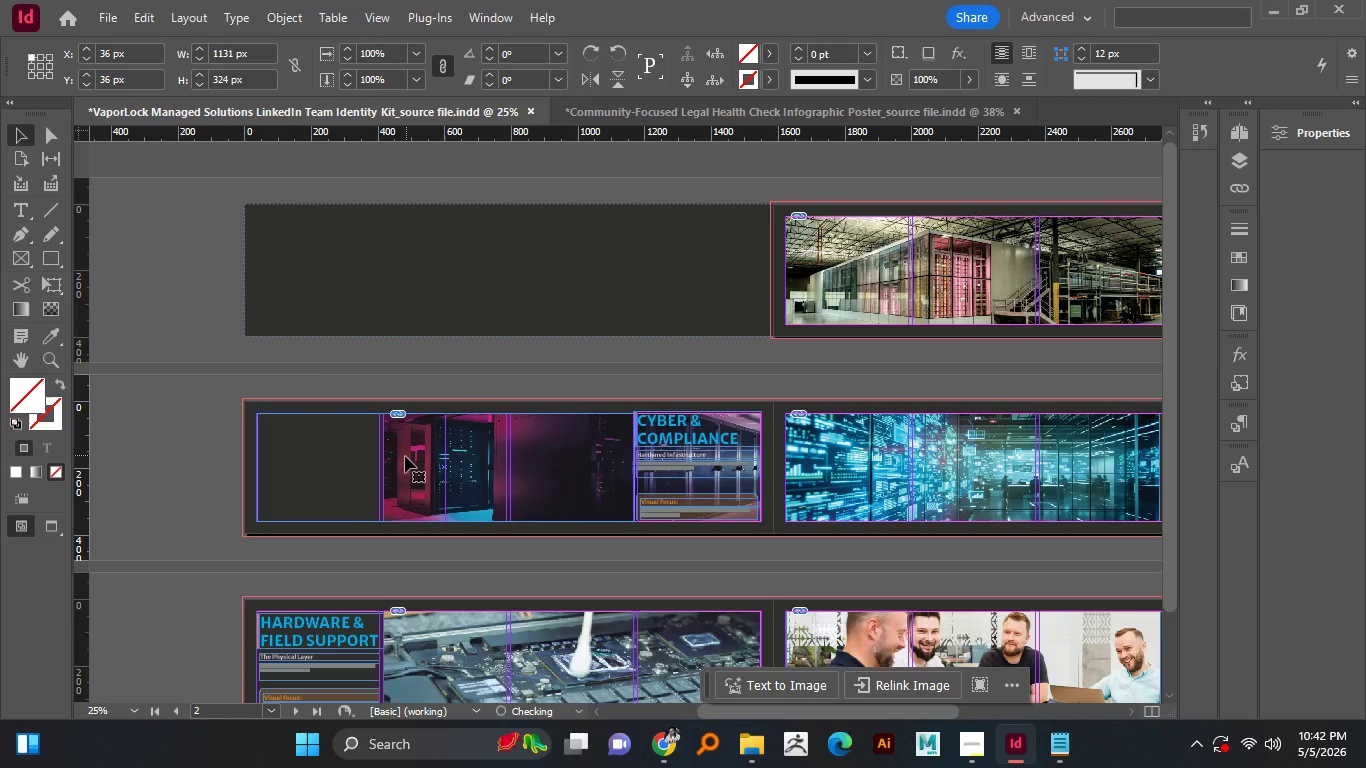 
left_click_drag(start_coordinate=[532, 445], to_coordinate=[406, 455])
 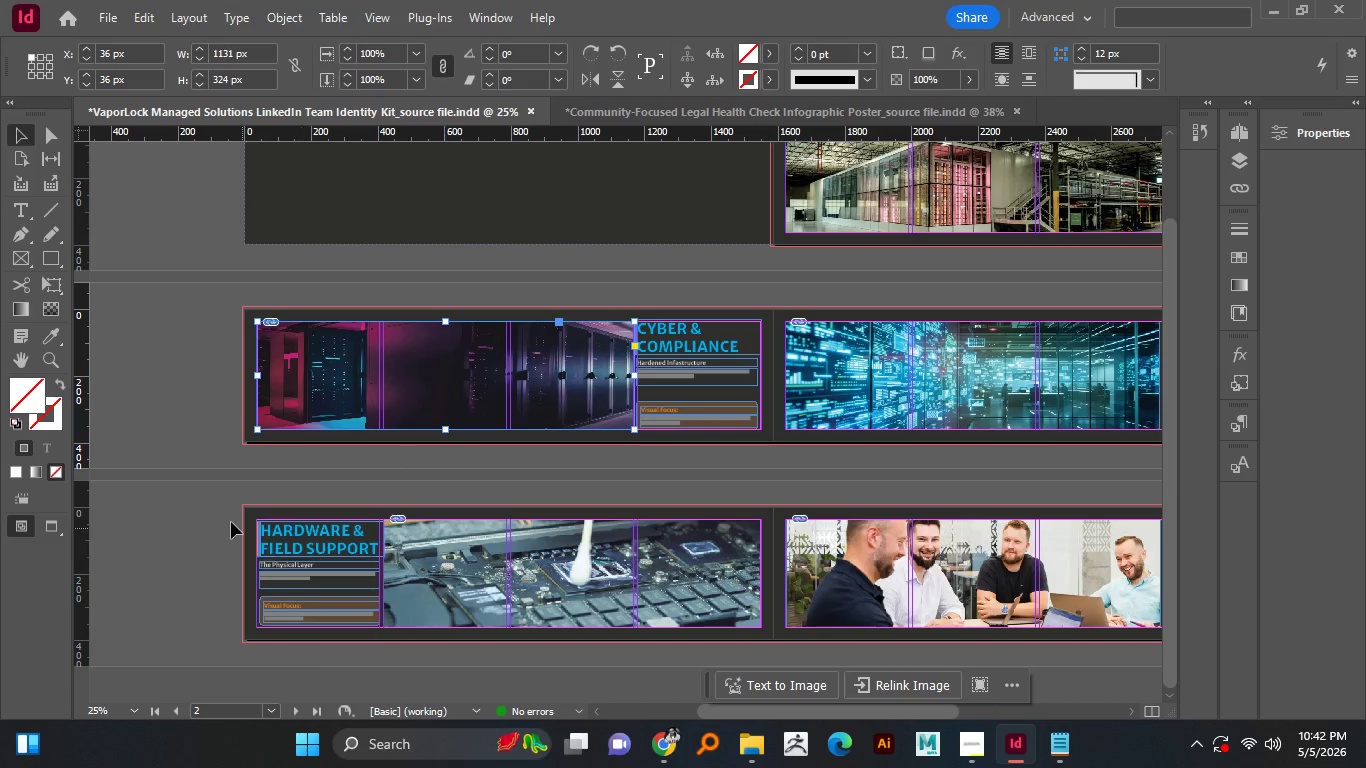 
hold_key(key=ShiftLeft, duration=1.52)
 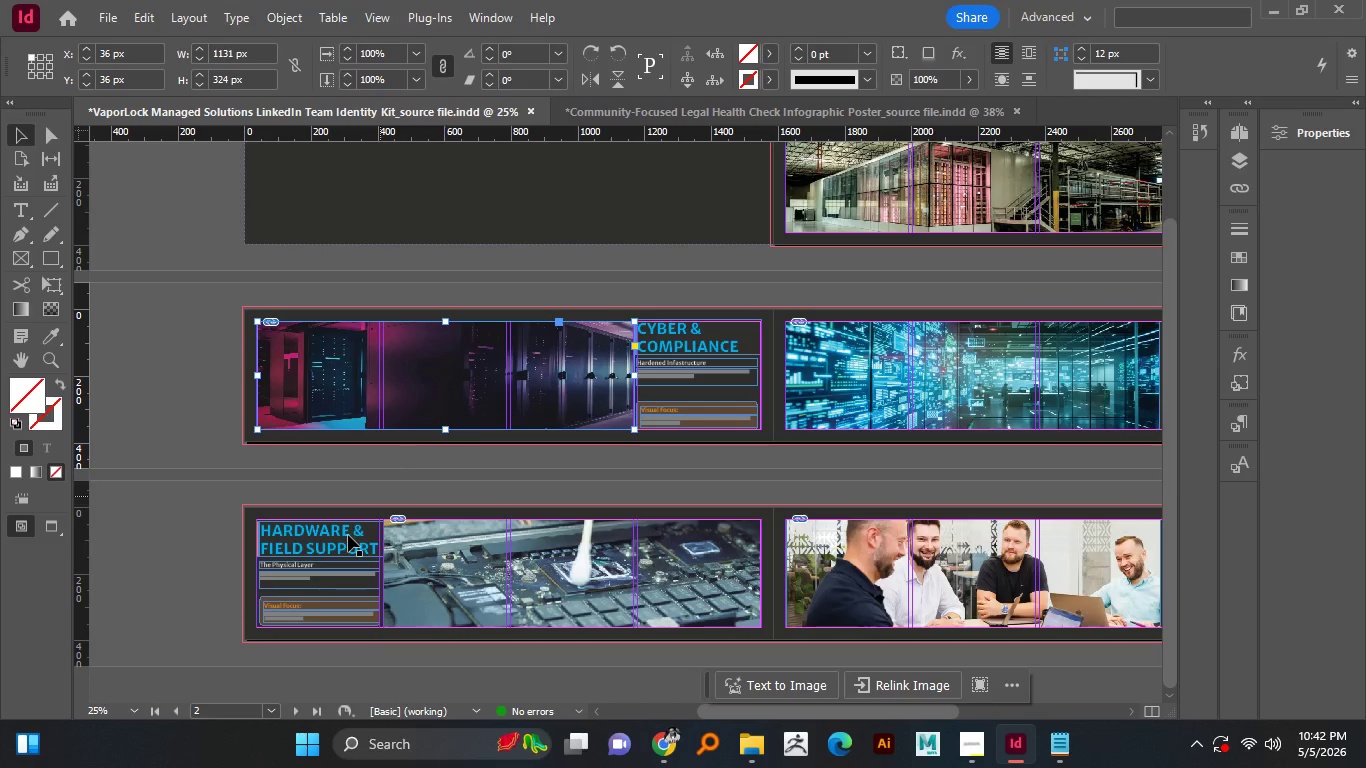 
key(Shift+ShiftLeft)
 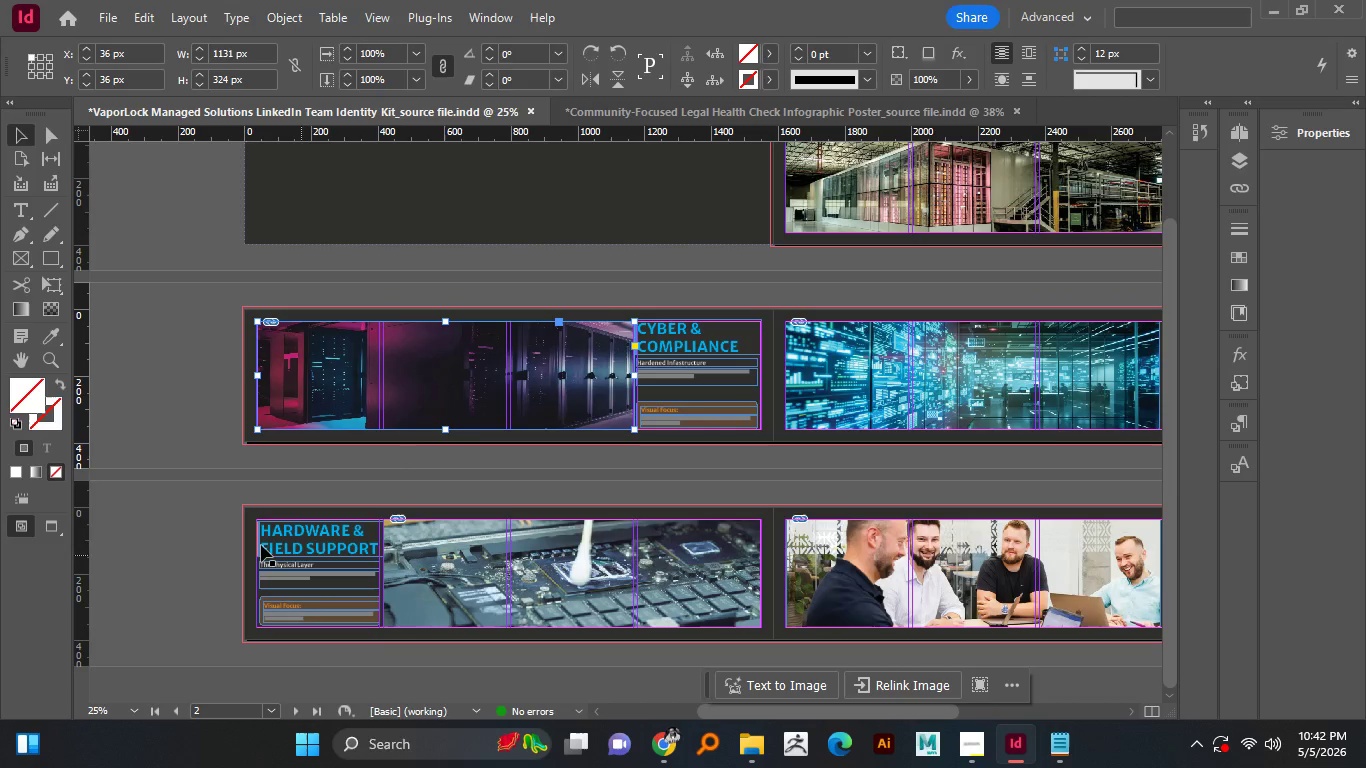 
key(Shift+ShiftLeft)
 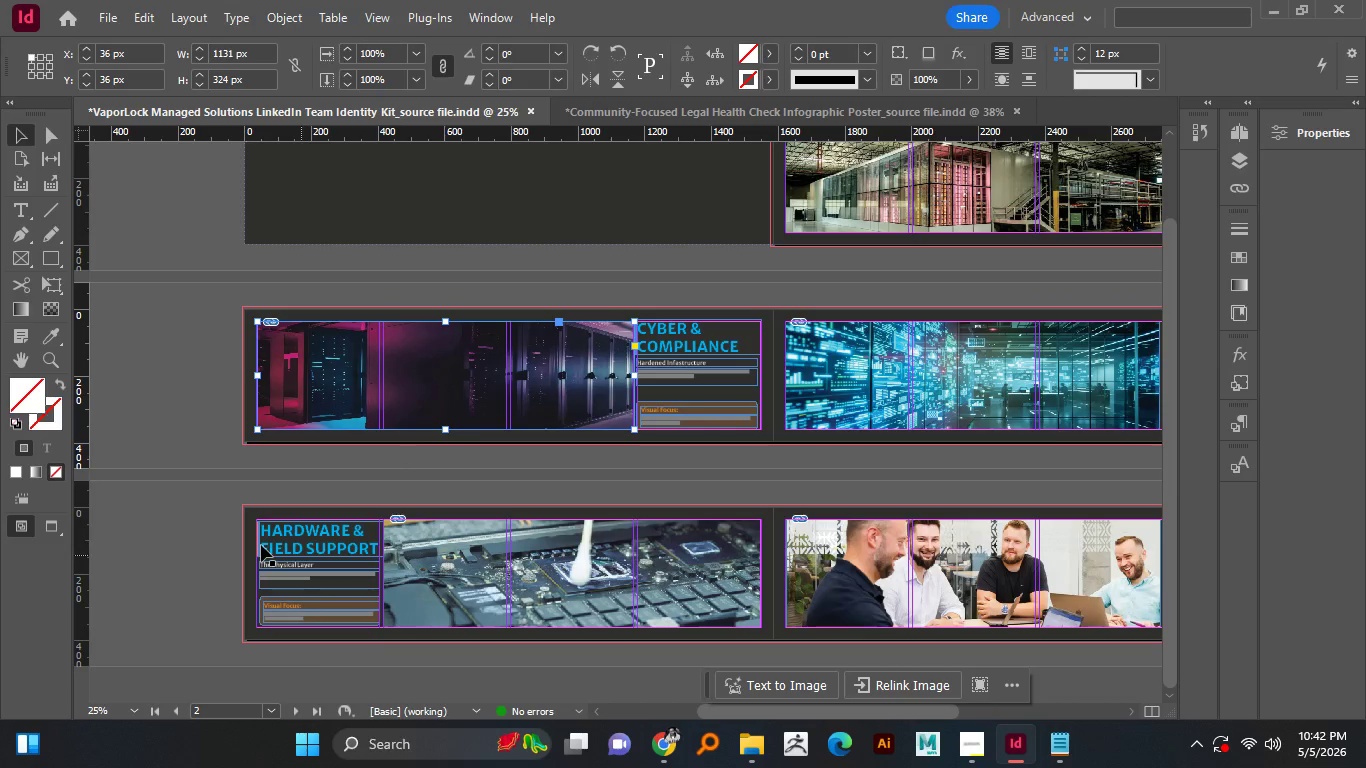 
key(Shift+ShiftLeft)
 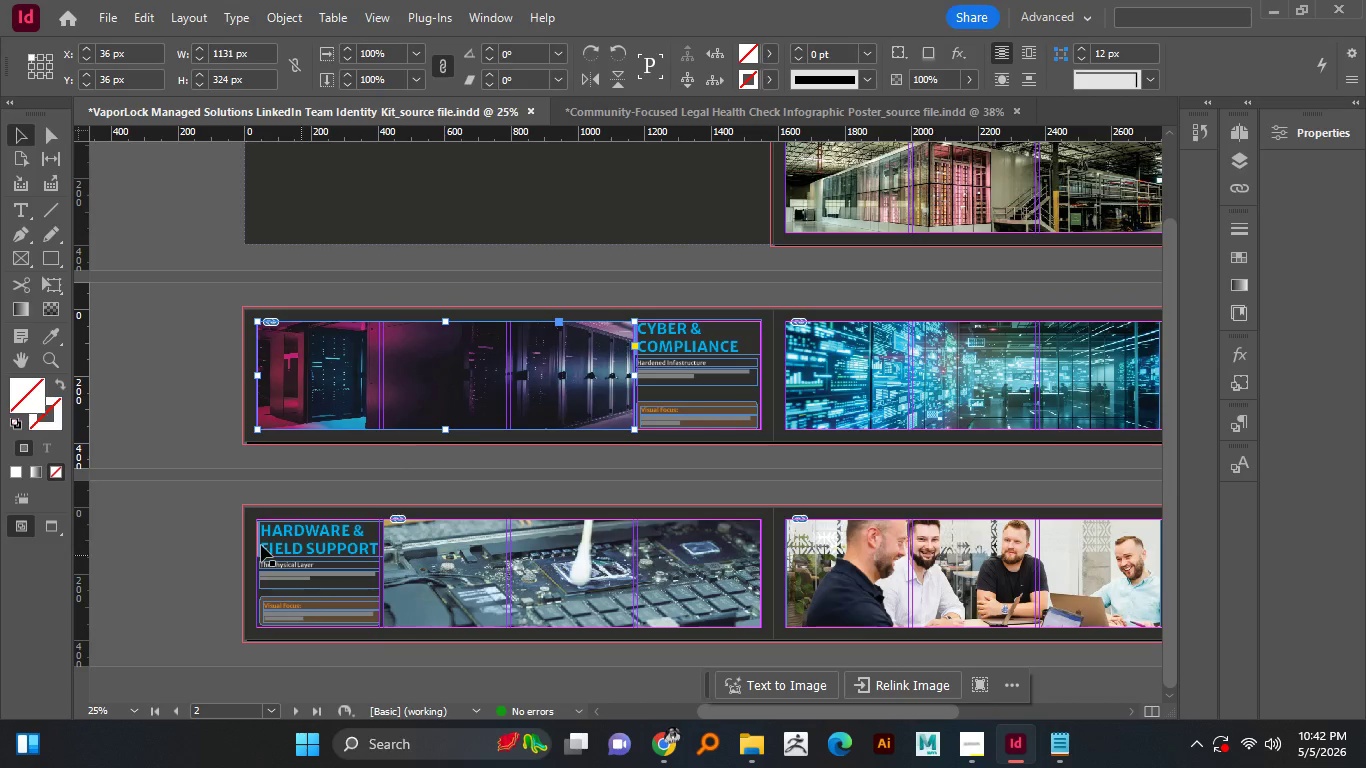 
key(Shift+ShiftLeft)
 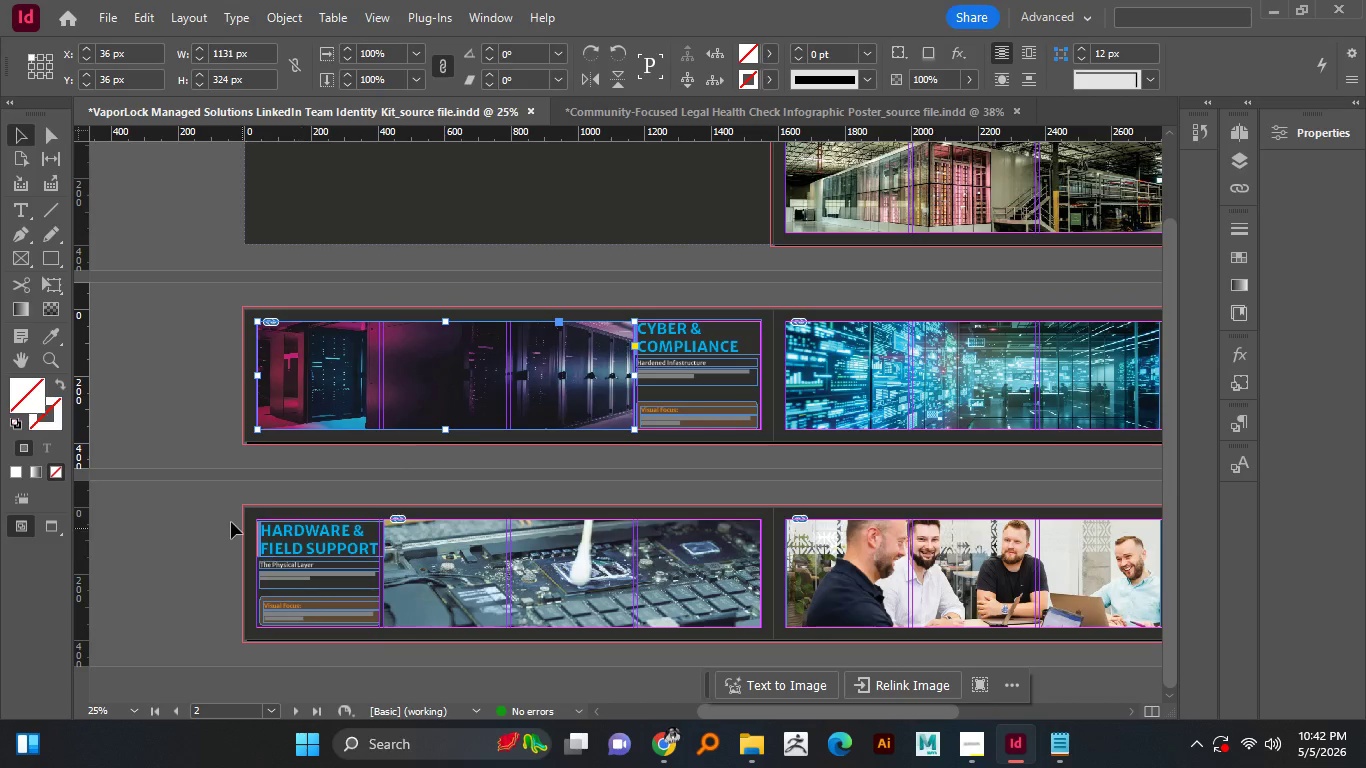 
key(Shift+ShiftLeft)
 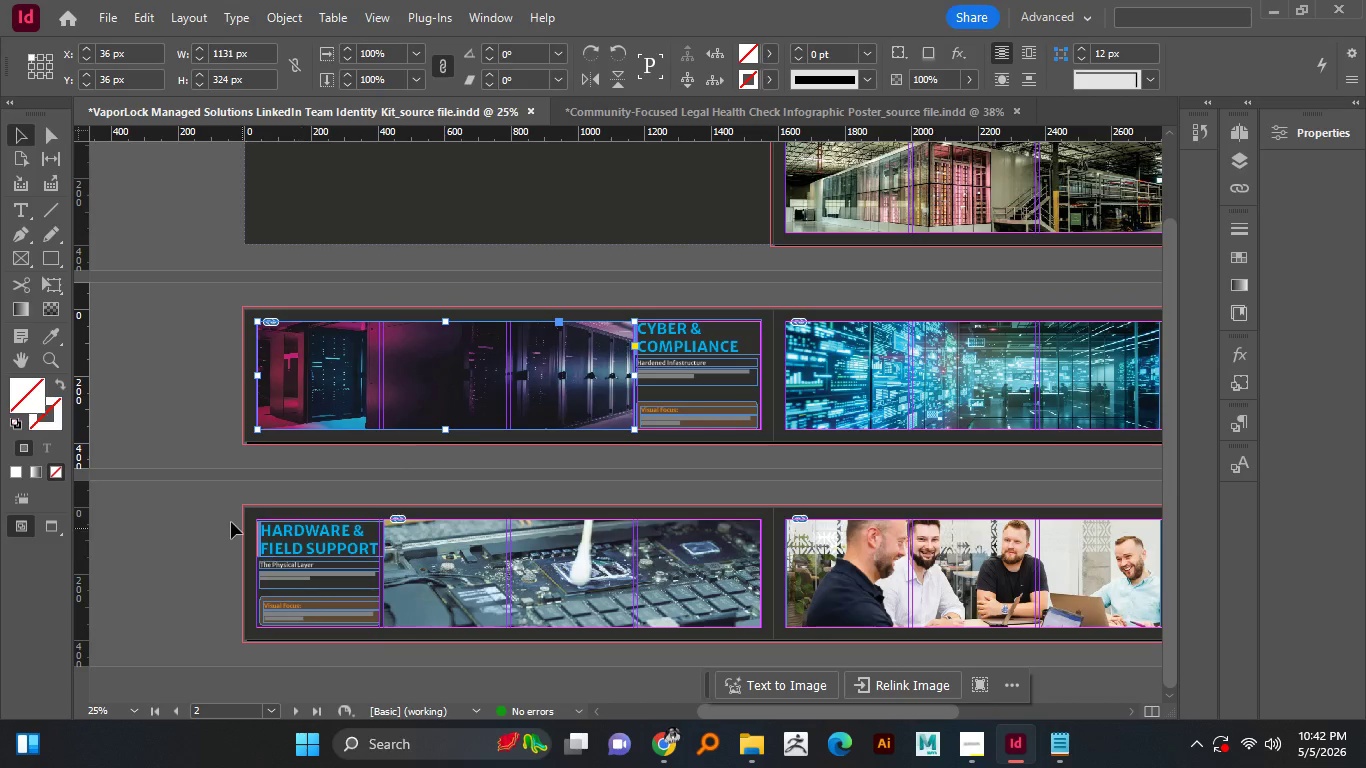 
key(Shift+ShiftLeft)
 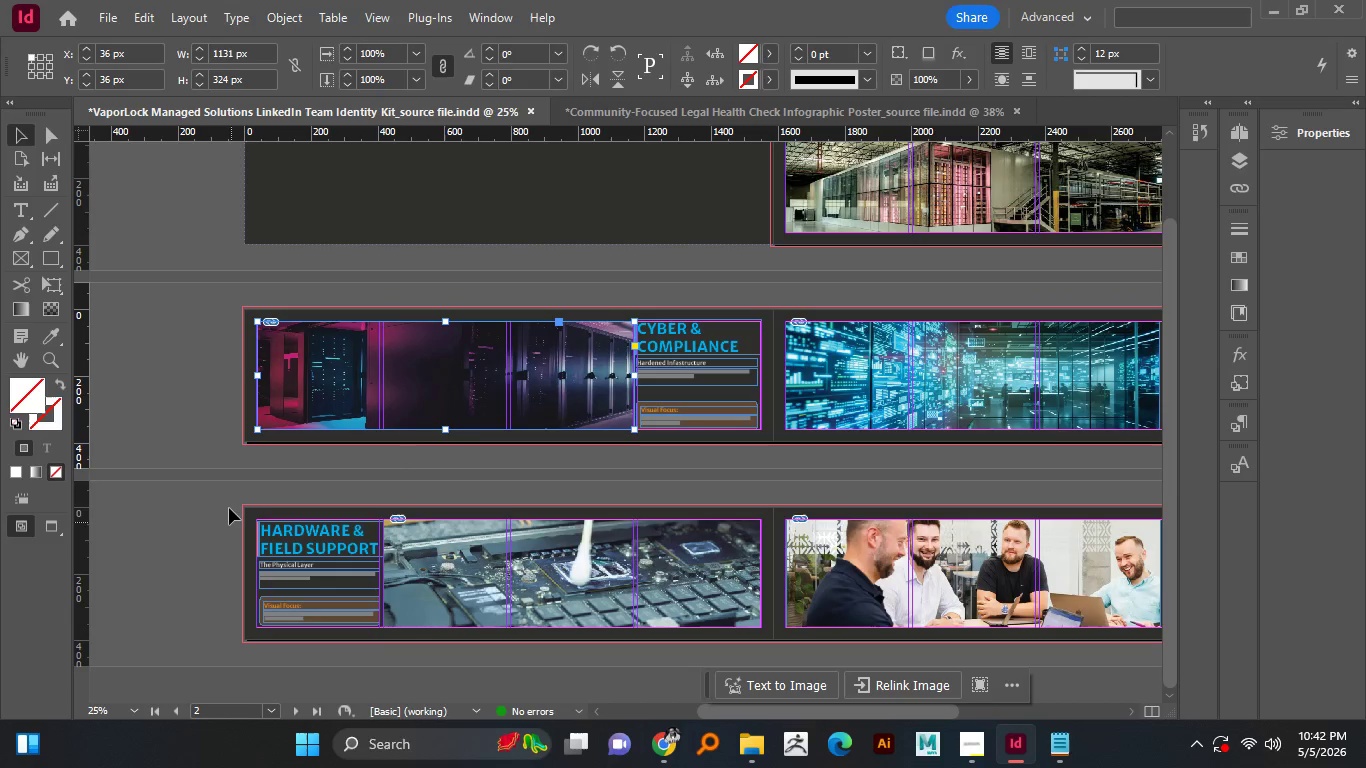 
key(Shift+ShiftLeft)
 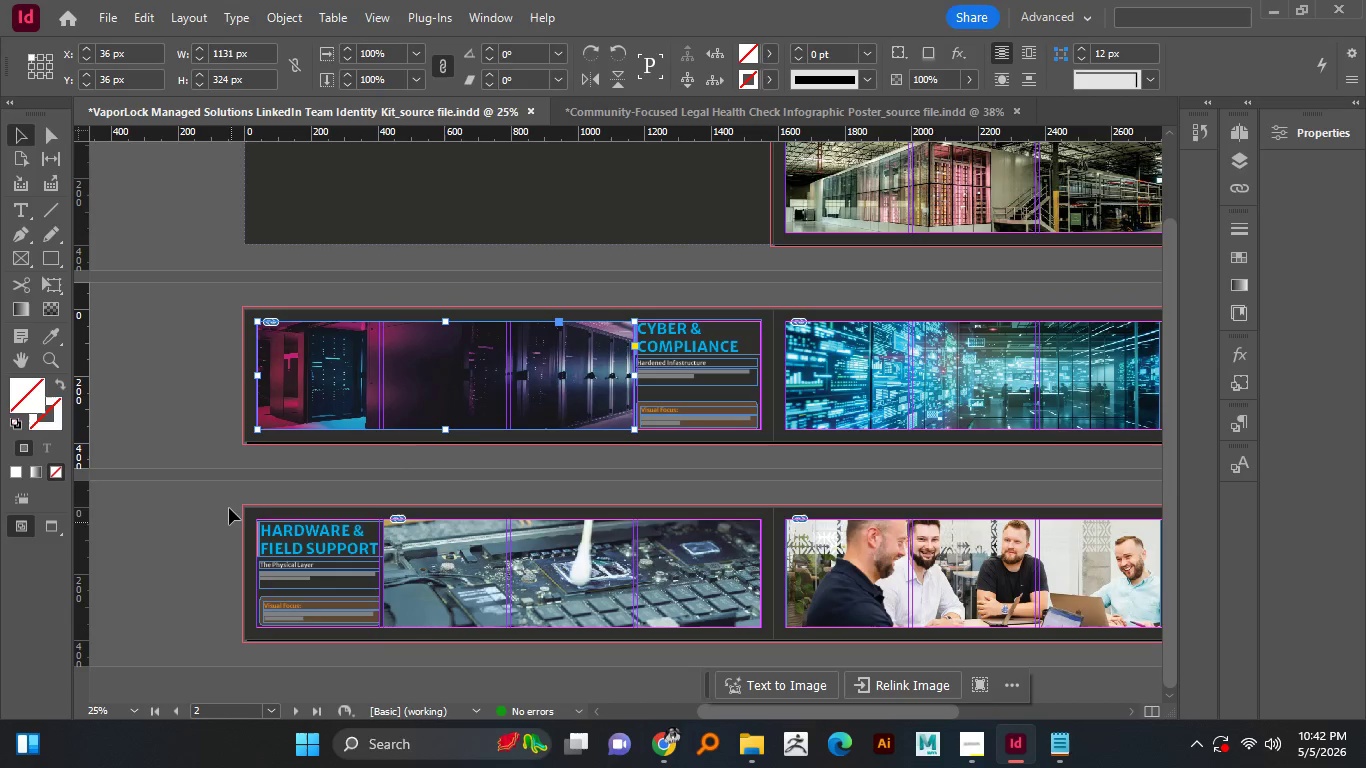 
key(Shift+ShiftLeft)
 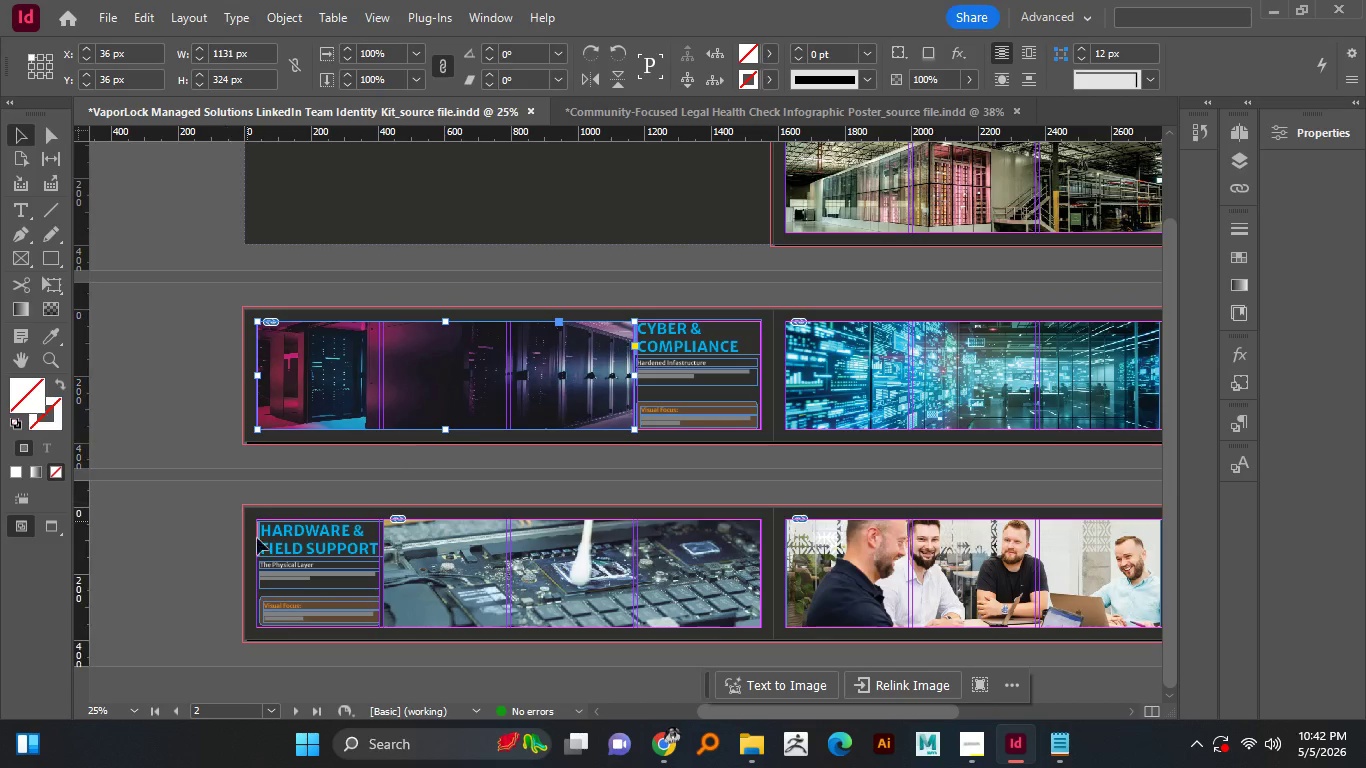 
scroll: coordinate [396, 470], scroll_direction: down, amount: 3.0
 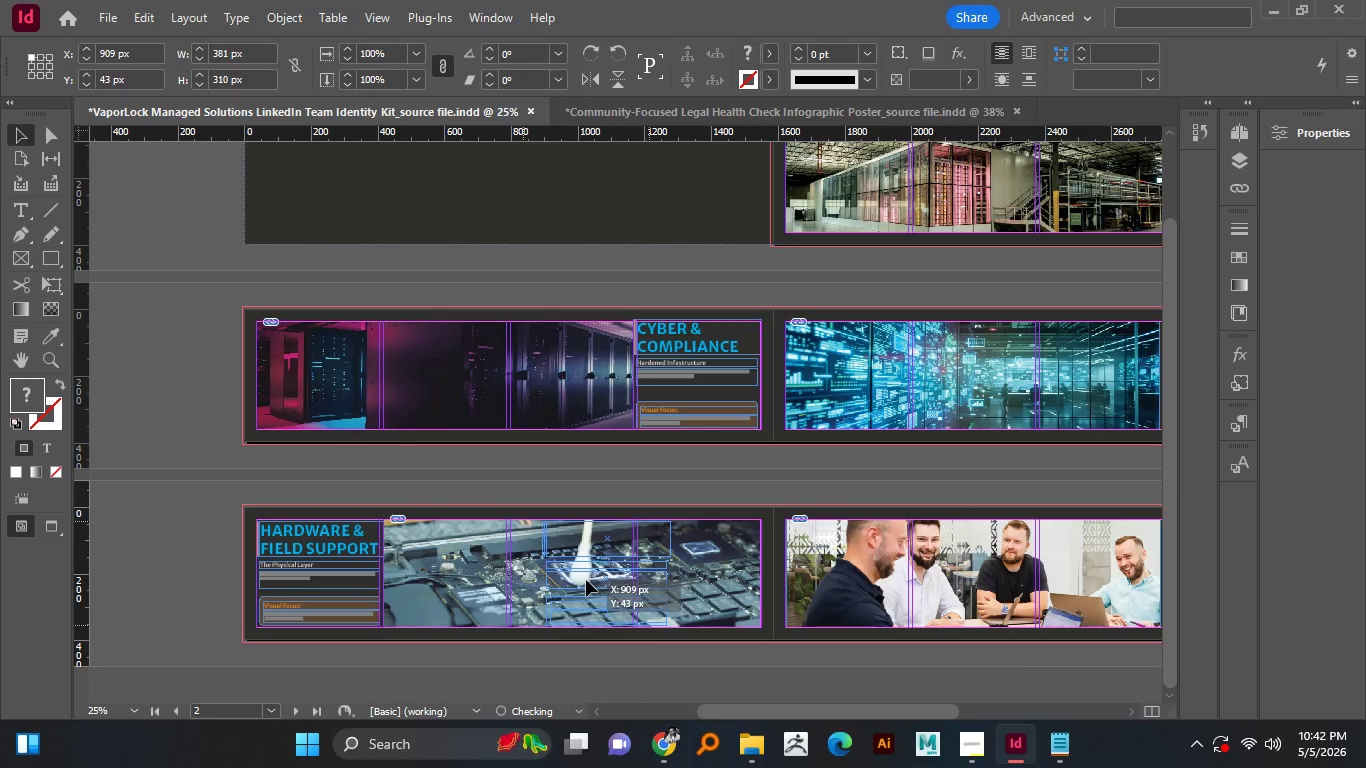 
left_click_drag(start_coordinate=[227, 496], to_coordinate=[290, 642])
 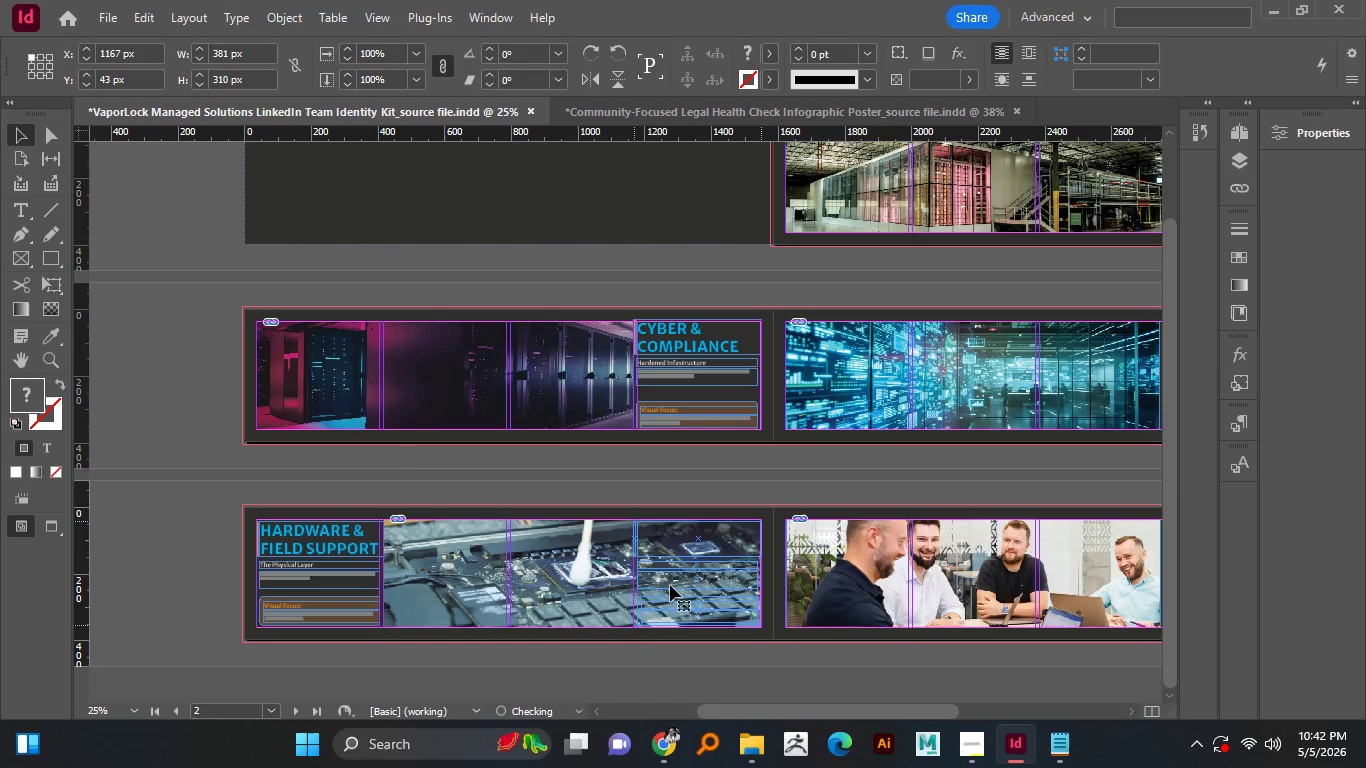 
left_click_drag(start_coordinate=[291, 552], to_coordinate=[670, 585])
 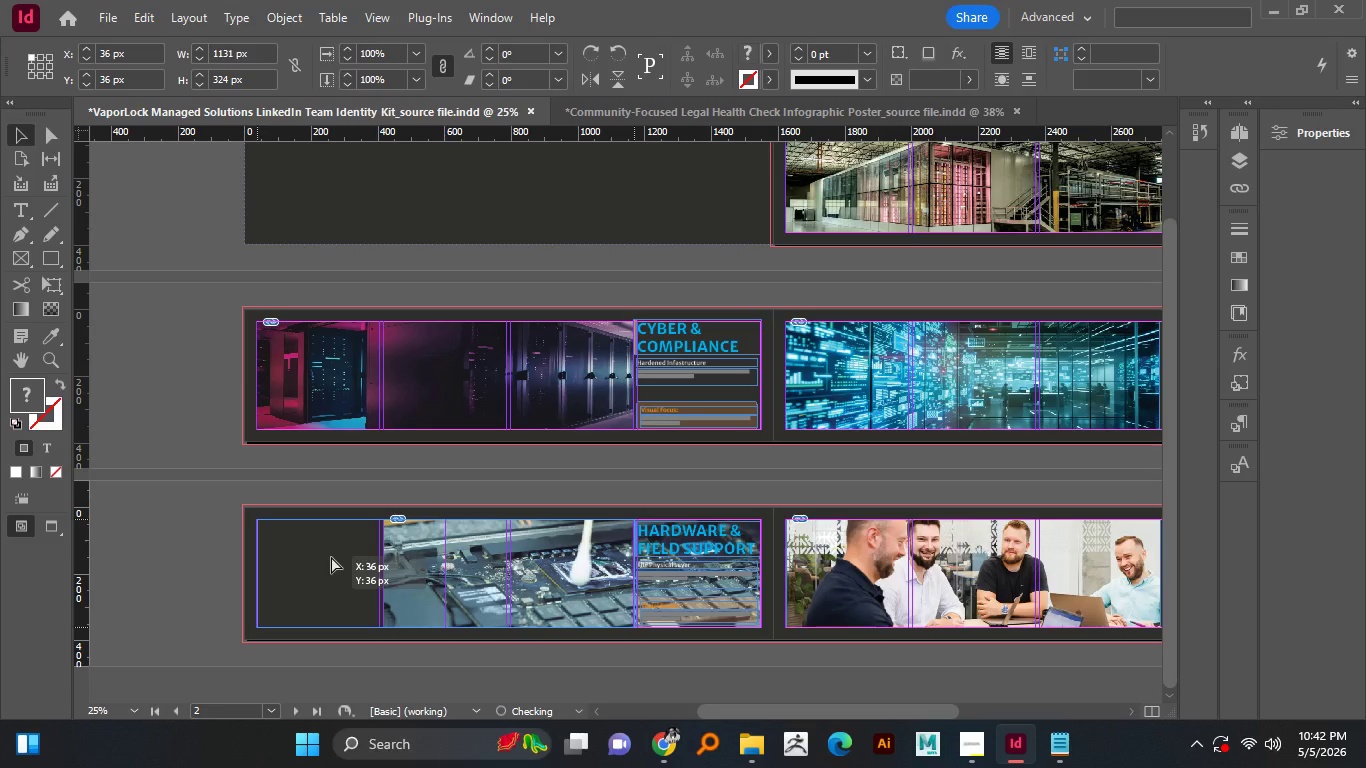 
hold_key(key=ShiftLeft, duration=1.52)
 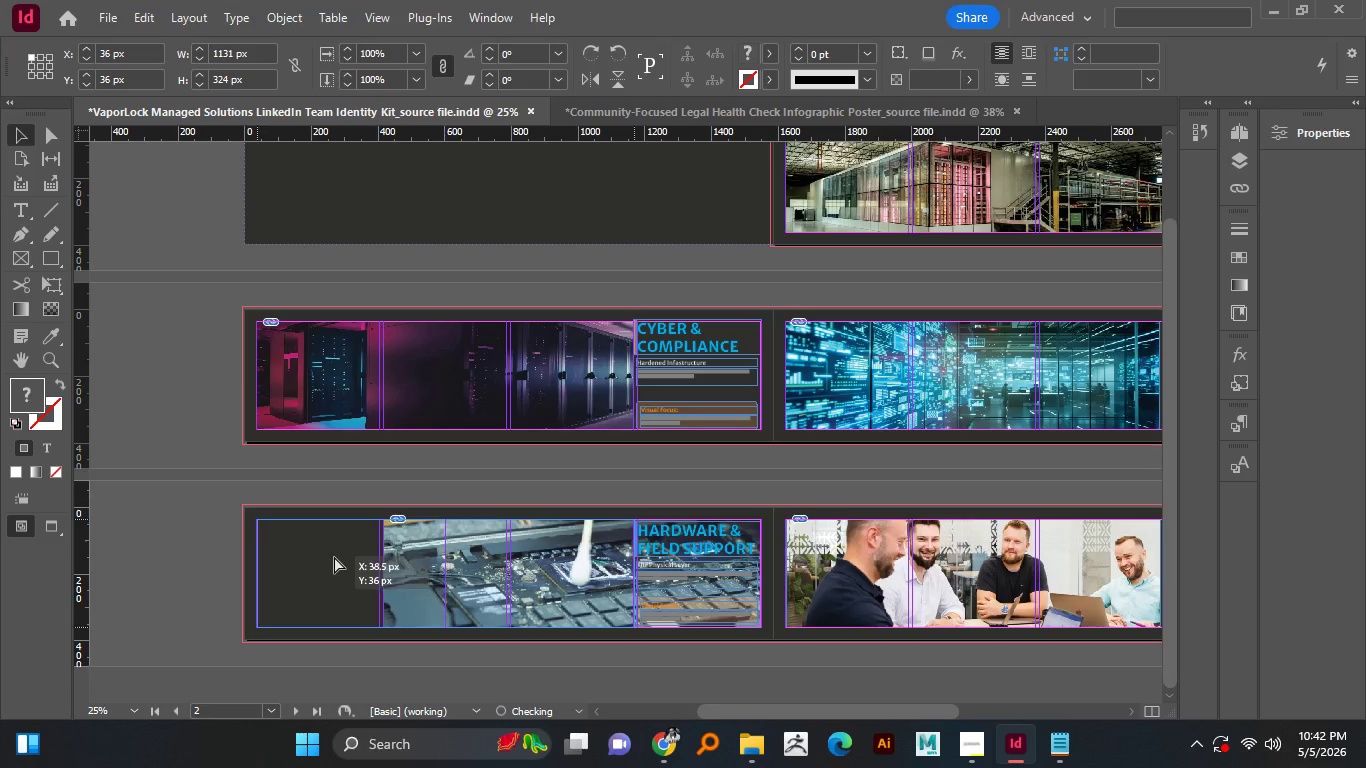 
hold_key(key=ShiftLeft, duration=1.14)
 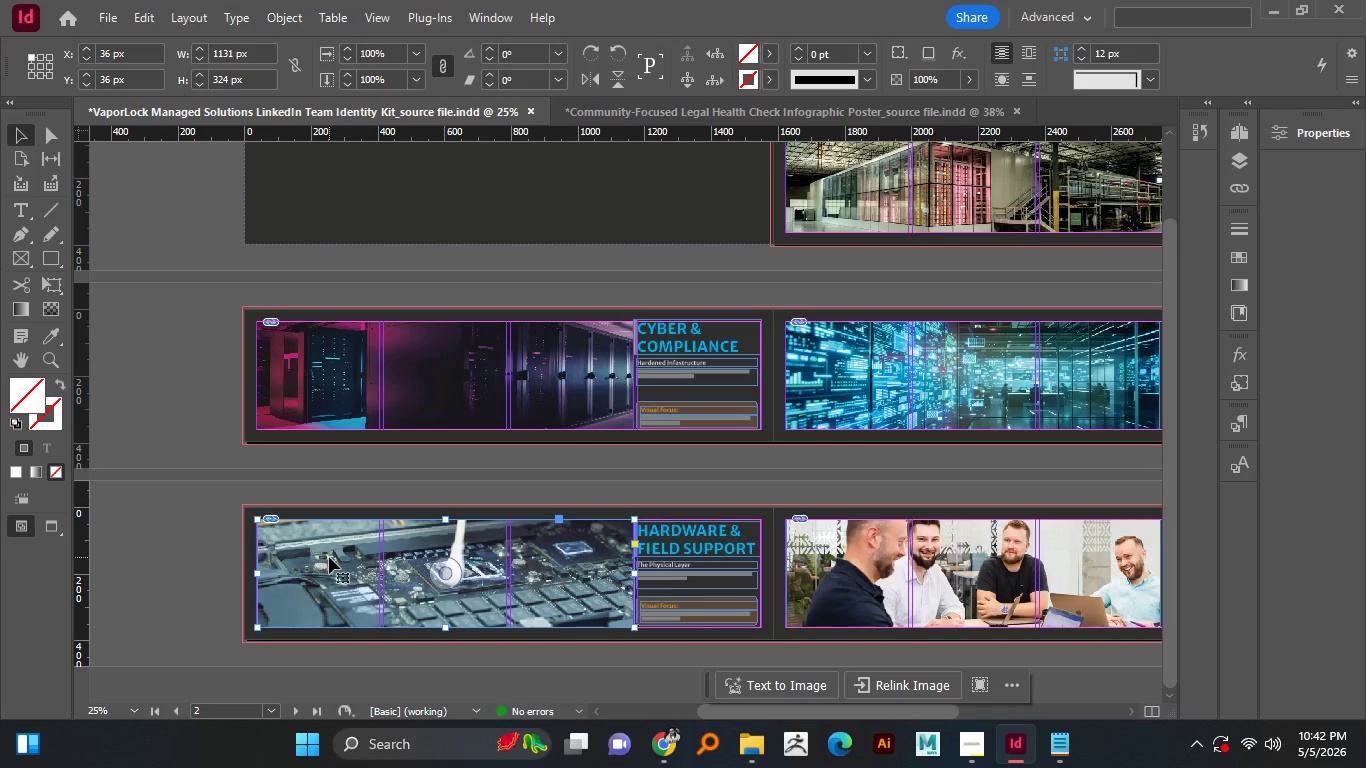 
left_click_drag(start_coordinate=[459, 556], to_coordinate=[331, 557])
 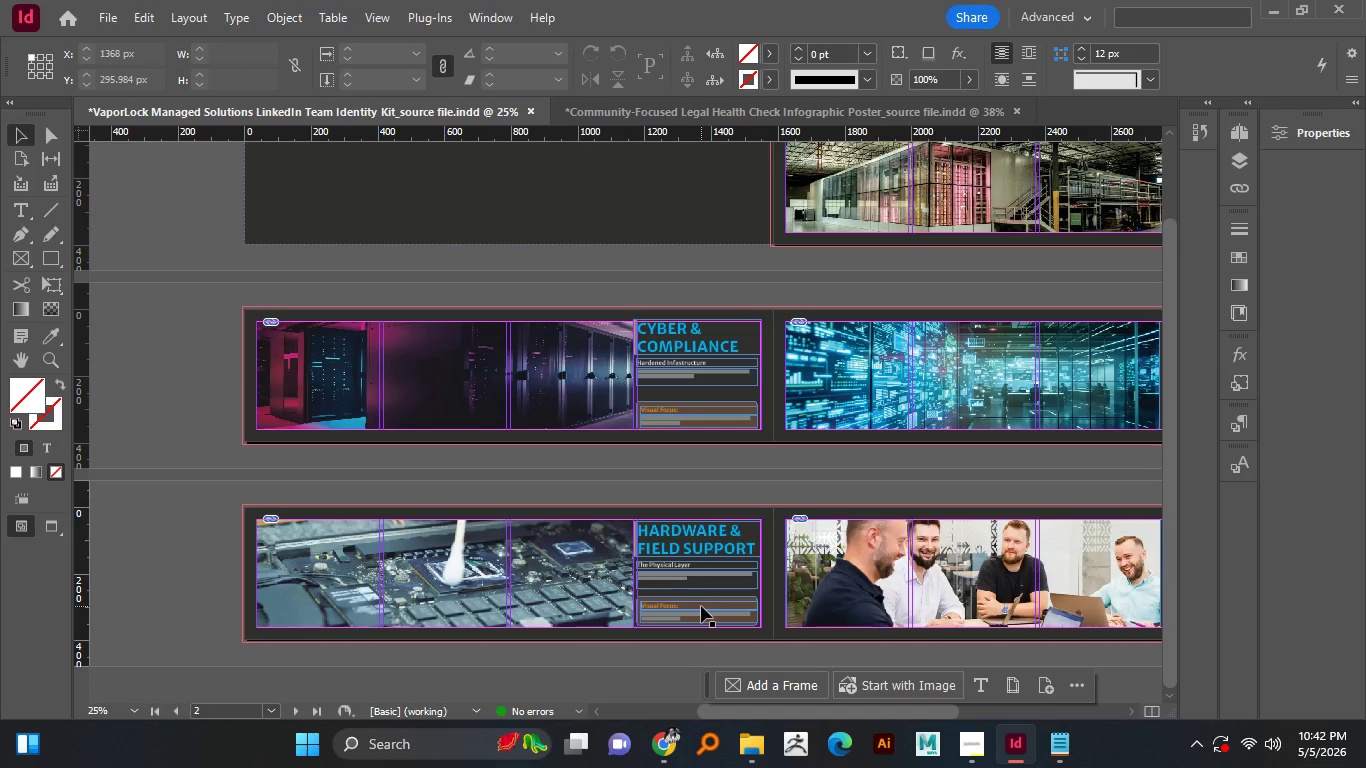 
hold_key(key=ShiftLeft, duration=1.33)
 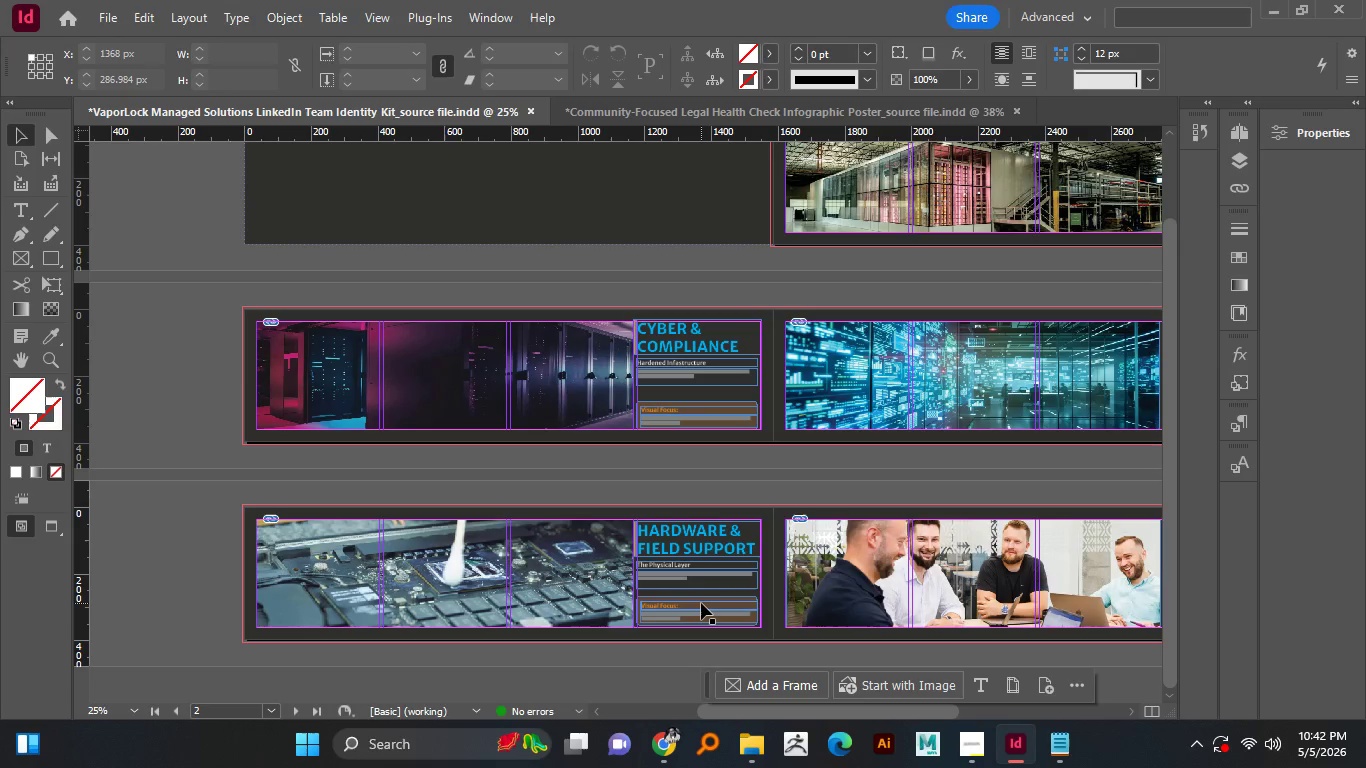 
hold_key(key=ShiftLeft, duration=21.77)
left_click([188, 556])
 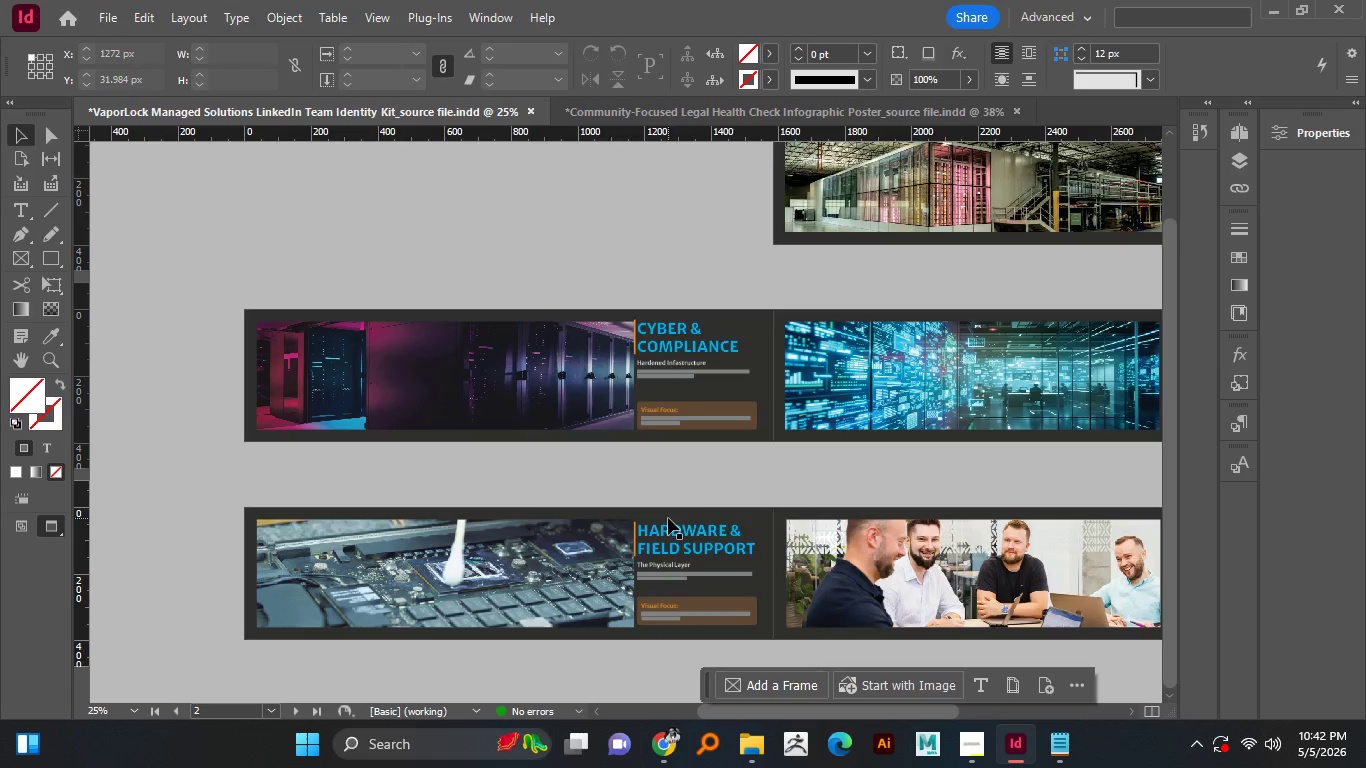 
key(W)
 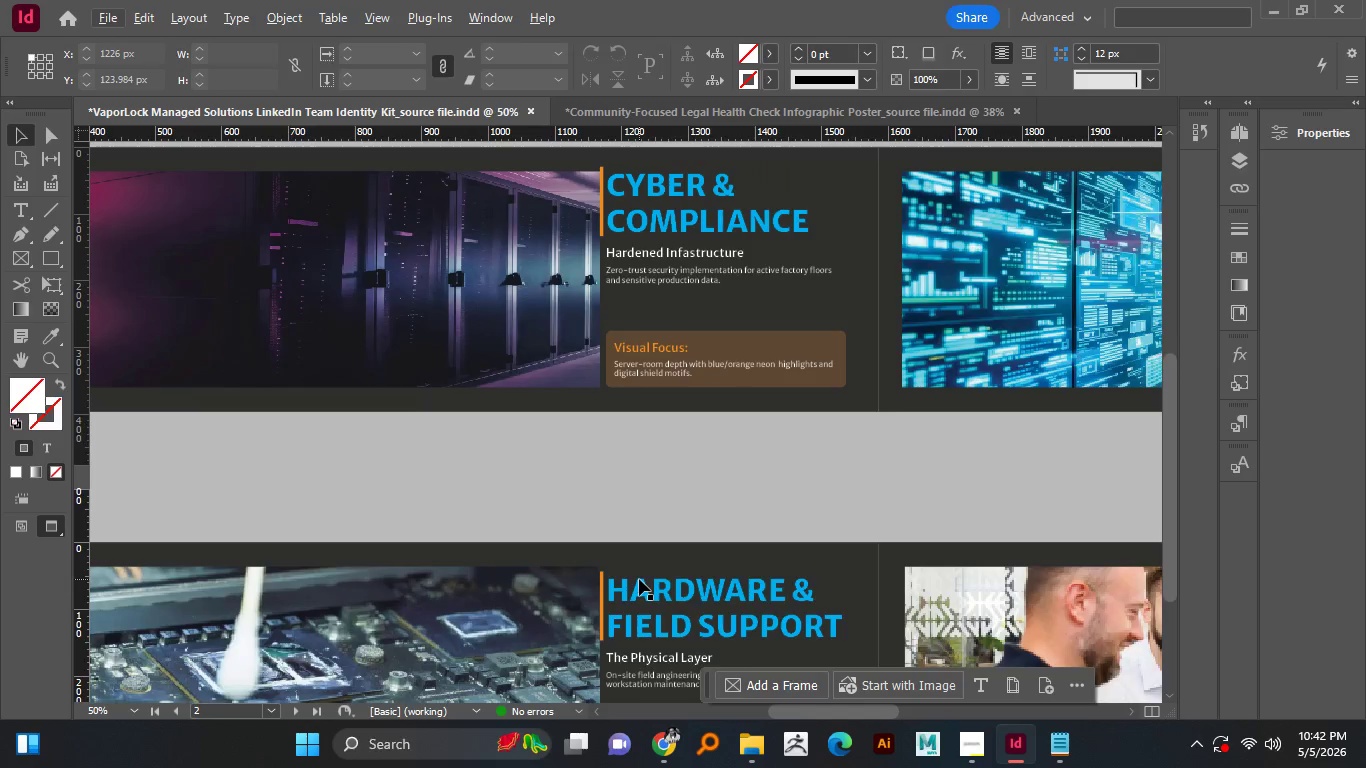 
hold_key(key=AltLeft, duration=1.19)
scroll: coordinate [668, 518], scroll_direction: none, amount: 0.0
 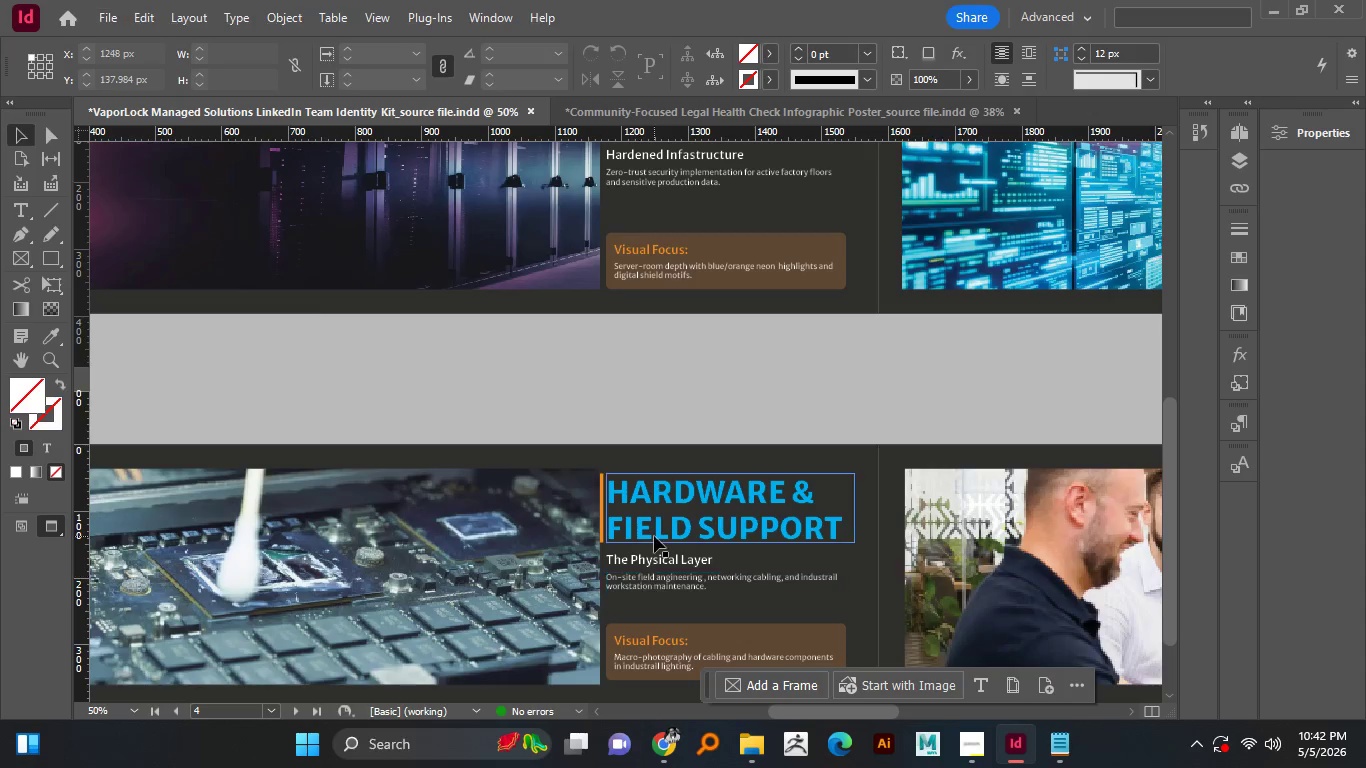 
scroll: coordinate [639, 579], scroll_direction: up, amount: 2.0
 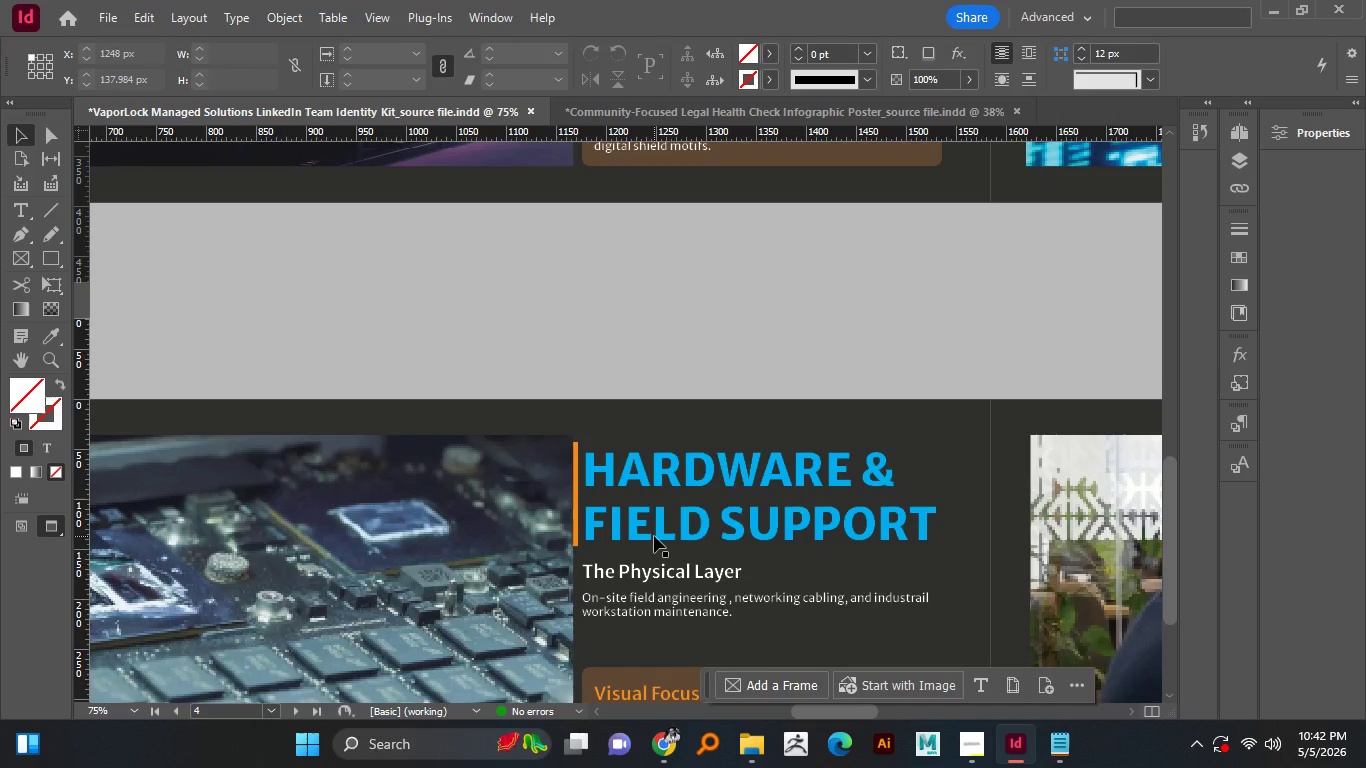 
hold_key(key=AltLeft, duration=1.51)
 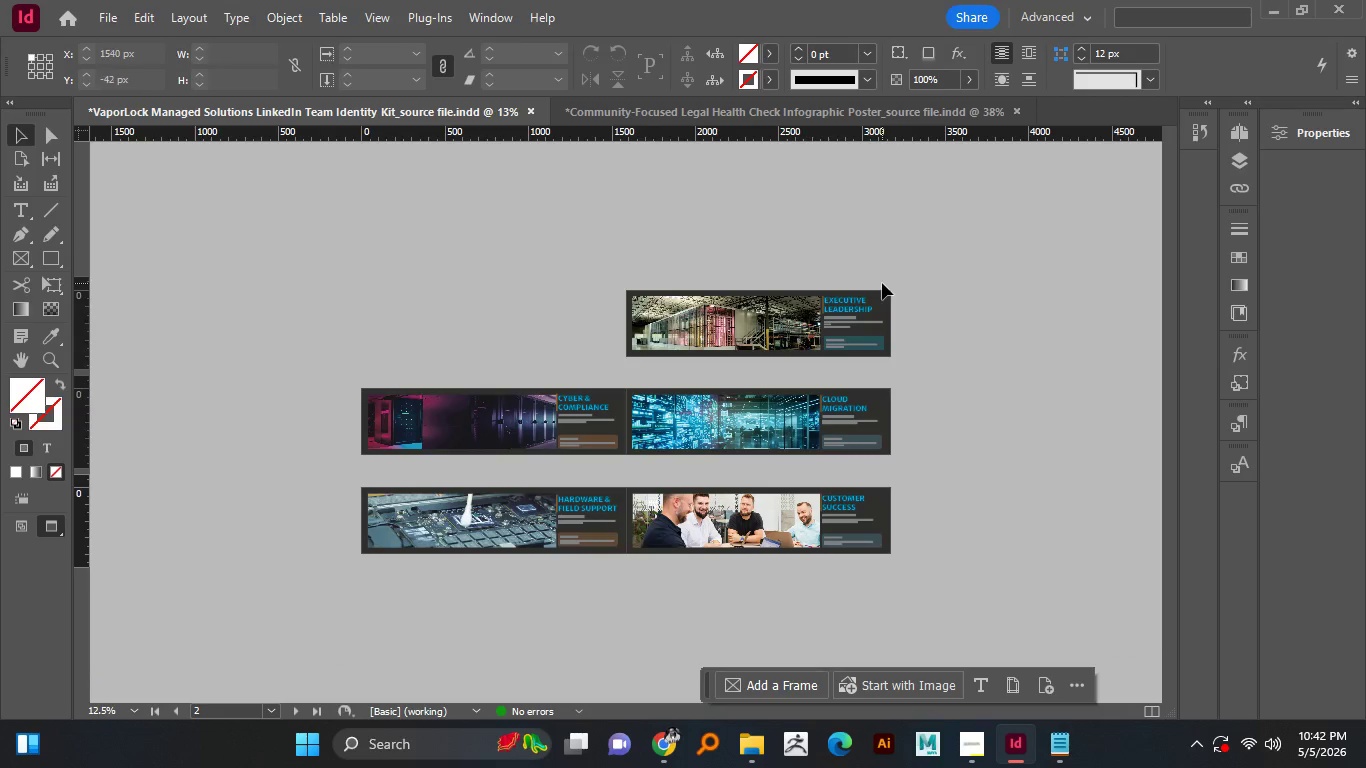 
scroll: coordinate [639, 579], scroll_direction: down, amount: 2.0
 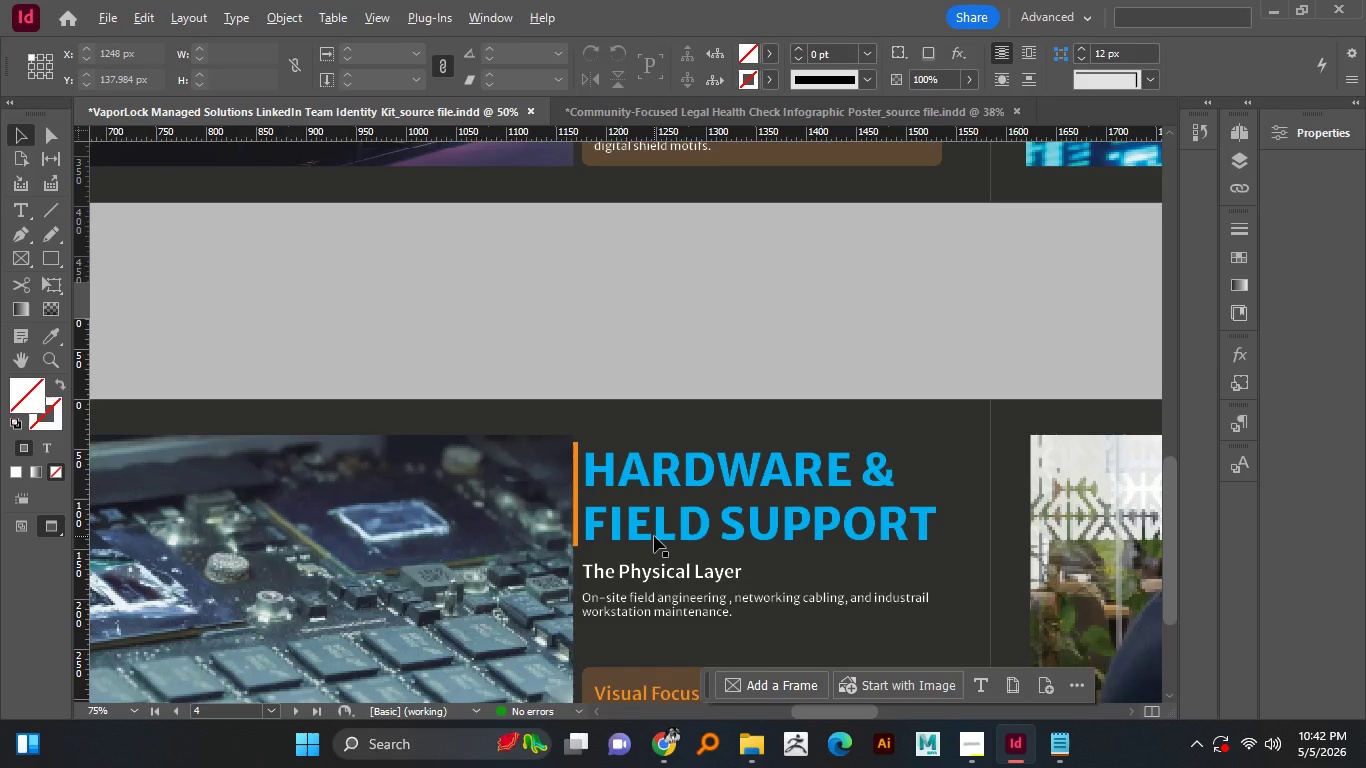 
scroll: coordinate [654, 536], scroll_direction: none, amount: 0.0
 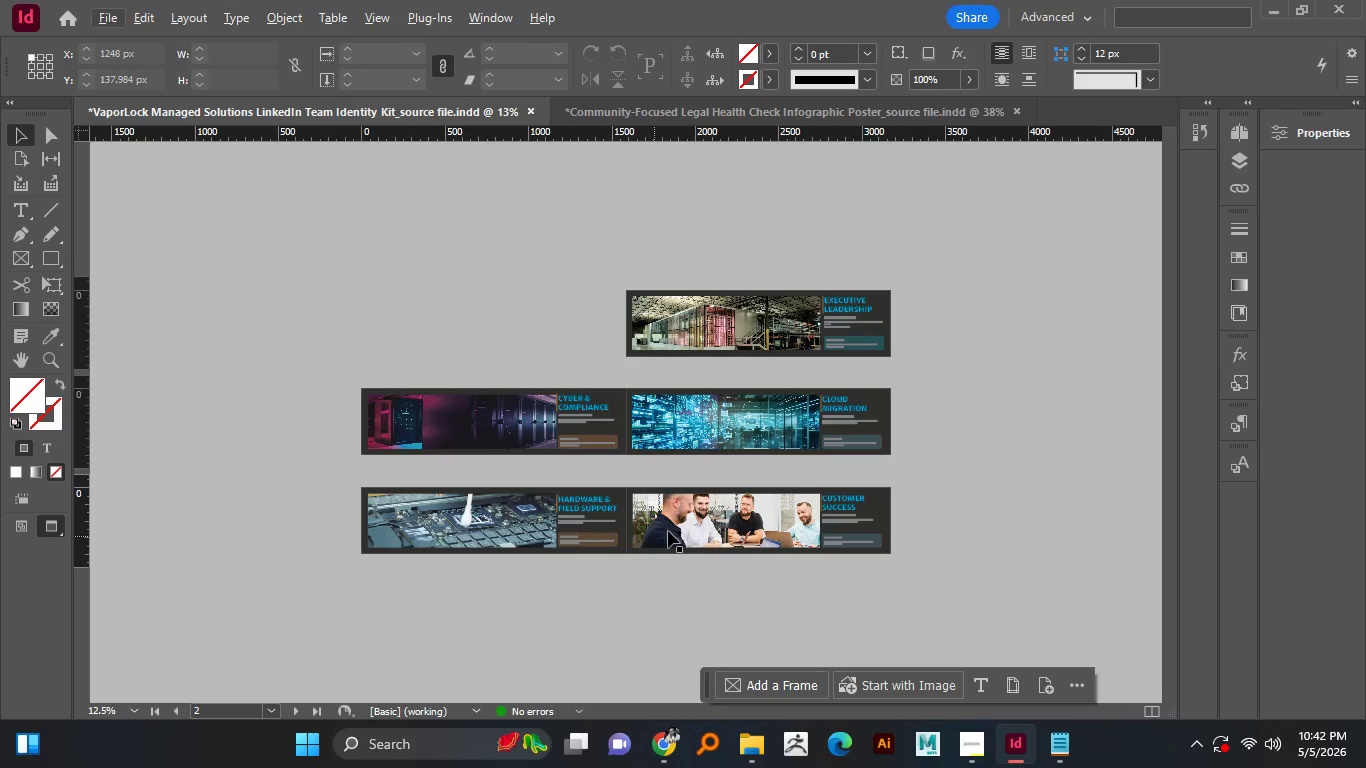 
key(Alt+AltLeft)
 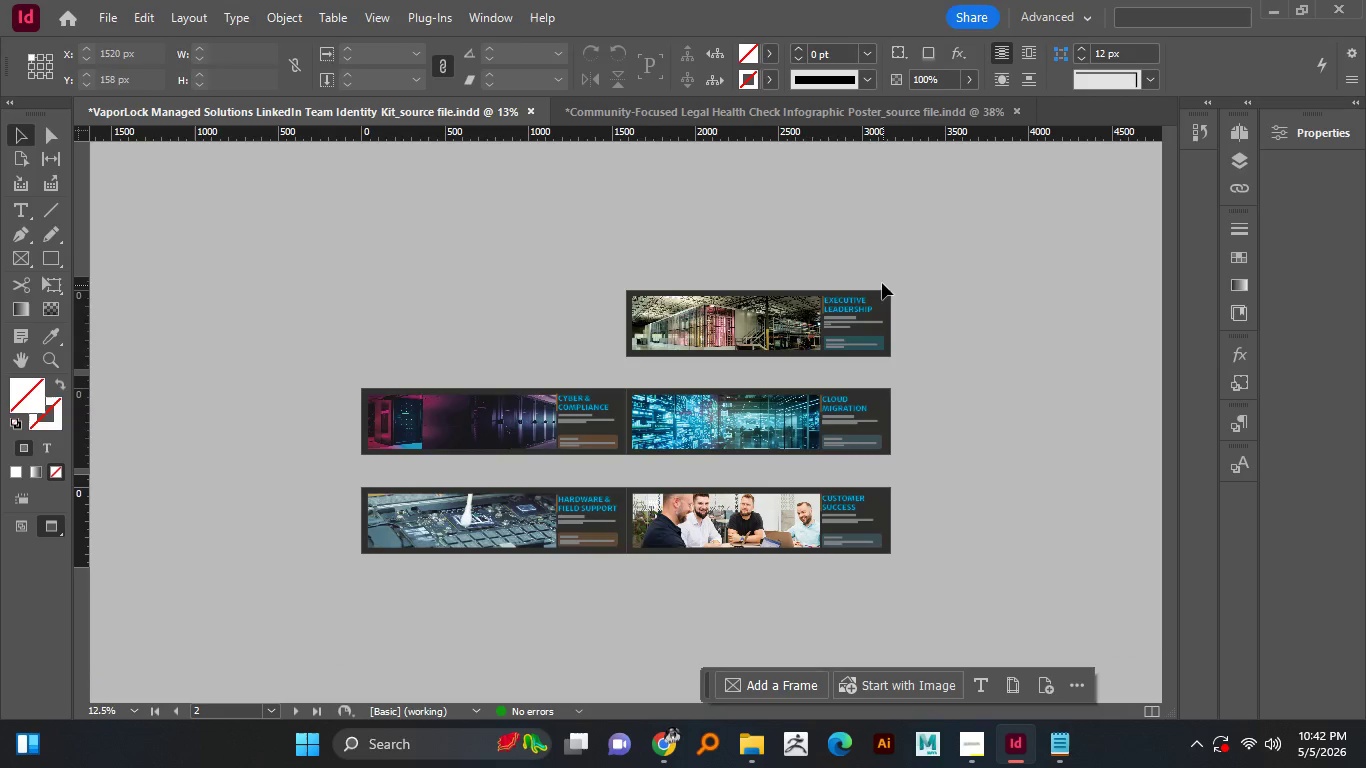 
key(Alt+AltLeft)
 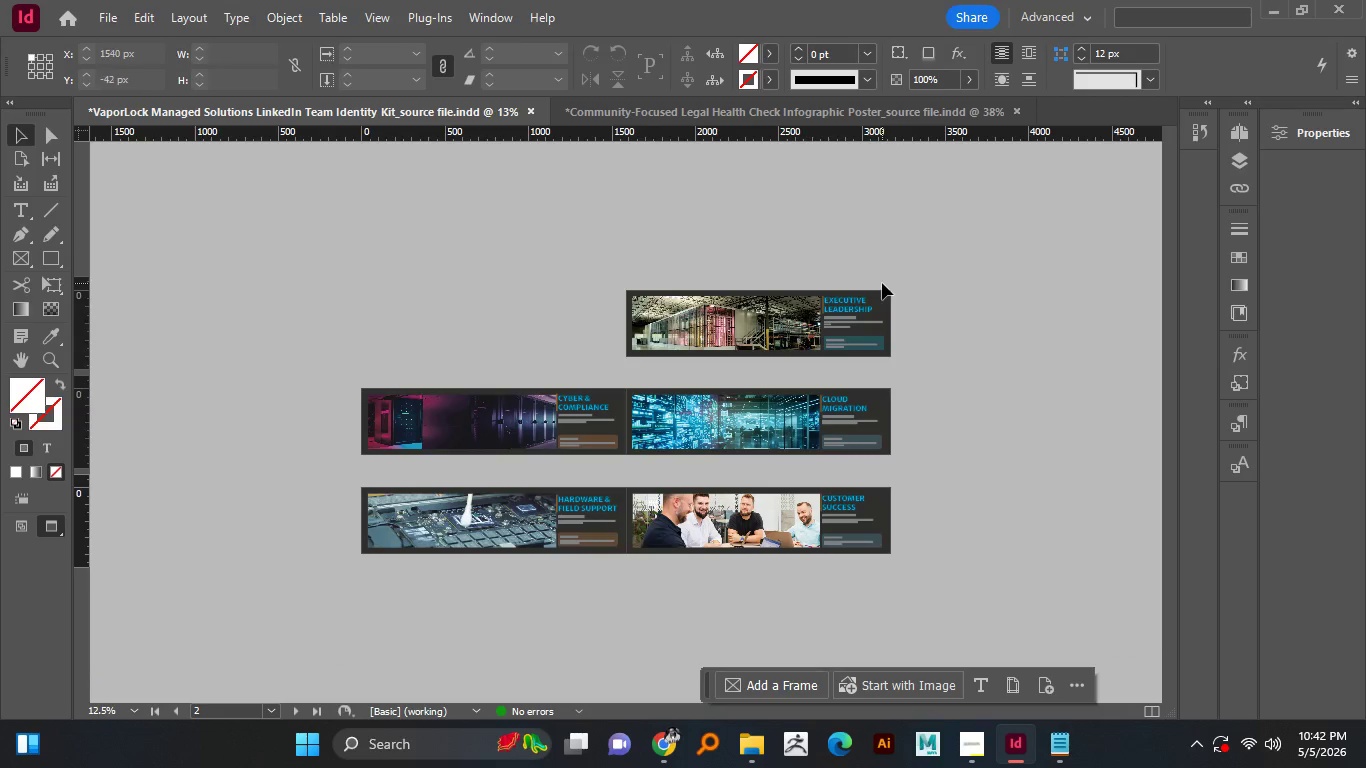 
key(Alt+AltLeft)
 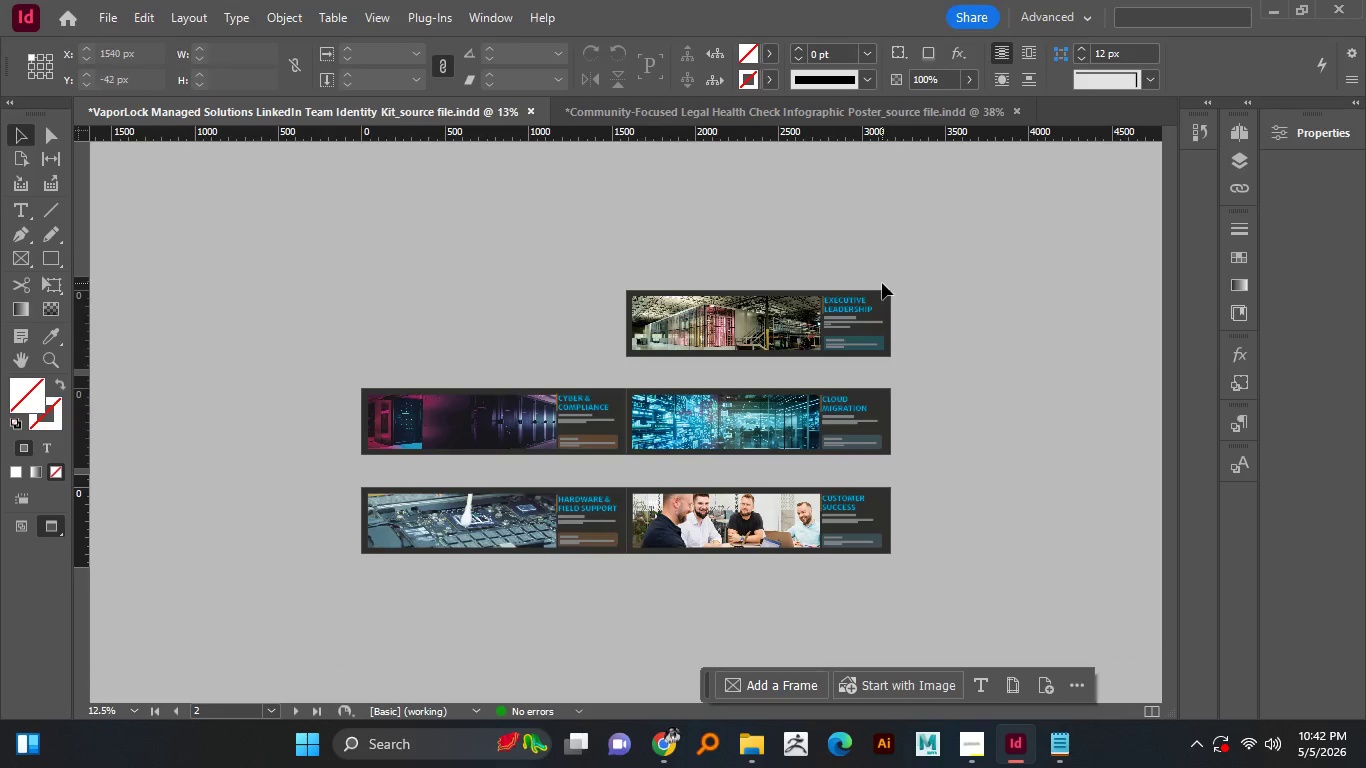 
key(Alt+AltLeft)
 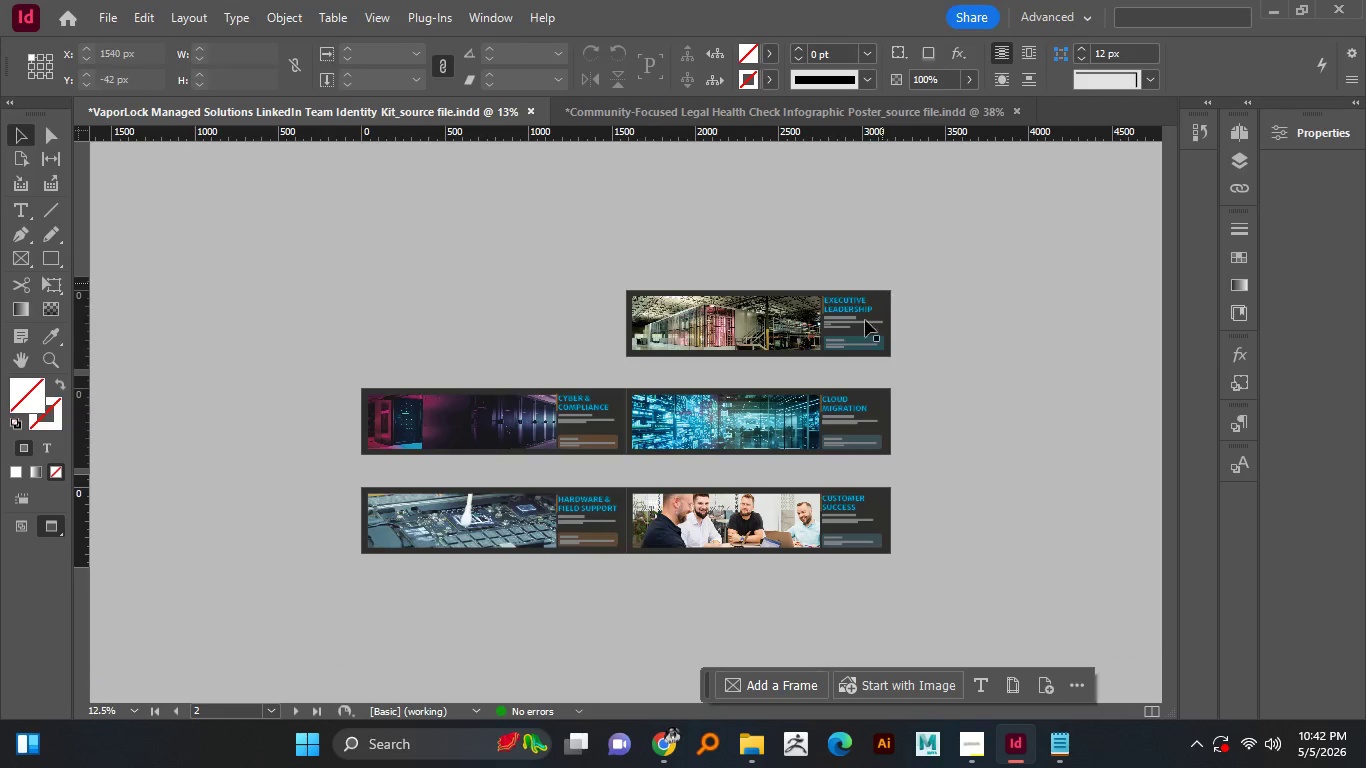 
key(Alt+AltLeft)
 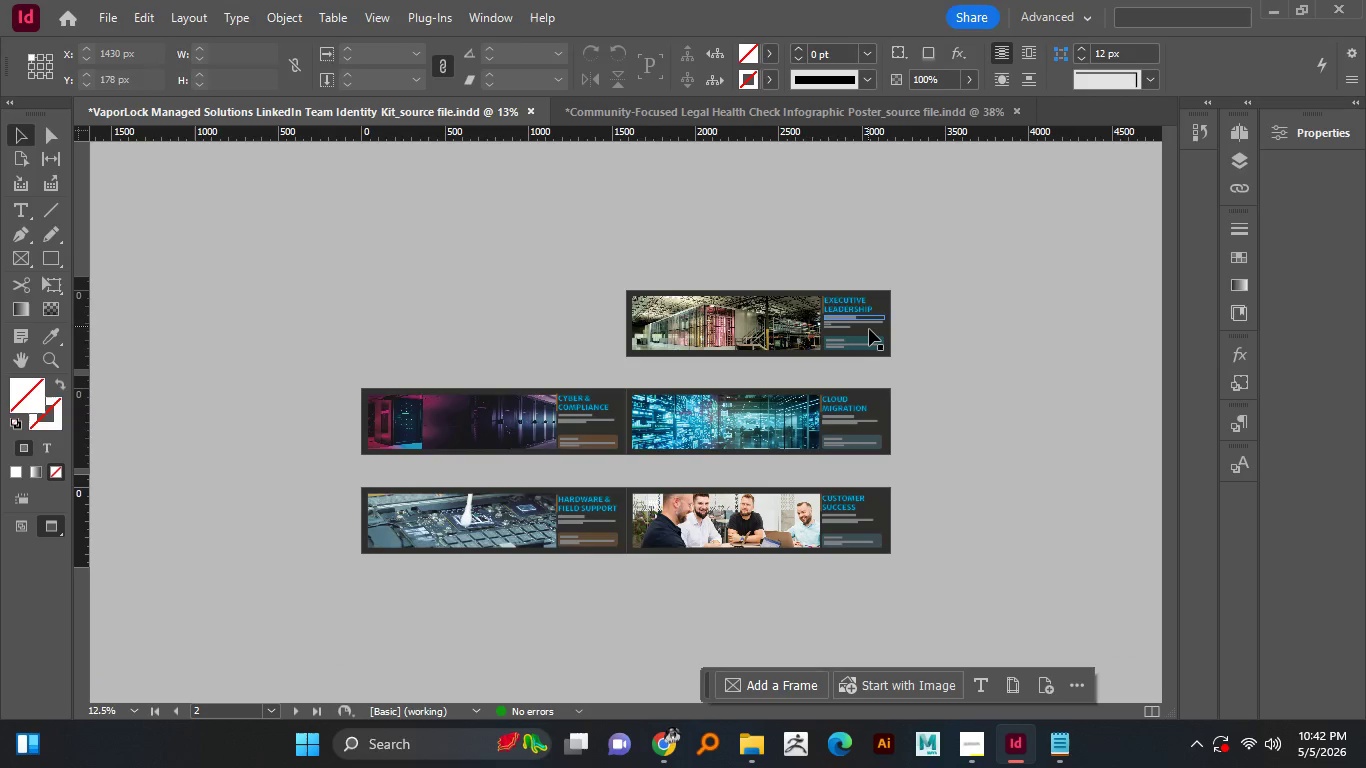 
hold_key(key=AltLeft, duration=1.33)
scroll: coordinate [654, 536], scroll_direction: down, amount: 2.0
 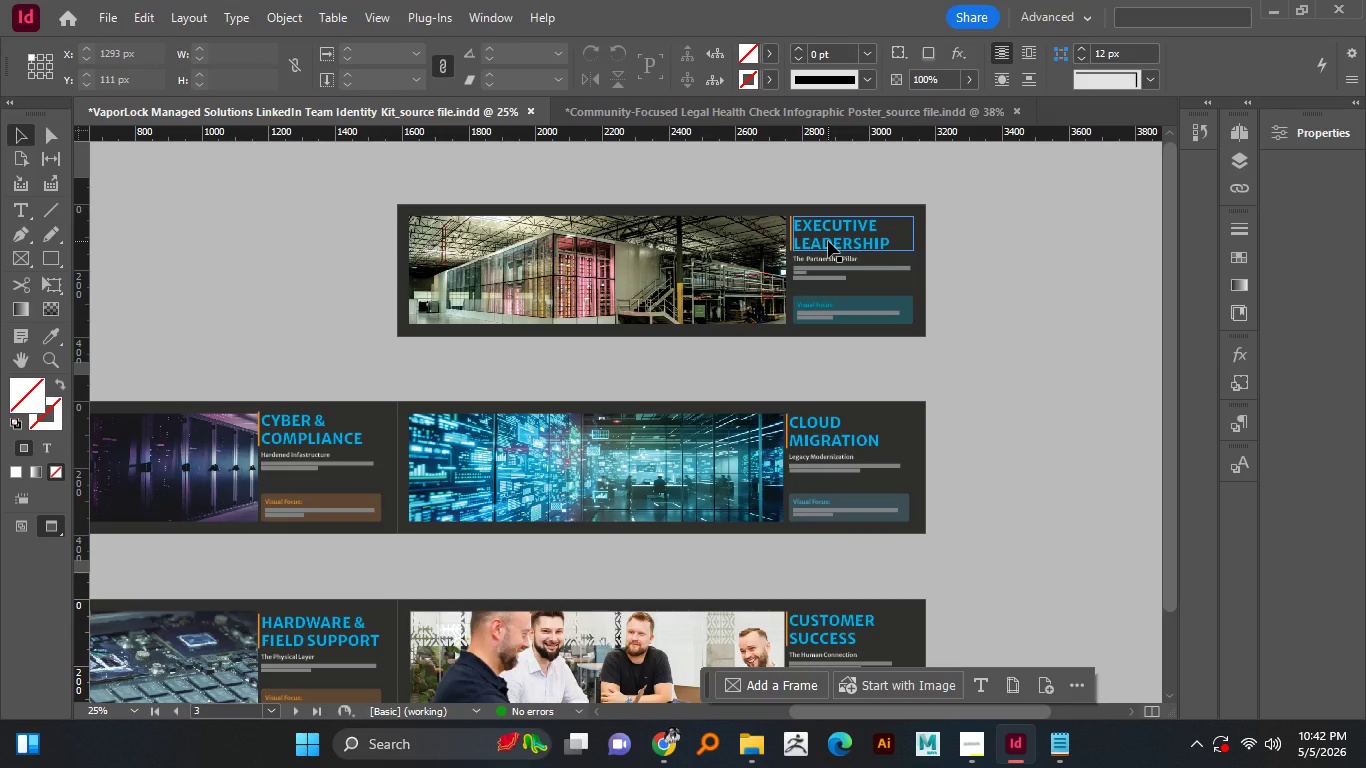 
hold_key(key=AltLeft, duration=1.08)
scroll: coordinate [869, 329], scroll_direction: none, amount: 0.0
 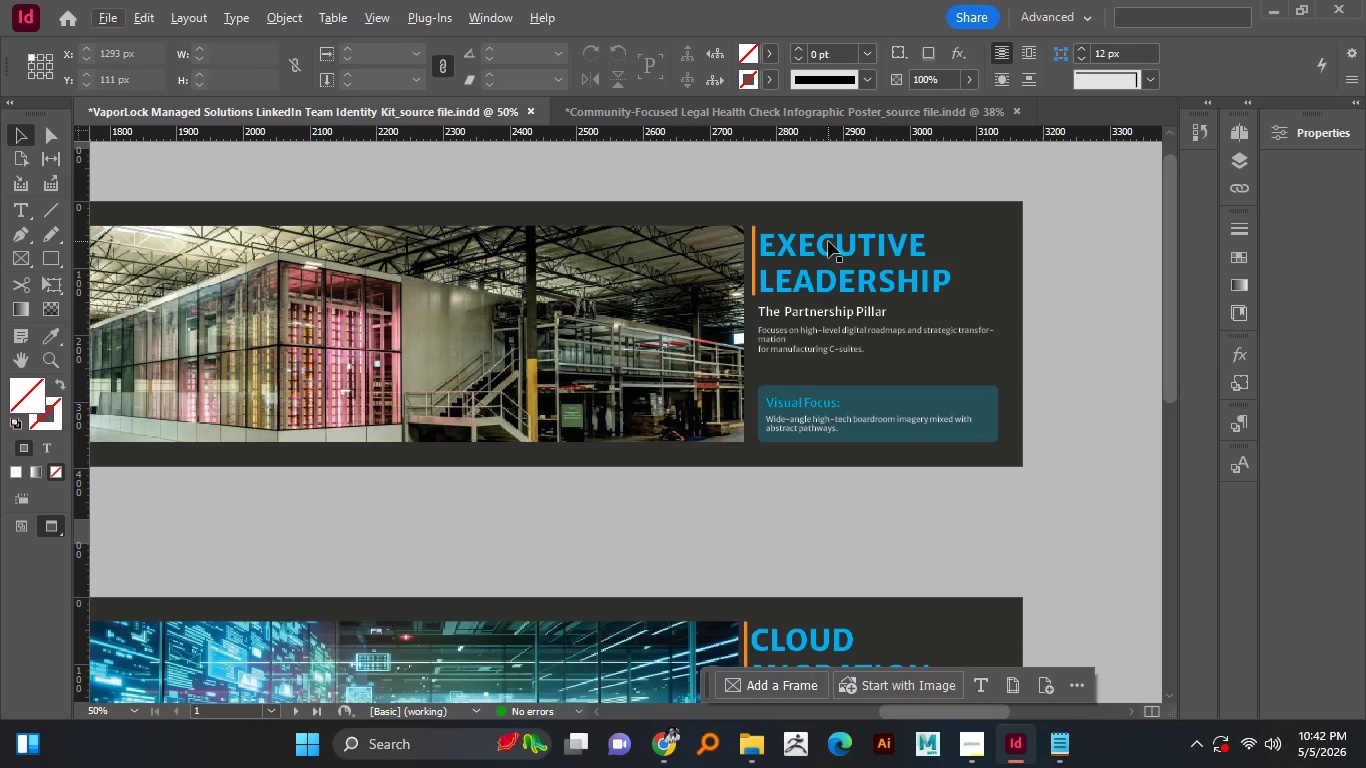 
hold_key(key=AltLeft, duration=1.86)
scroll: coordinate [828, 241], scroll_direction: up, amount: 3.0
 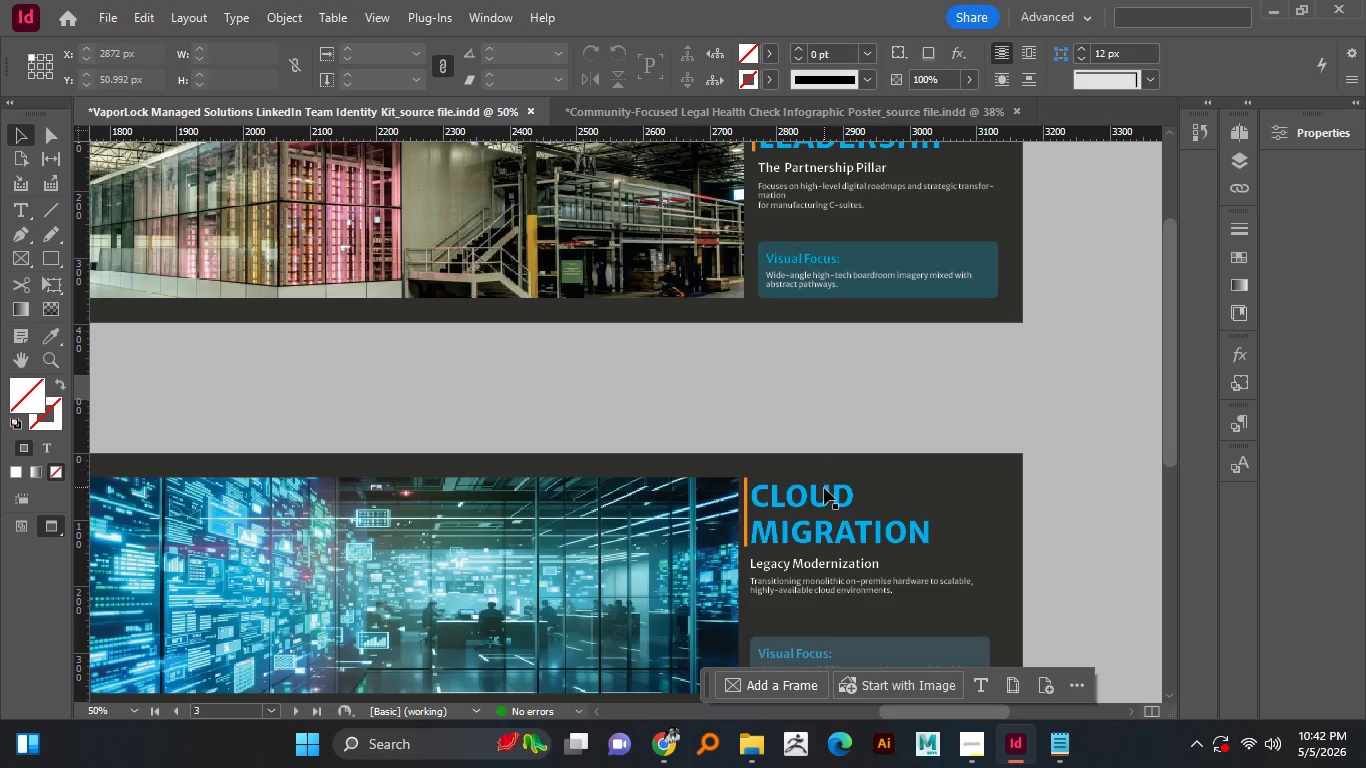 
key(Alt+AltLeft)
 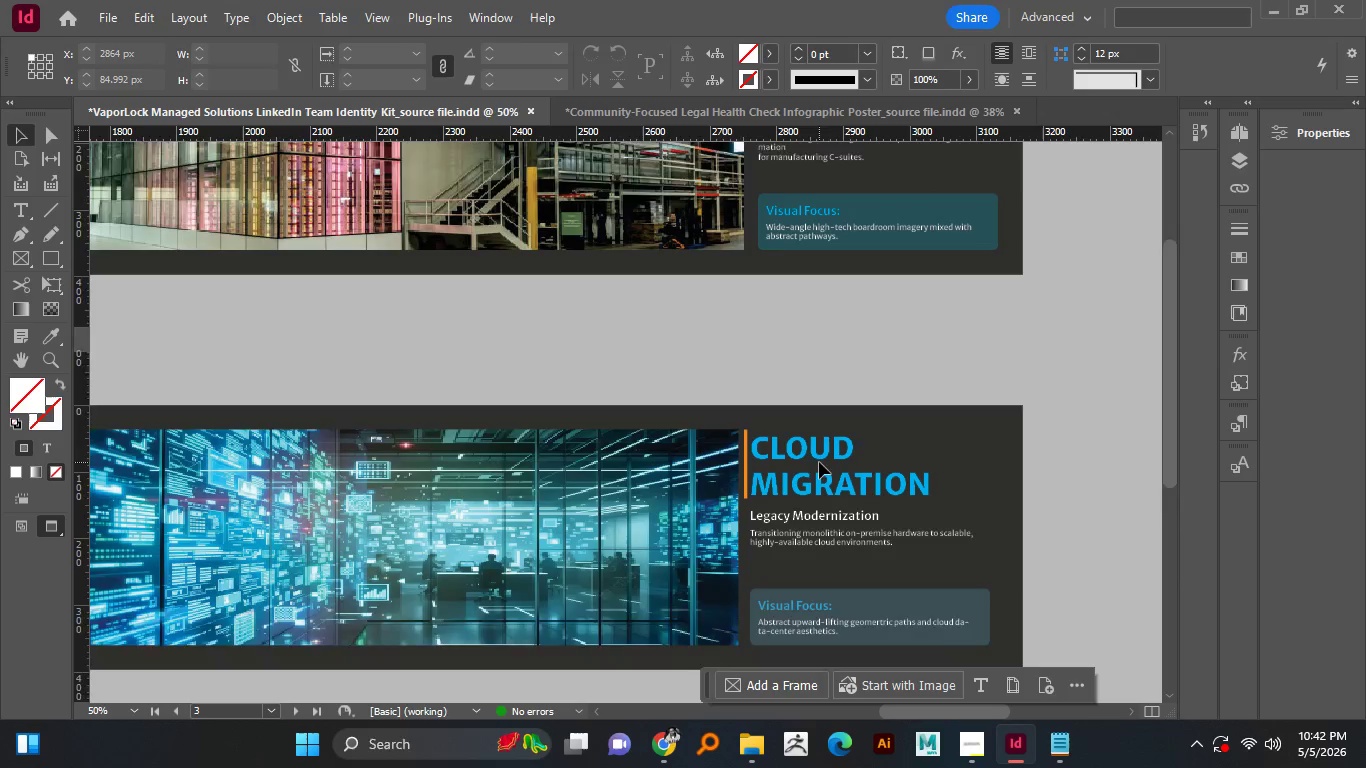 
scroll: coordinate [828, 241], scroll_direction: none, amount: 0.0
 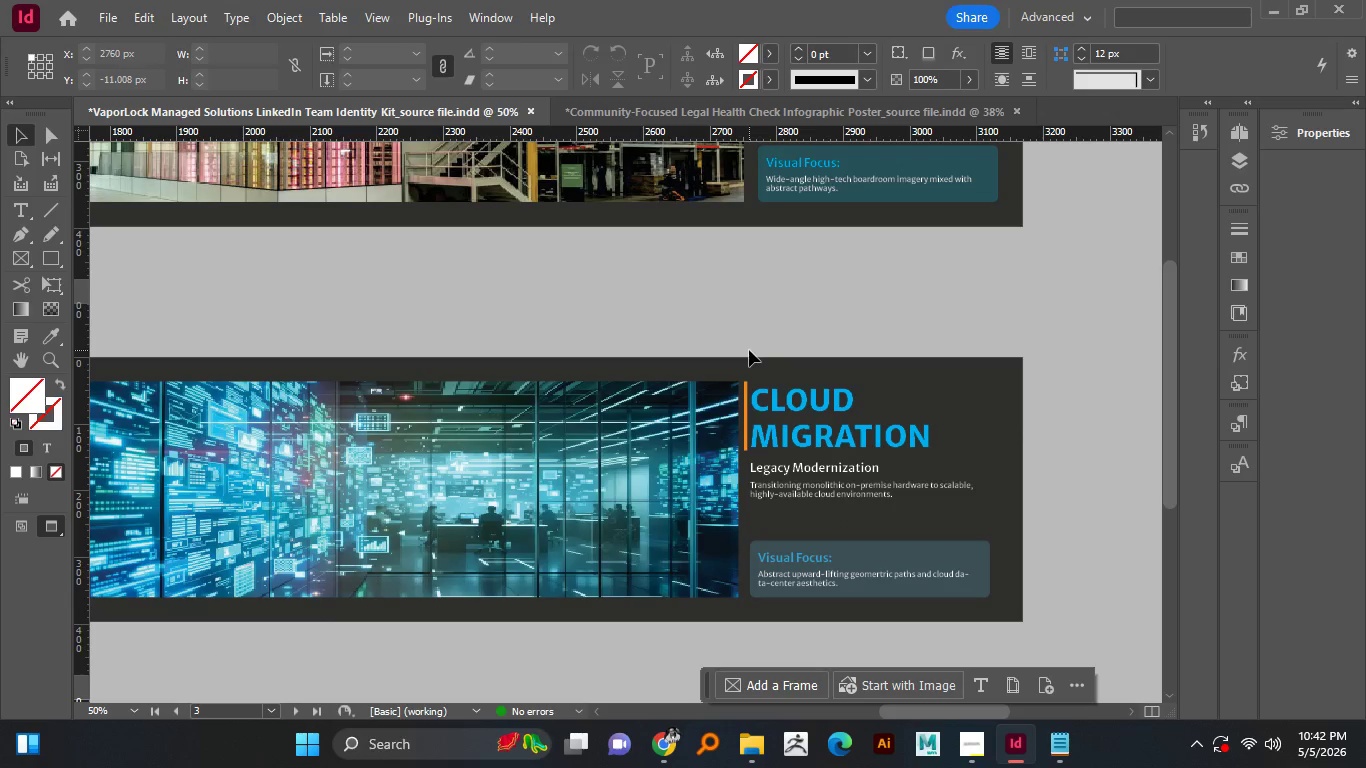 
hold_key(key=AltLeft, duration=0.47)
 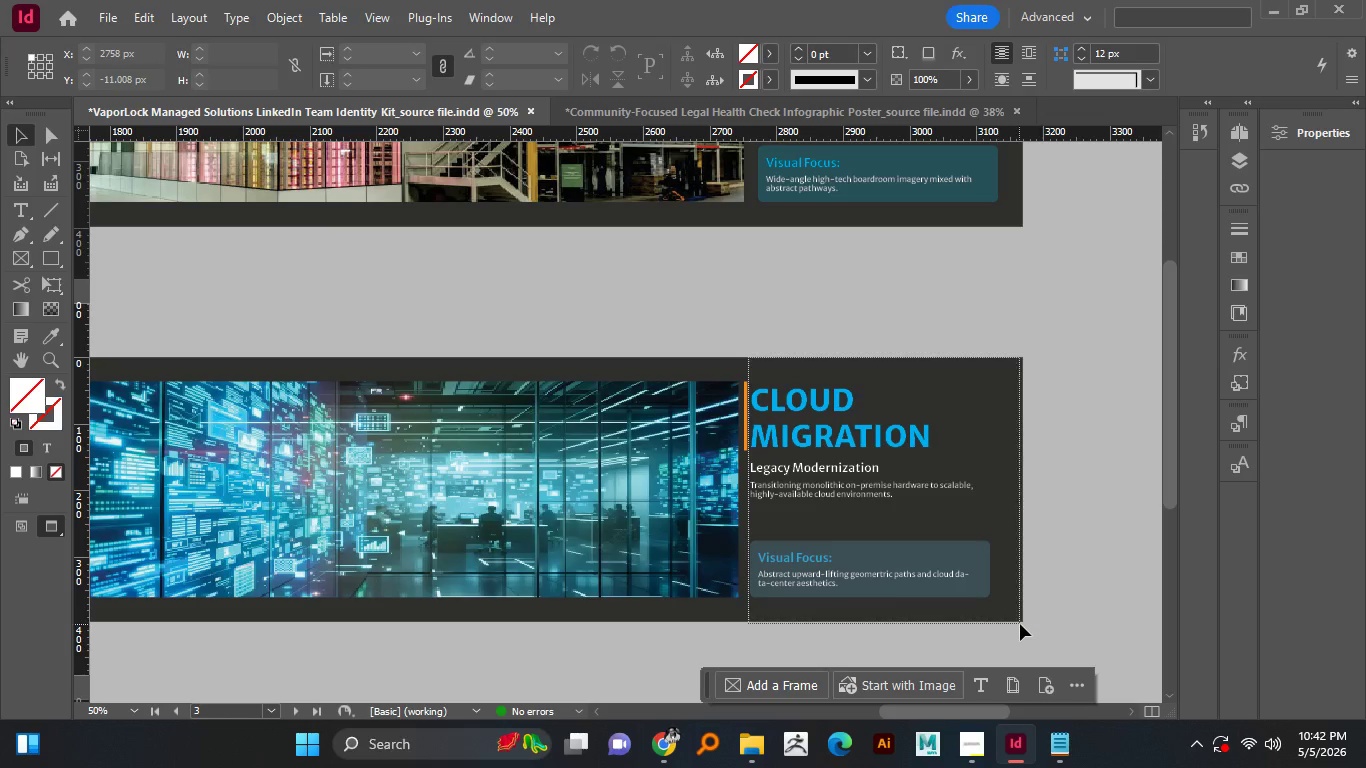 
scroll: coordinate [819, 462], scroll_direction: down, amount: 4.0
 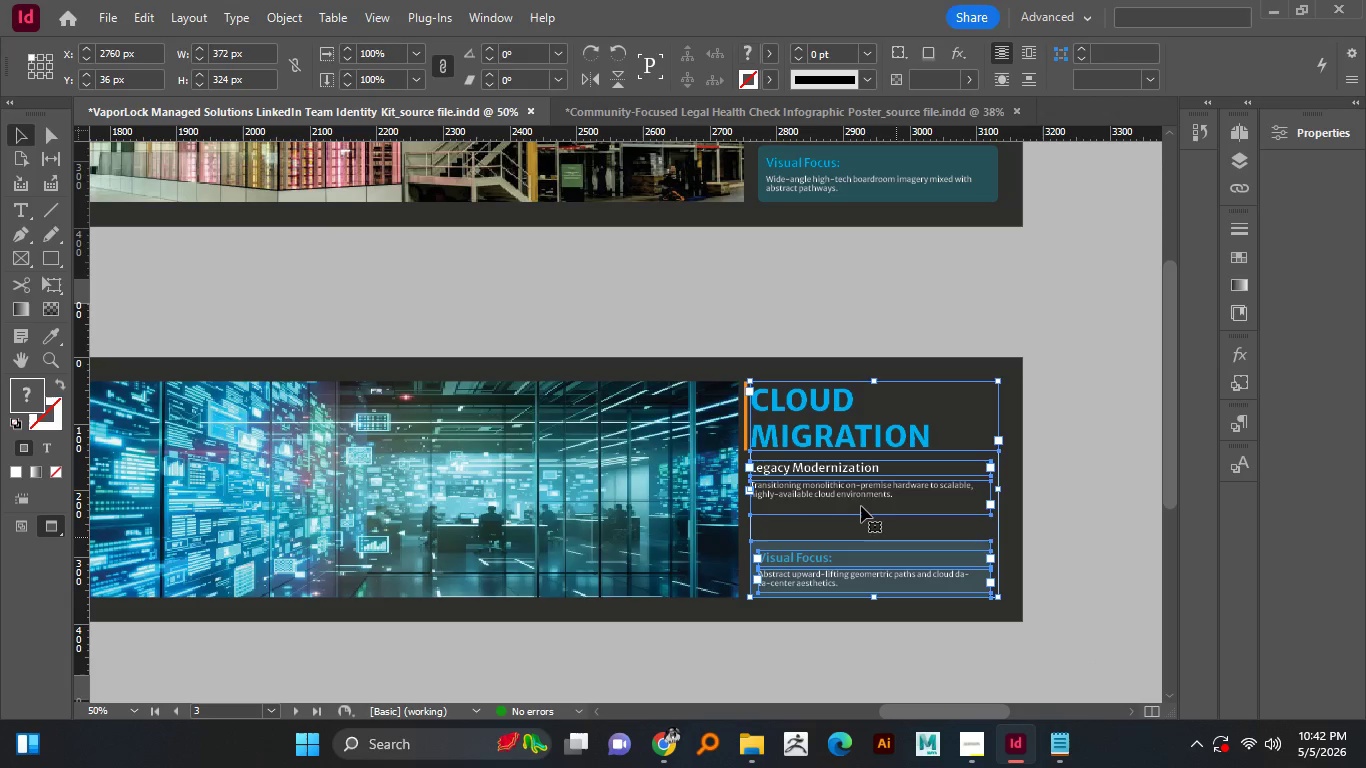 
left_click_drag(start_coordinate=[748, 357], to_coordinate=[1020, 618])
 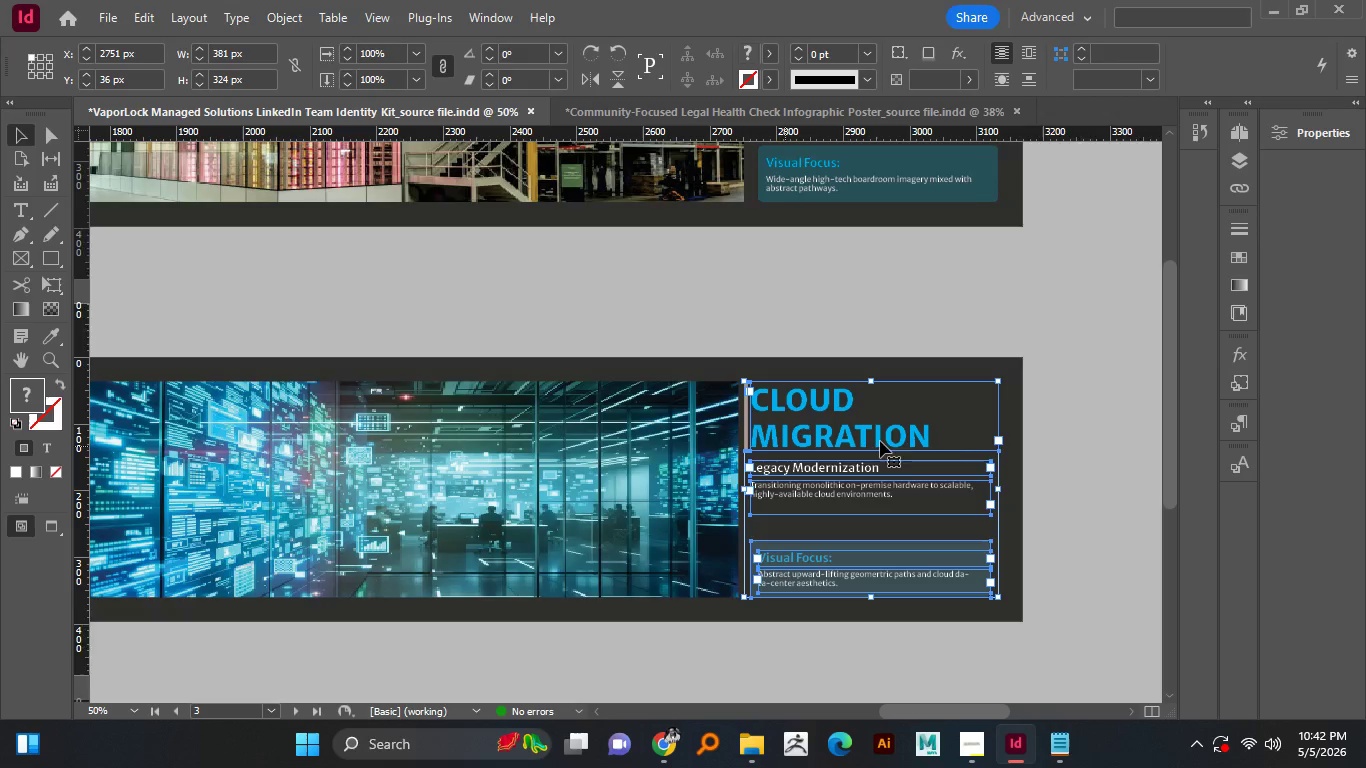 
hold_key(key=ShiftLeft, duration=0.88)
left_click([745, 434])
 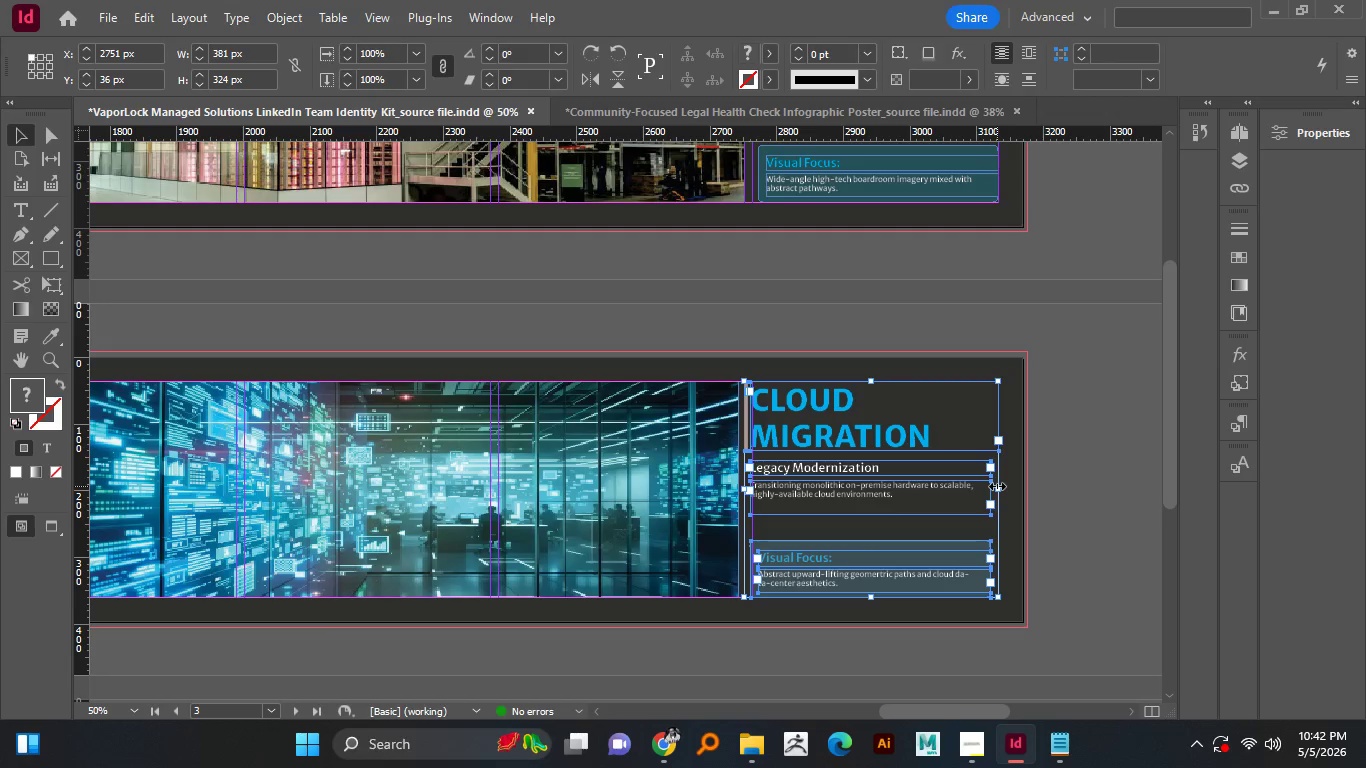 
key(W)
 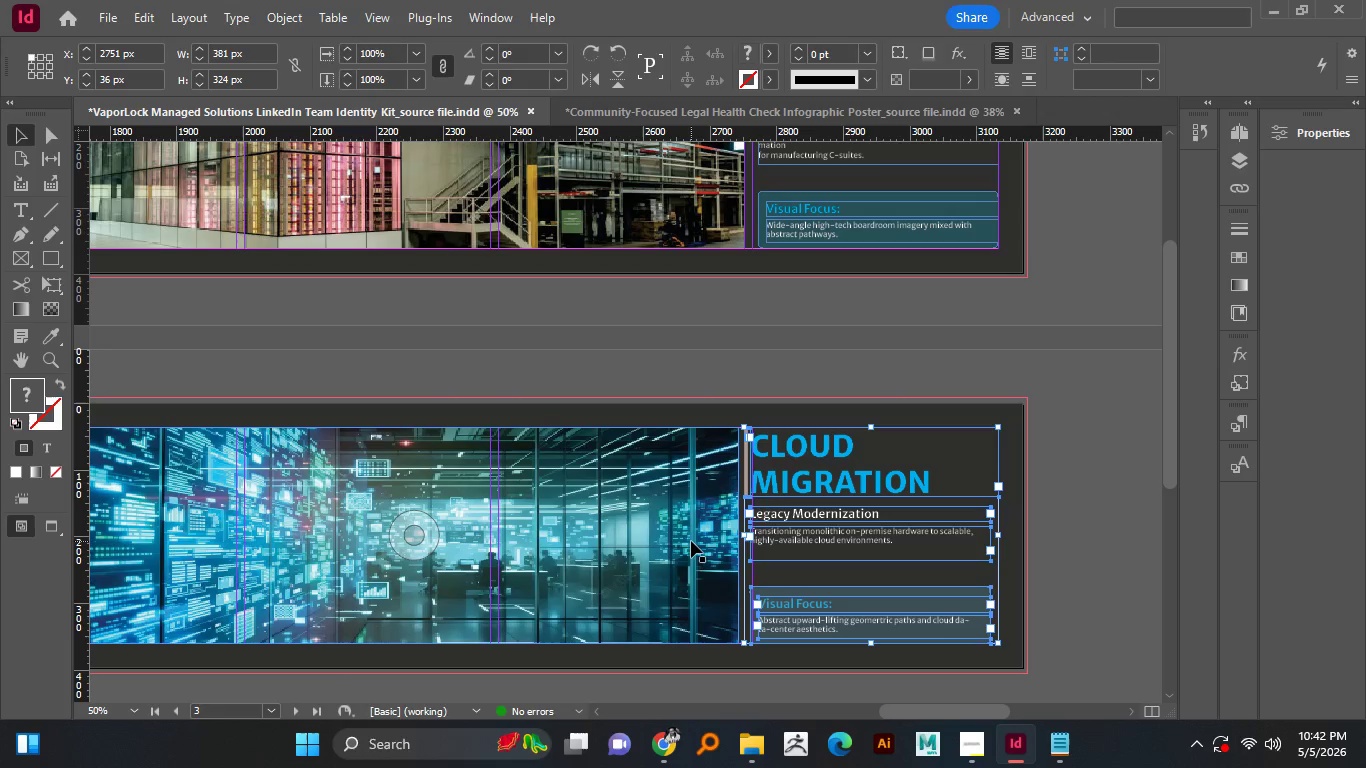 
scroll: coordinate [988, 484], scroll_direction: none, amount: 0.0
 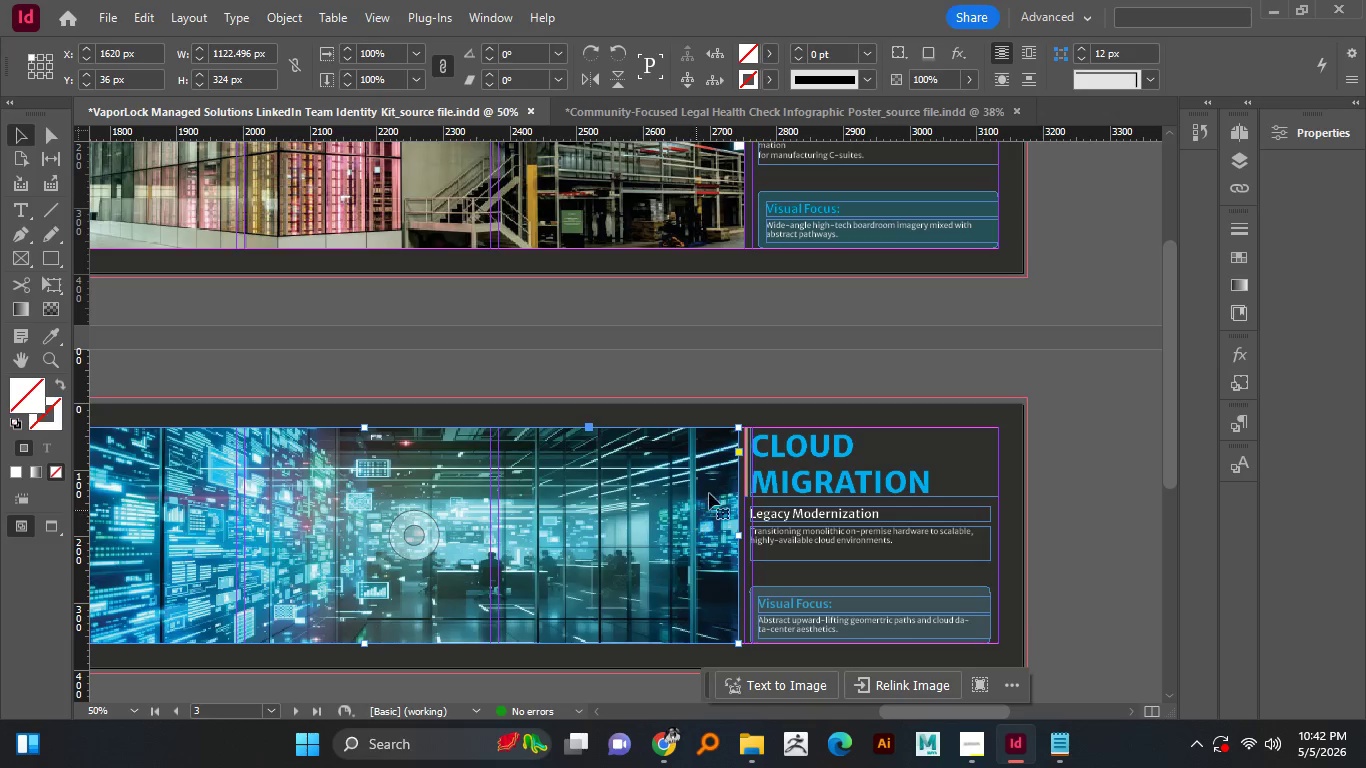 
left_click([691, 541])
 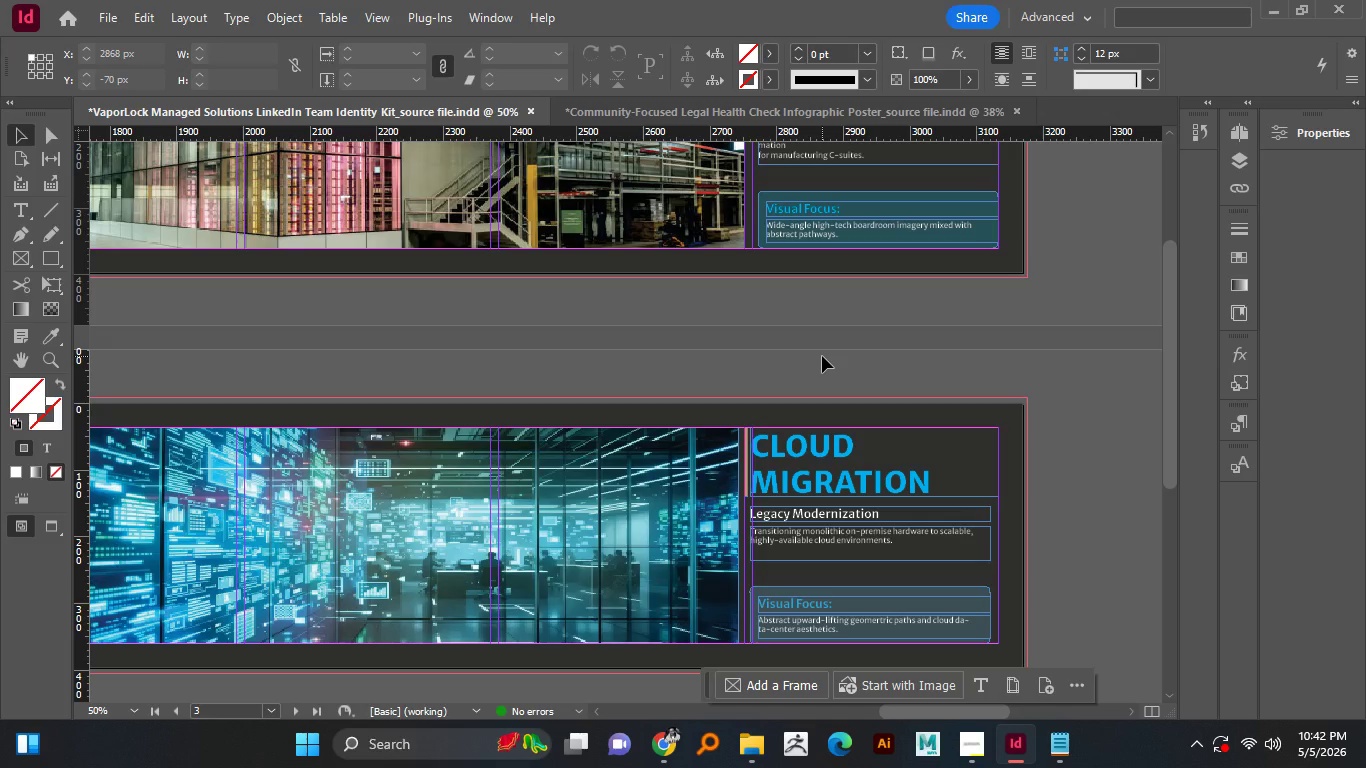 
key(Alt+AltLeft)
 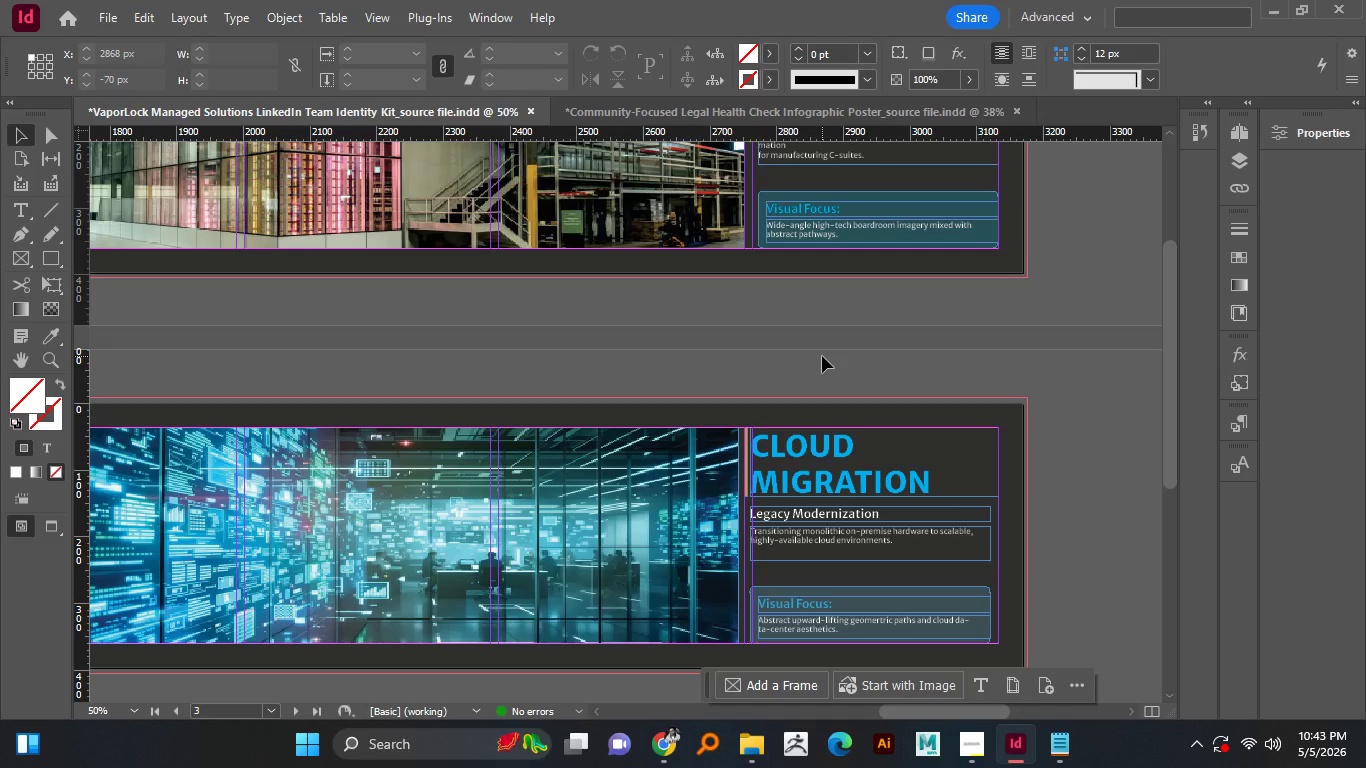 
left_click([811, 379])
 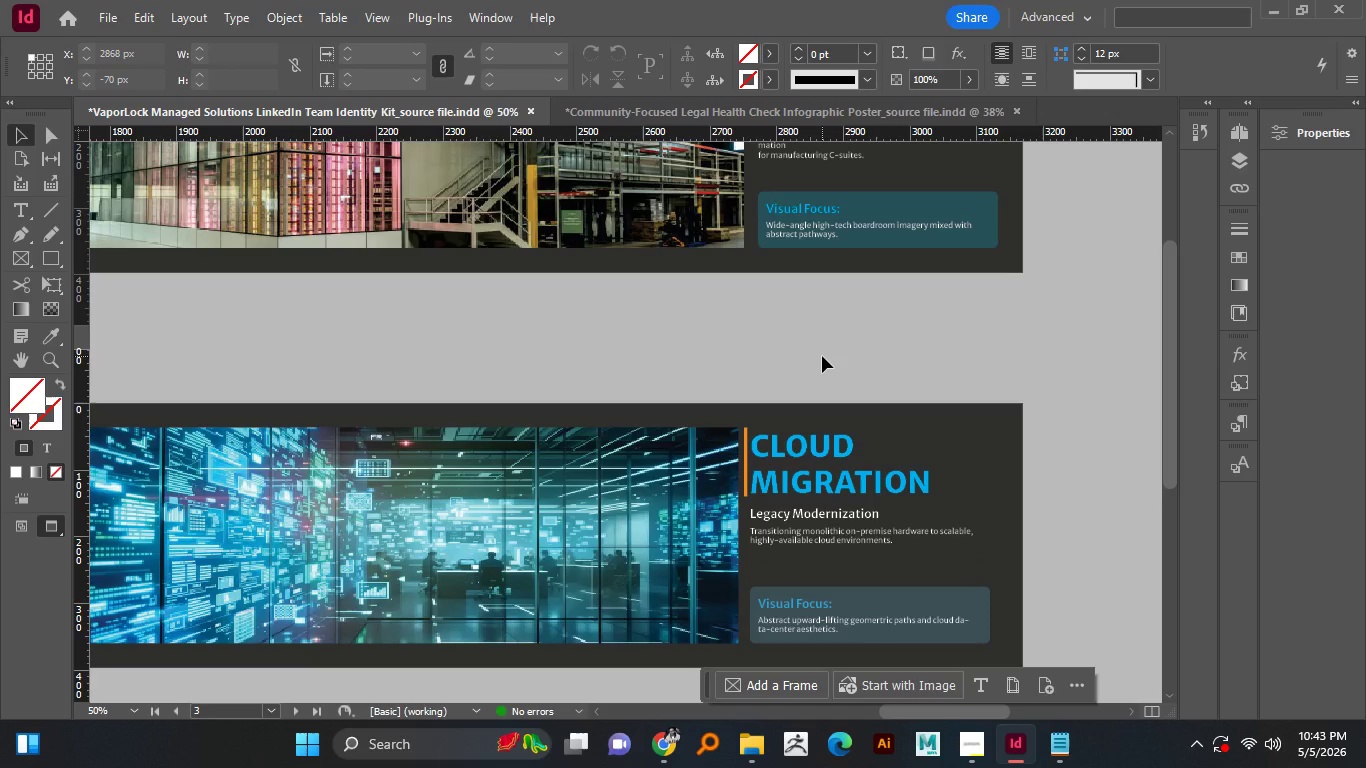 
type(qw)
 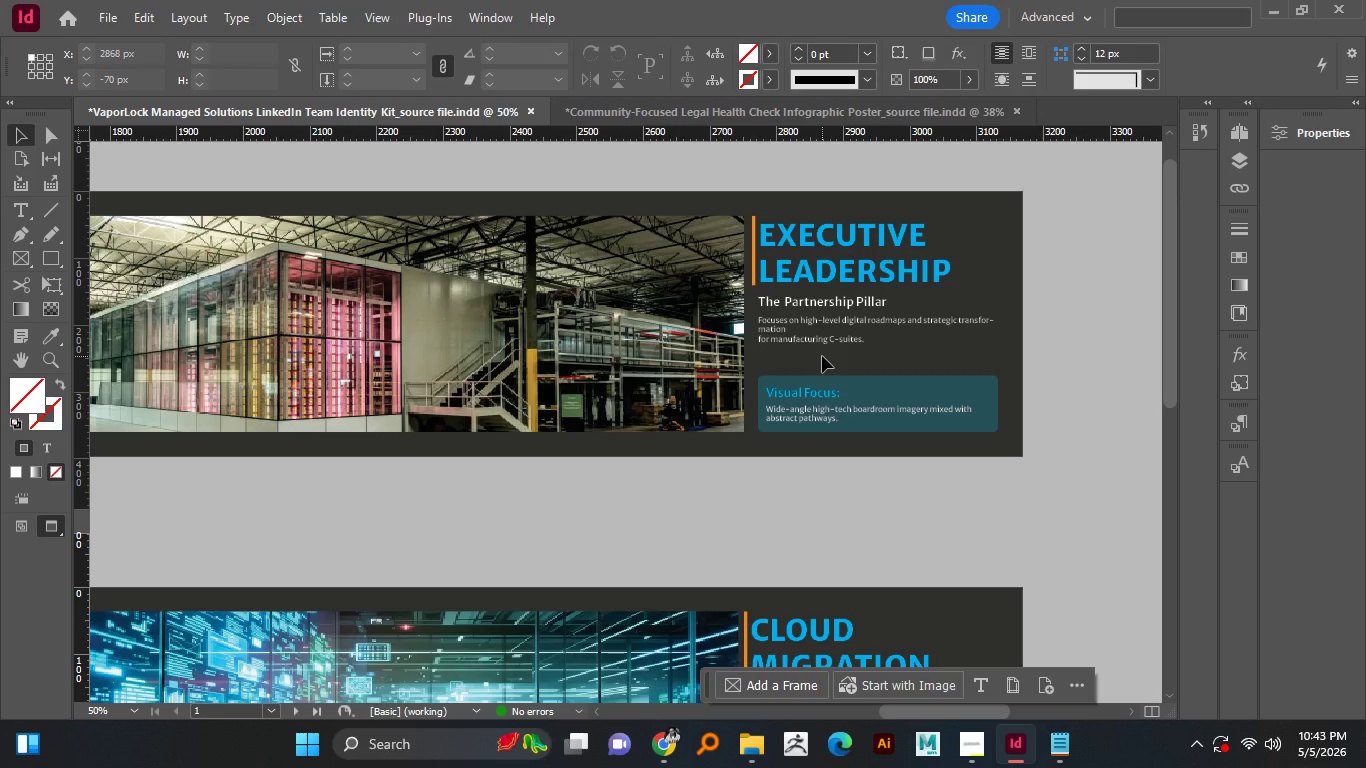 
scroll: coordinate [822, 356], scroll_direction: up, amount: 4.0
 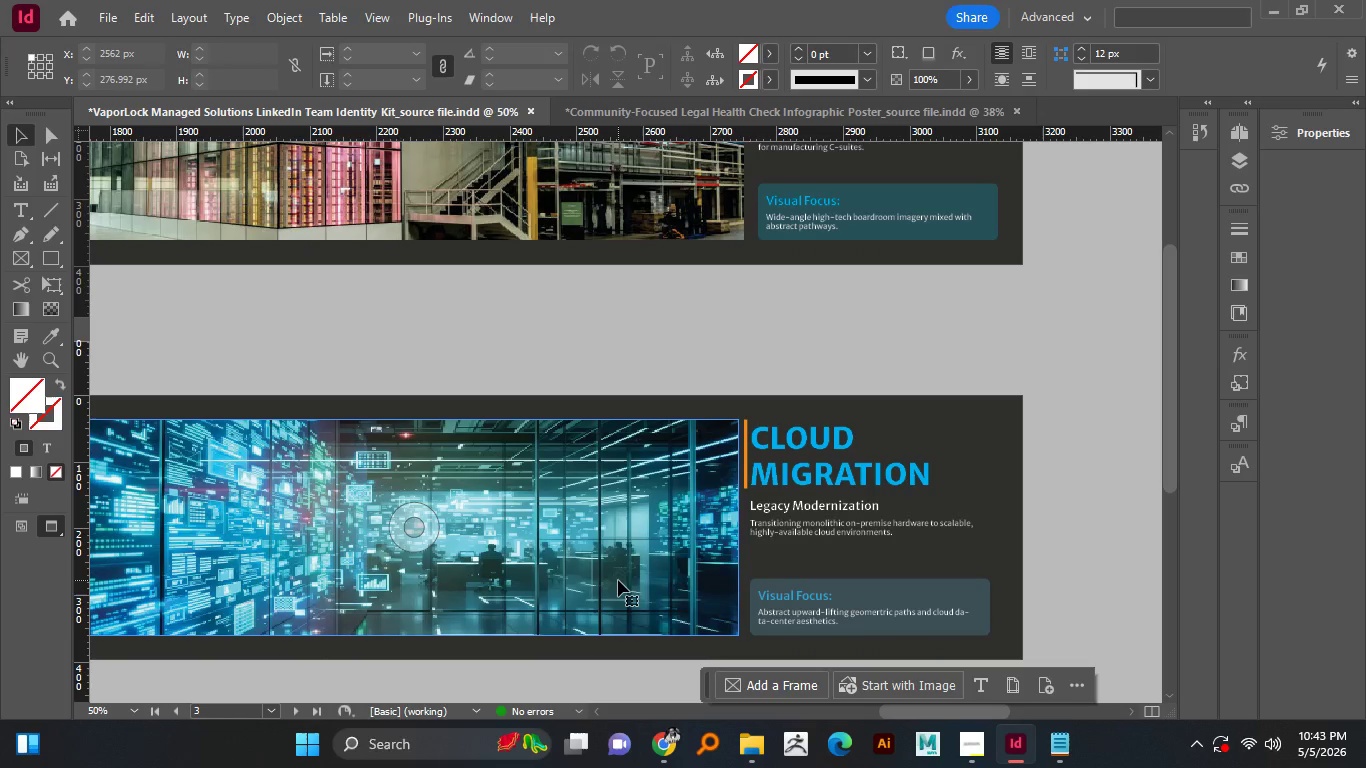 
scroll: coordinate [822, 356], scroll_direction: down, amount: 1.0
 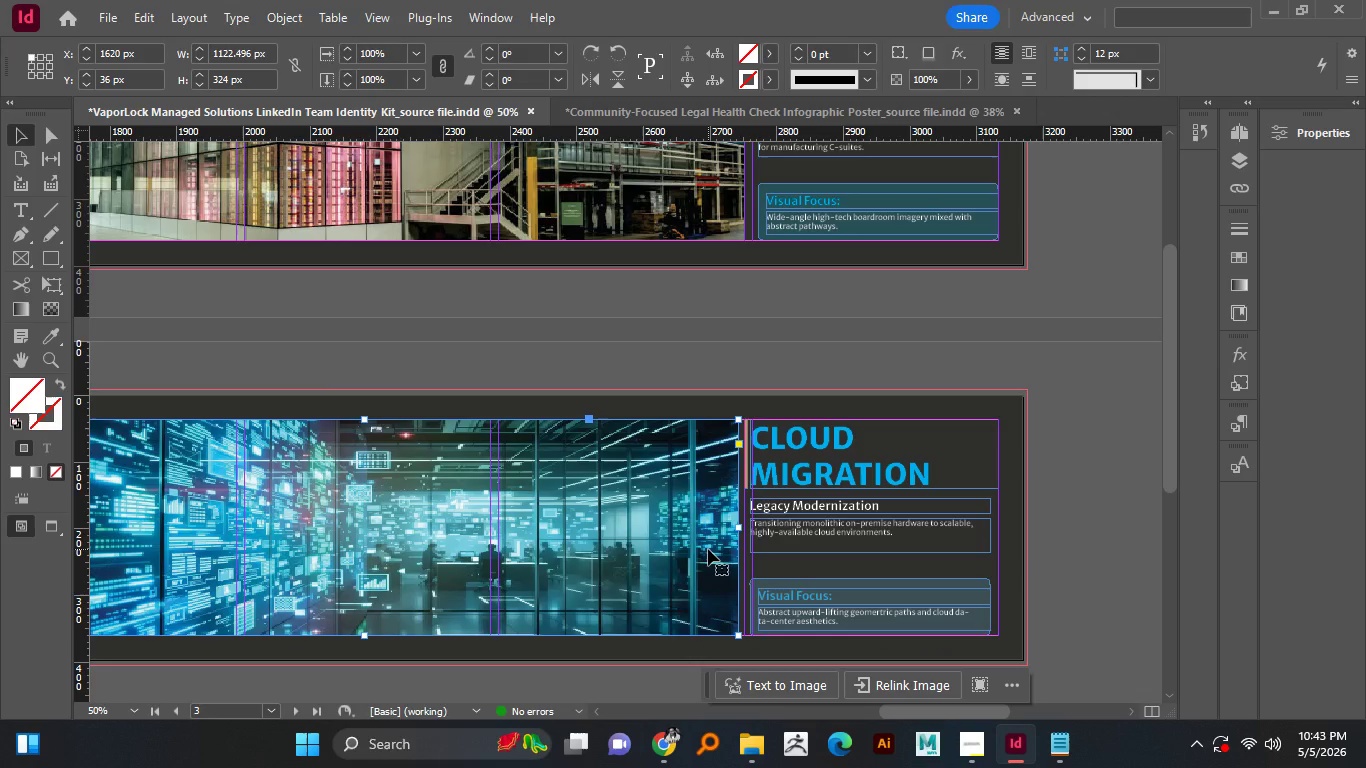 
left_click([618, 580])
 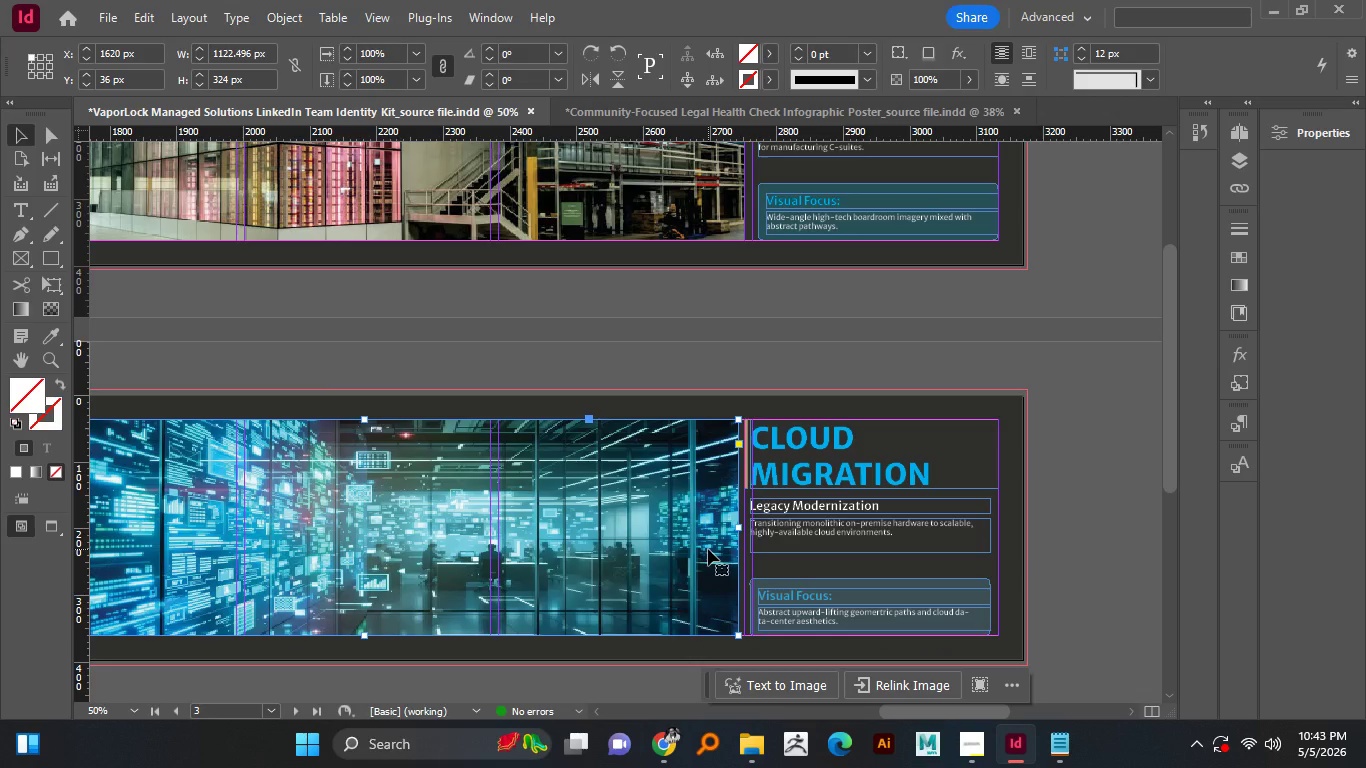 
key(W)
 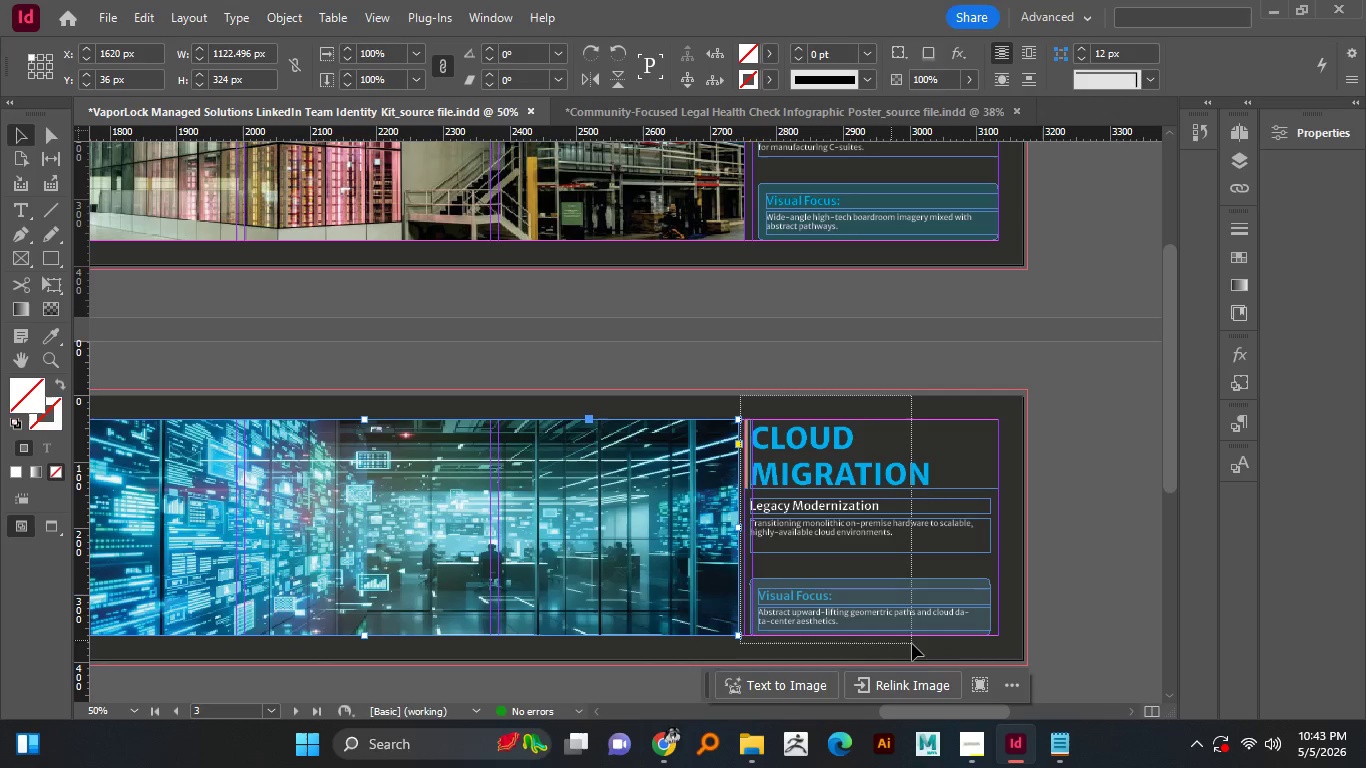 
wait(5.16)
 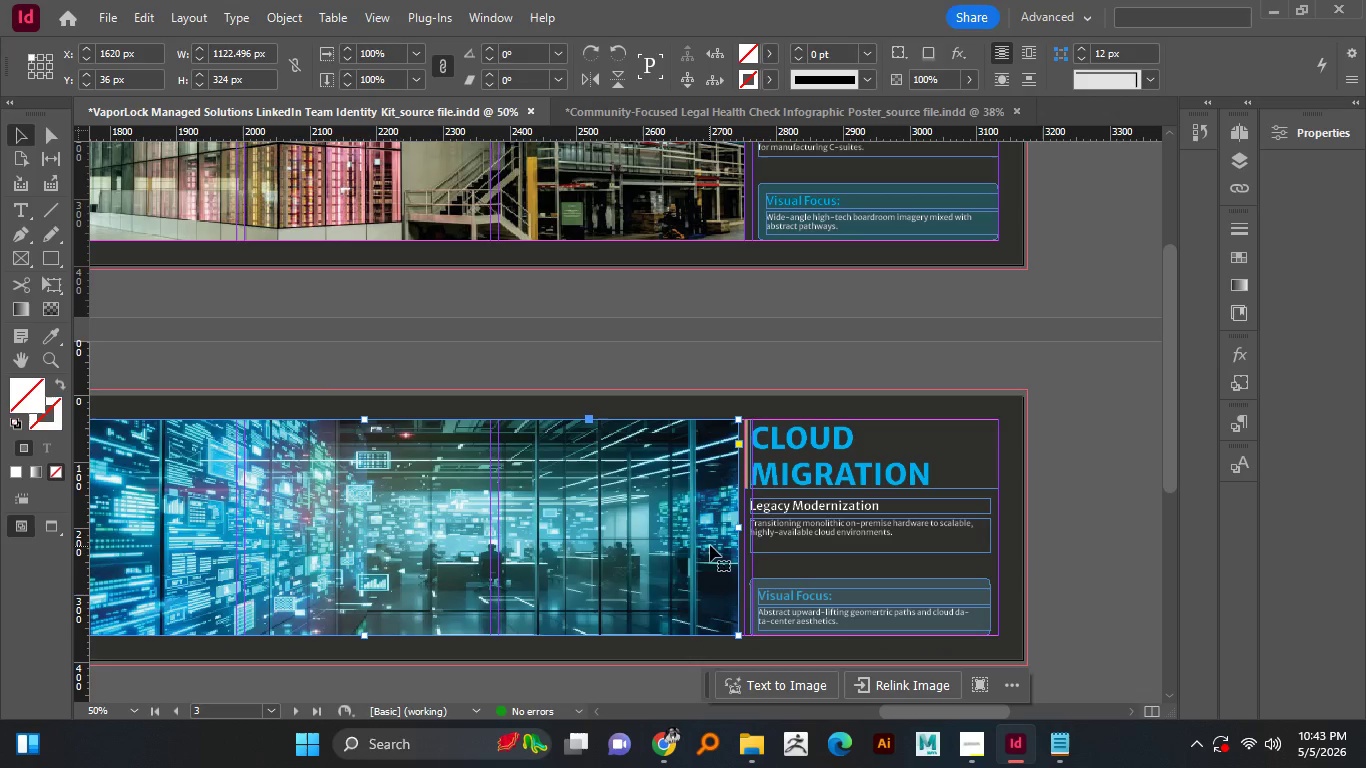 
left_click_drag(start_coordinate=[741, 395], to_coordinate=[912, 644])
 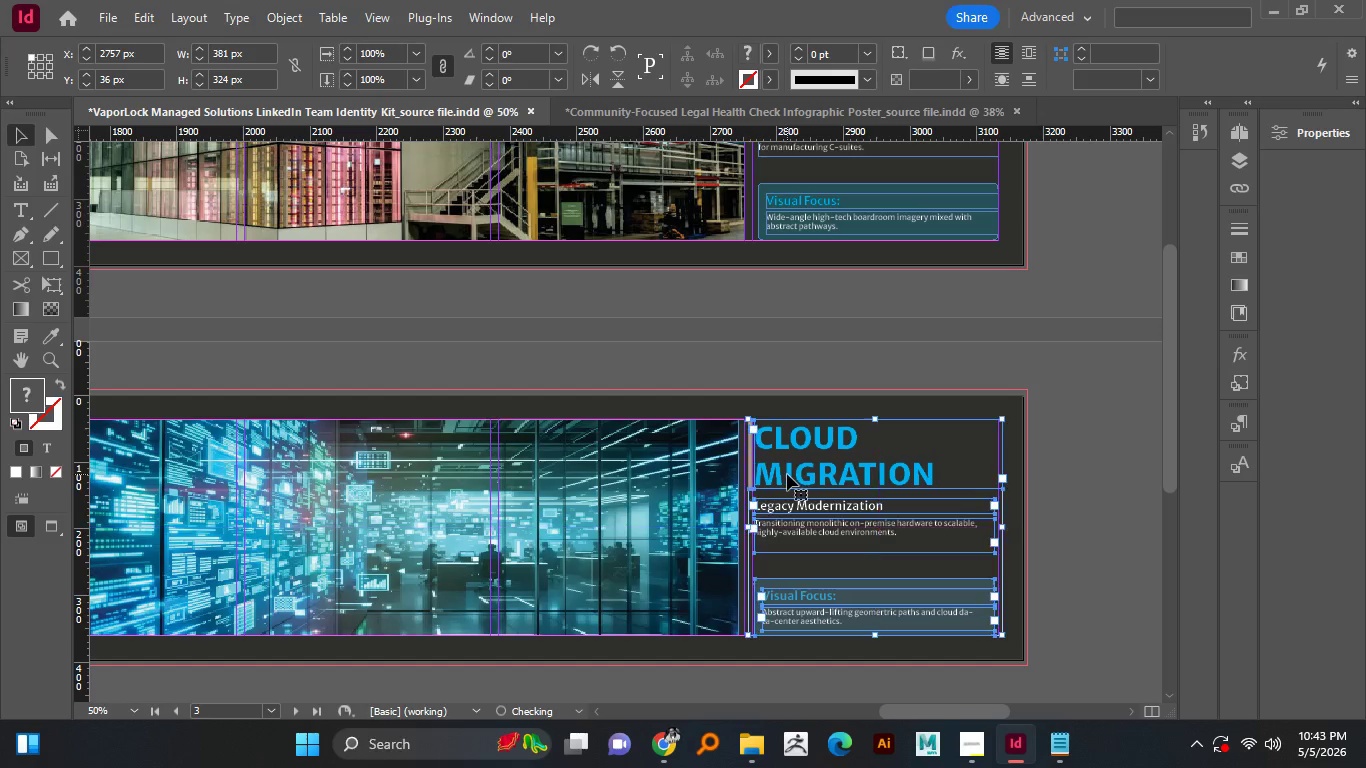 
hold_key(key=CapsLock, duration=1.5)
 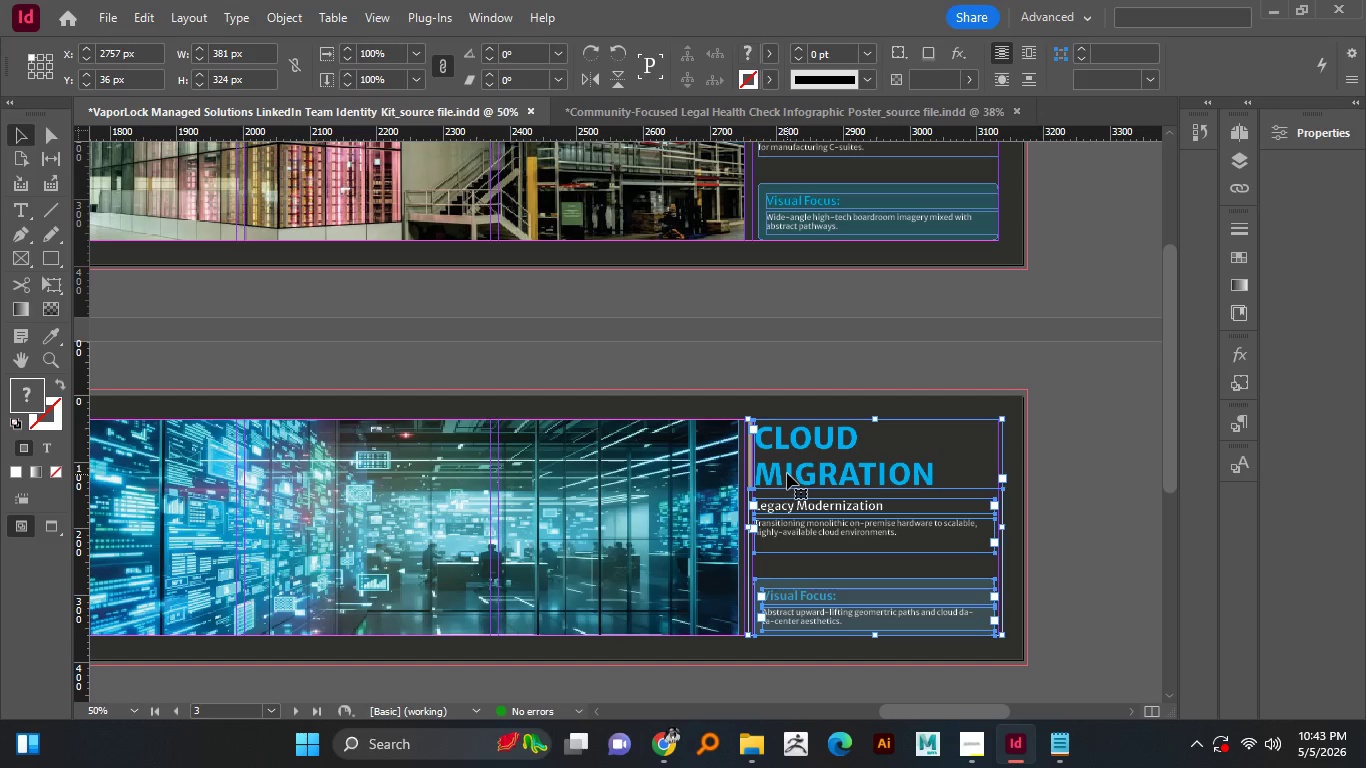 
hold_key(key=CapsLock, duration=1.47)
 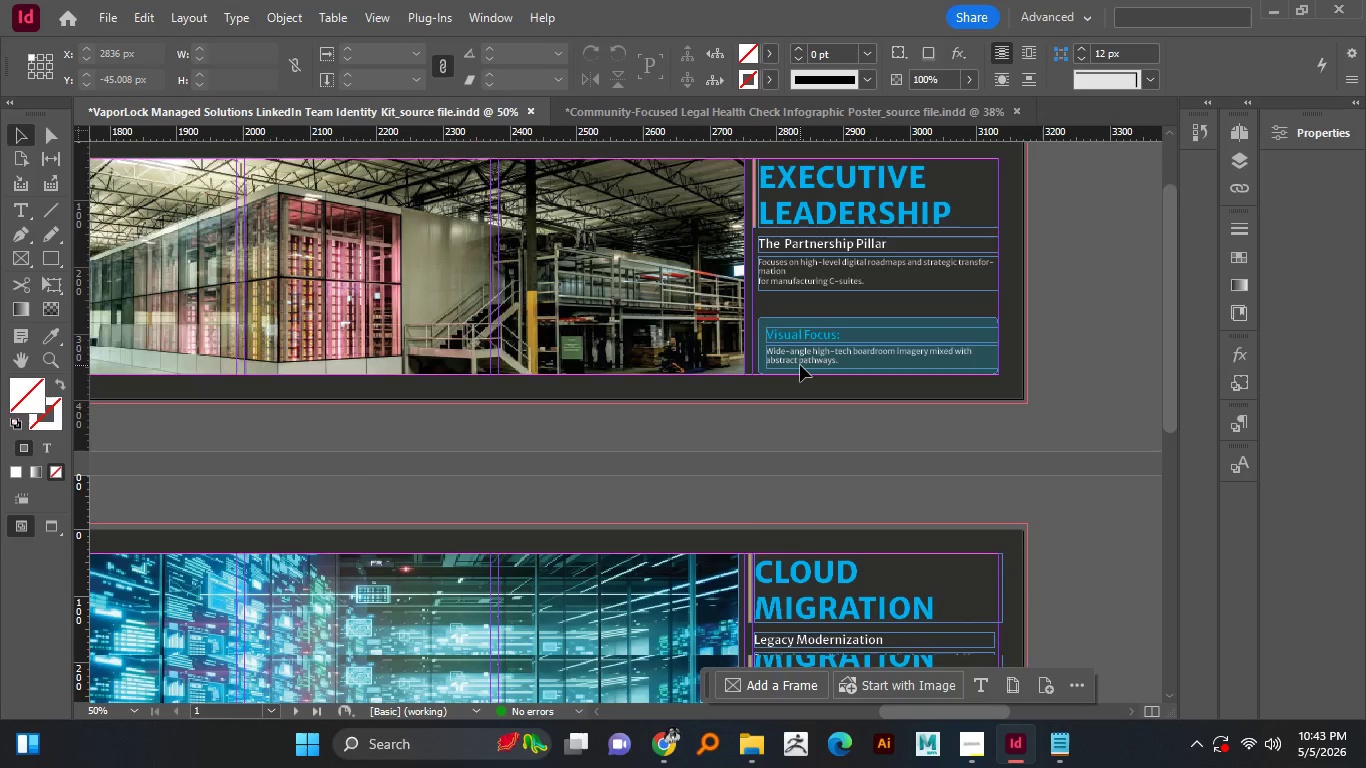 
scroll: coordinate [800, 365], scroll_direction: up, amount: 4.0
 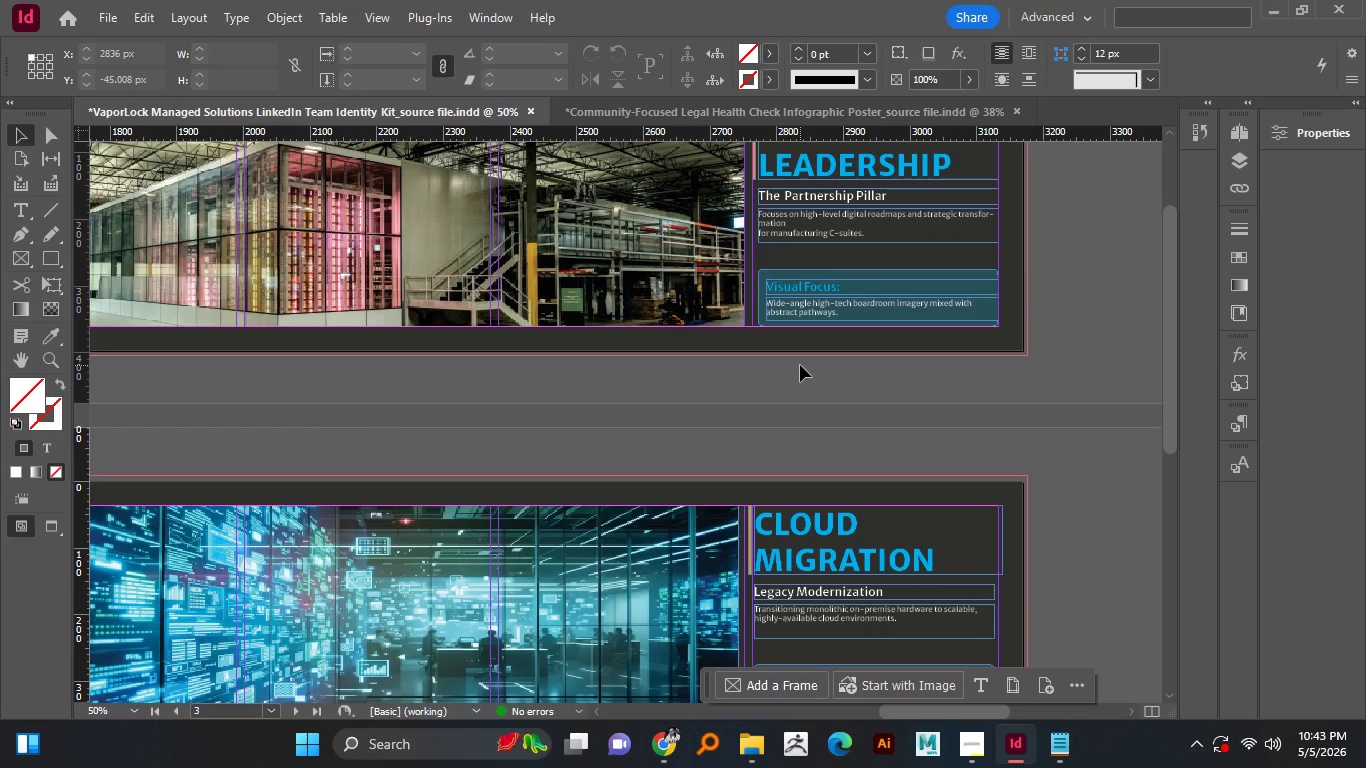 
scroll: coordinate [800, 365], scroll_direction: down, amount: 2.0
 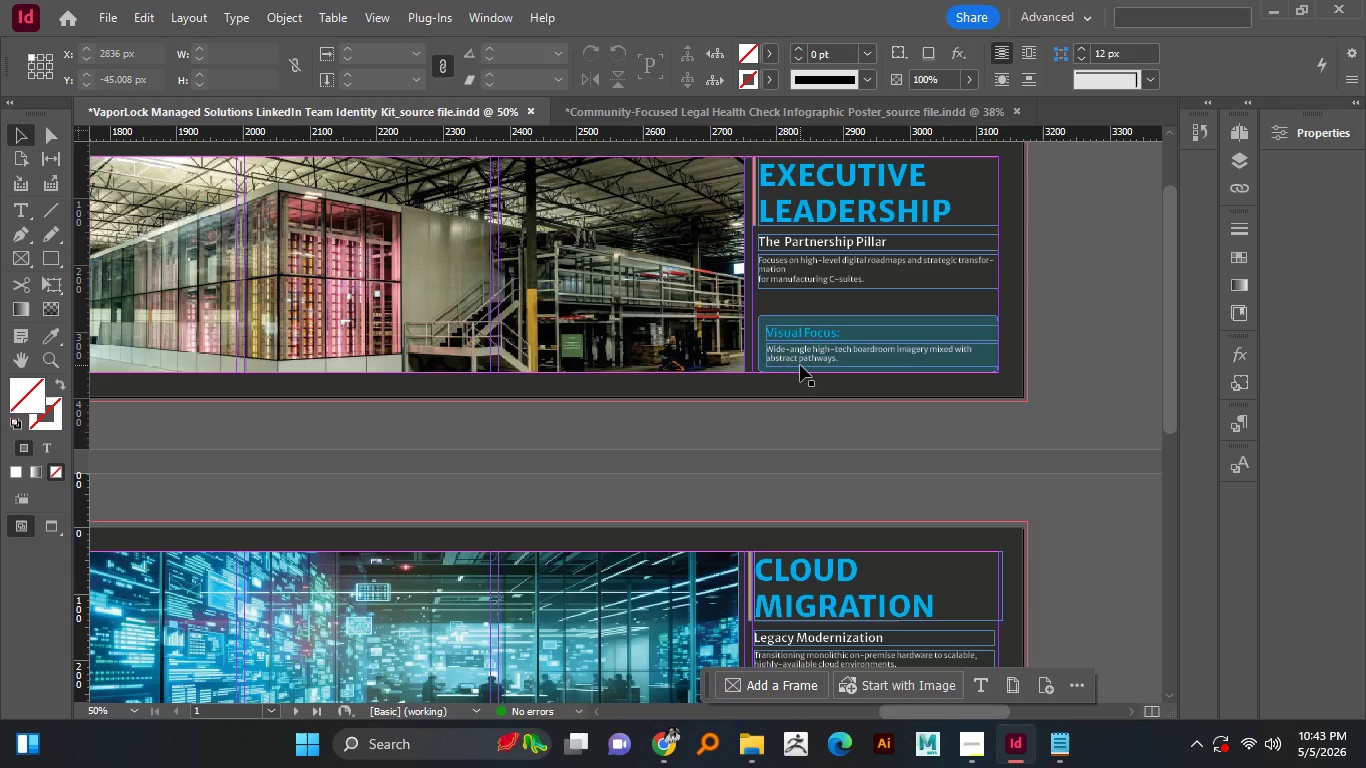 
scroll: coordinate [800, 365], scroll_direction: none, amount: 0.0
 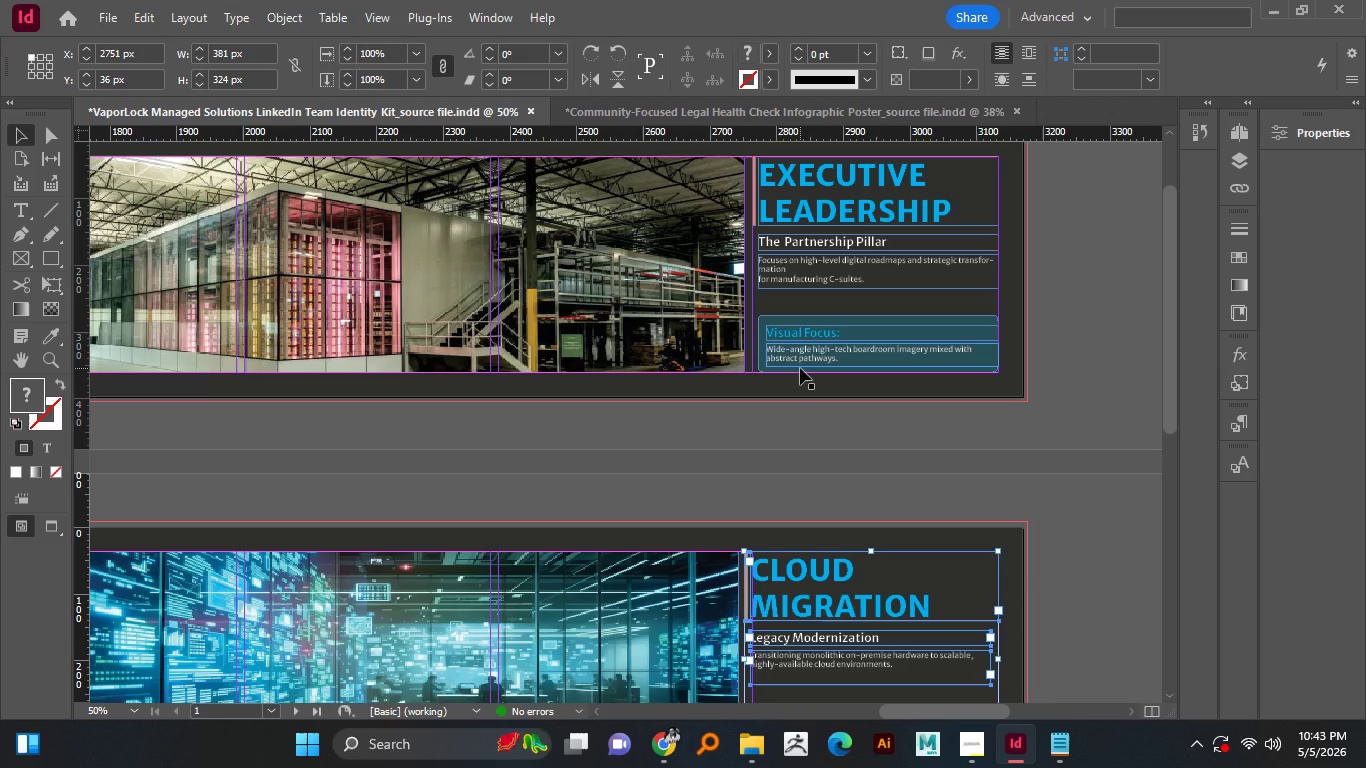 
key(Control+Z)
 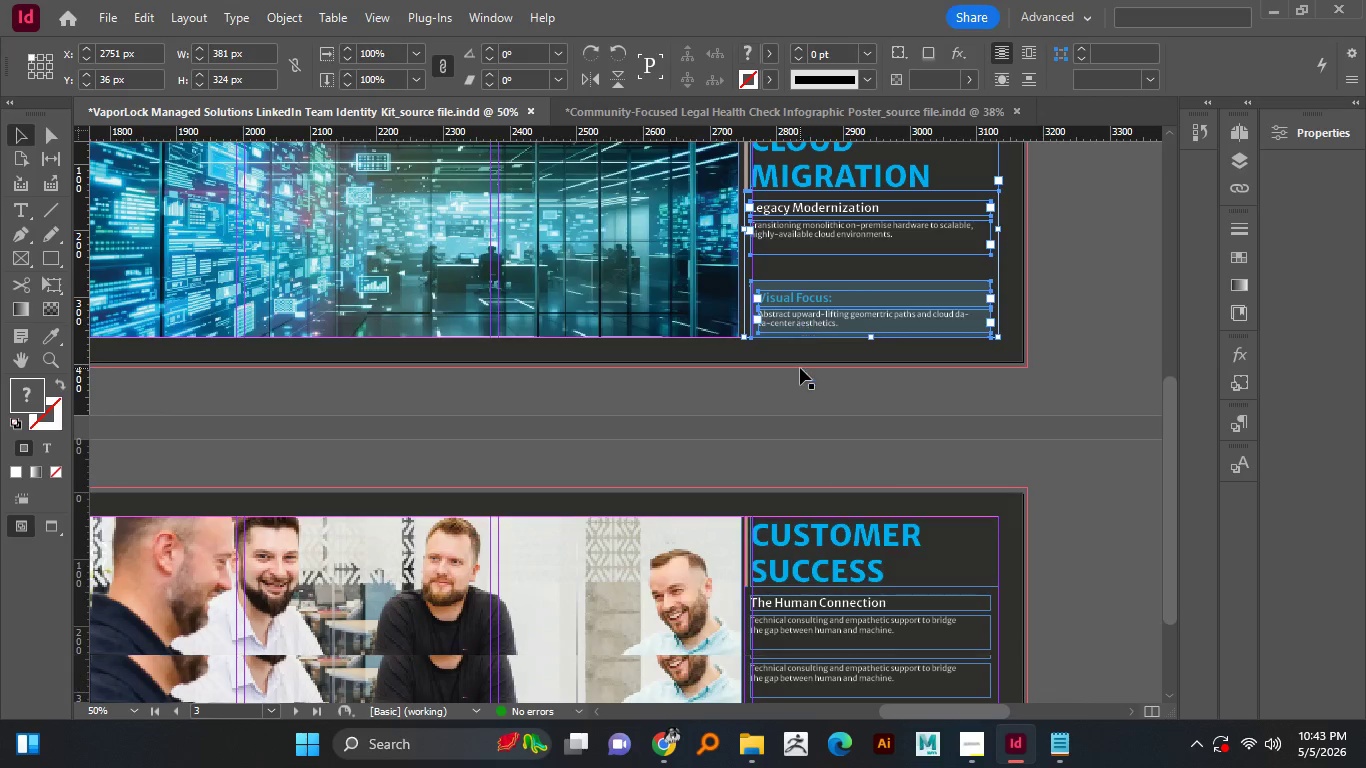 
scroll: coordinate [800, 368], scroll_direction: down, amount: 7.0
 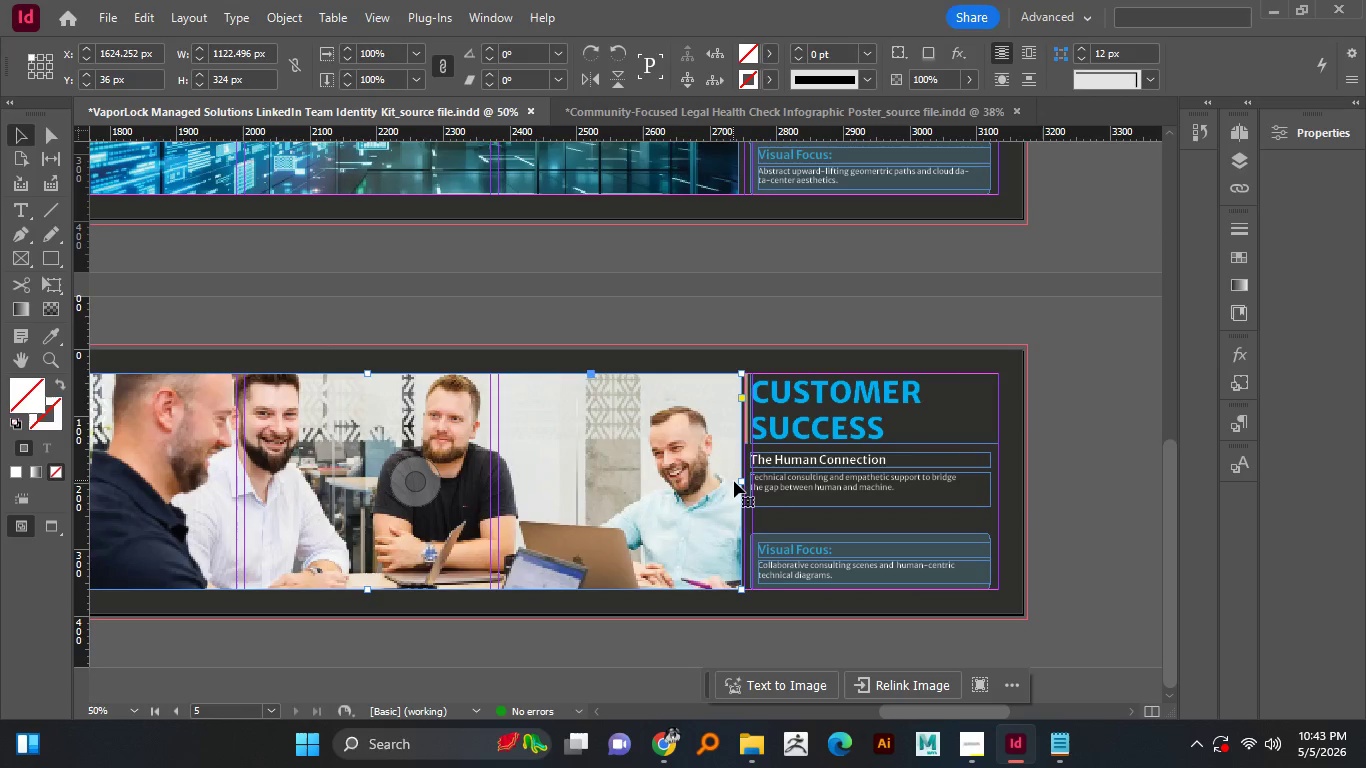 
left_click([683, 441])
 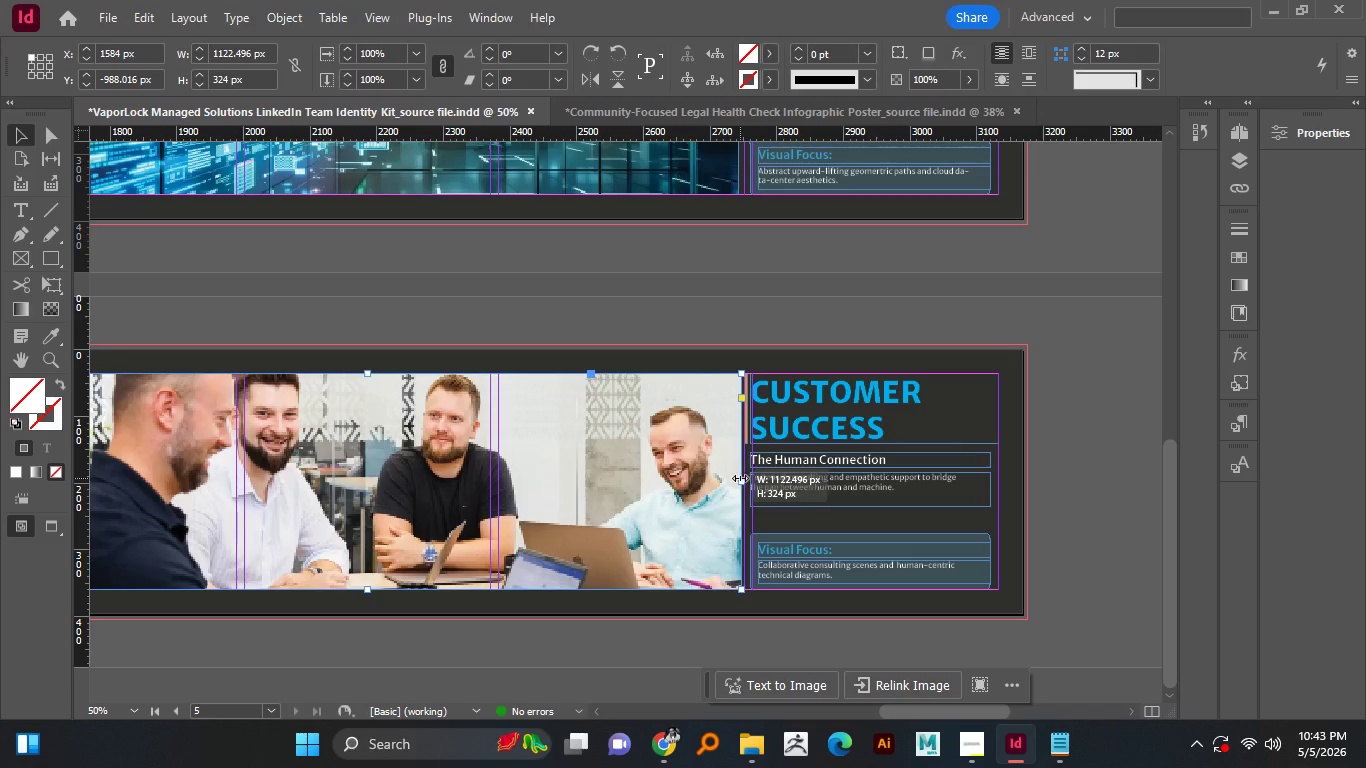 
wait(5.08)
 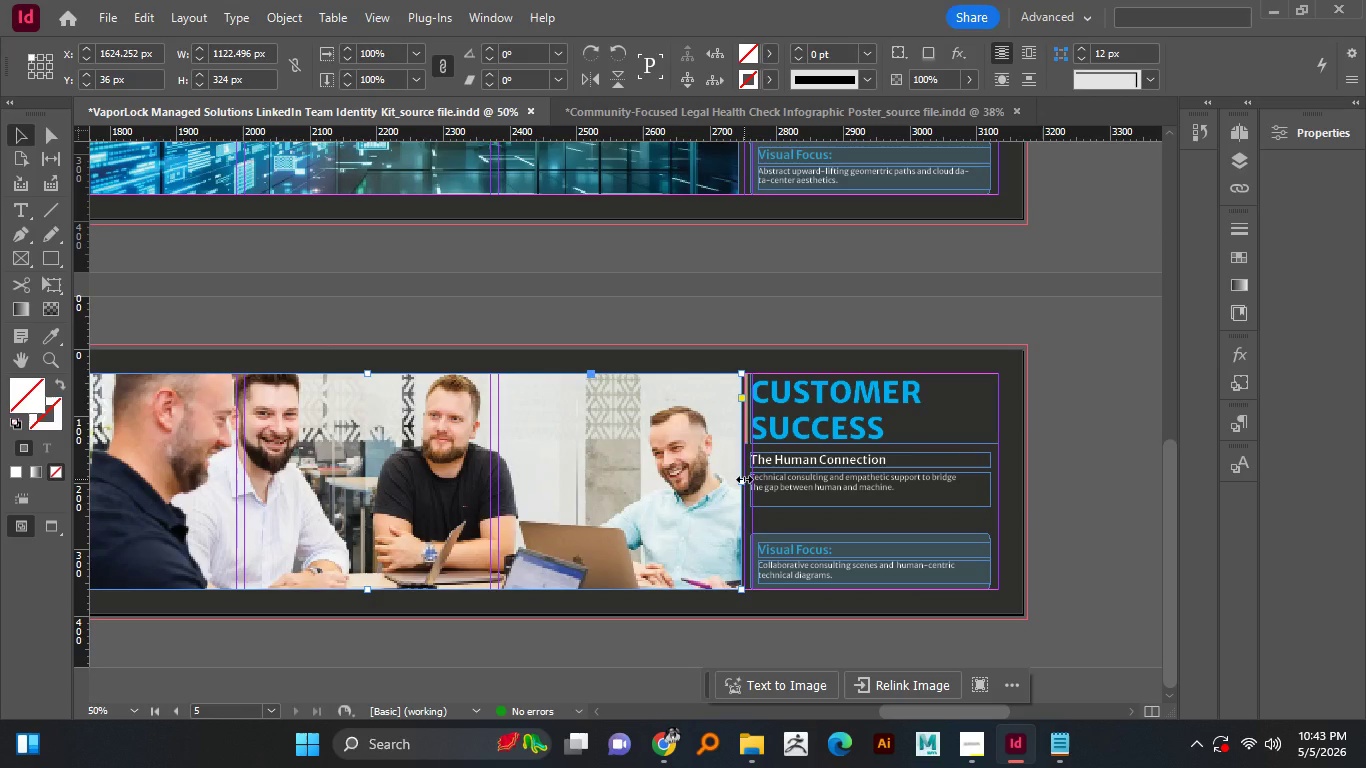 
left_click_drag(start_coordinate=[744, 479], to_coordinate=[738, 478])
 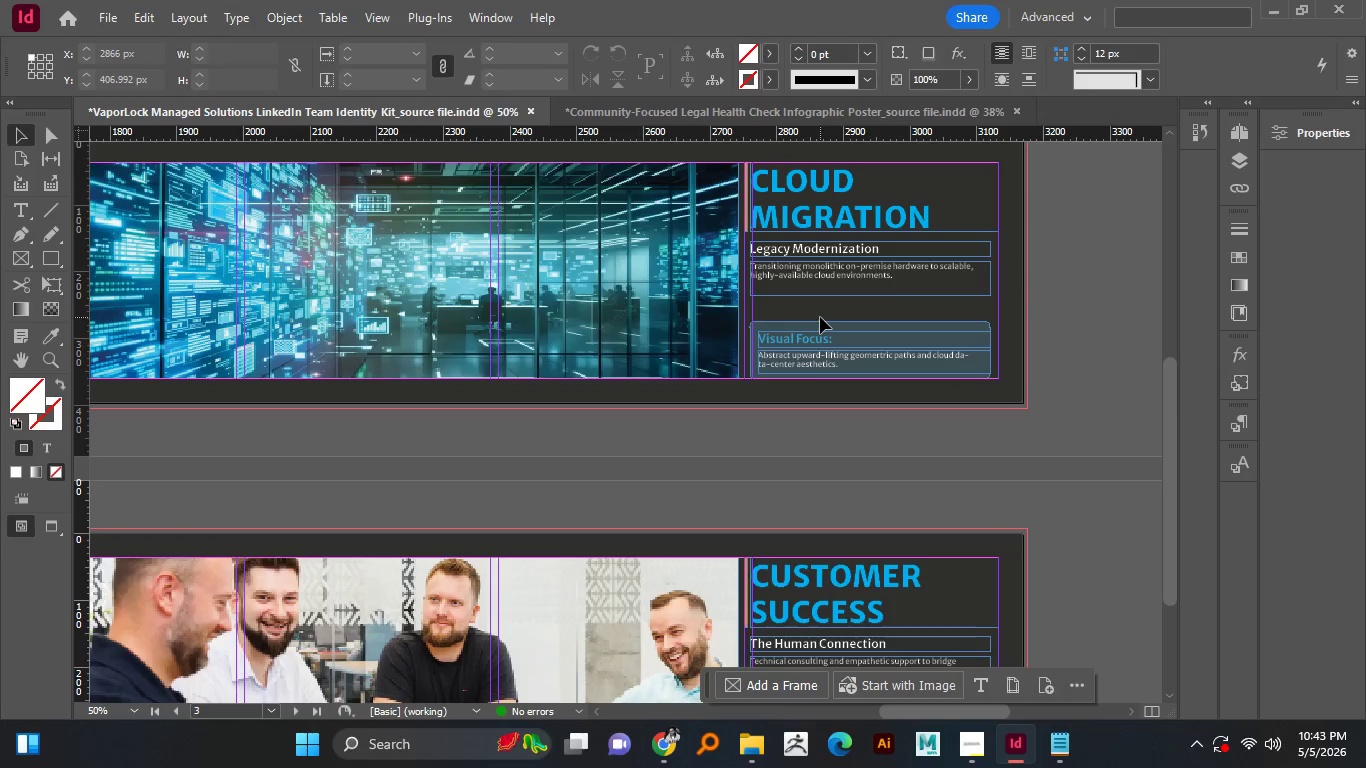 
left_click([821, 315])
 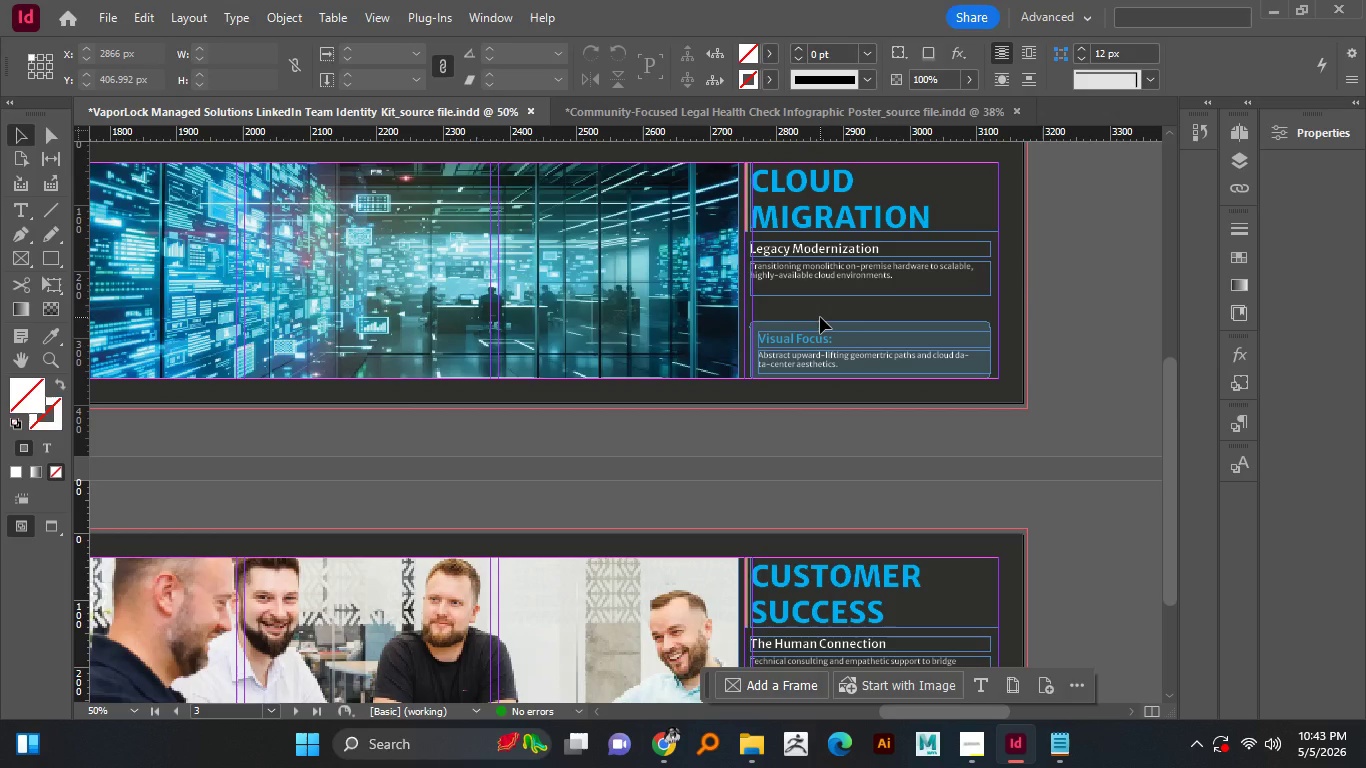 
scroll: coordinate [820, 317], scroll_direction: up, amount: 3.0
 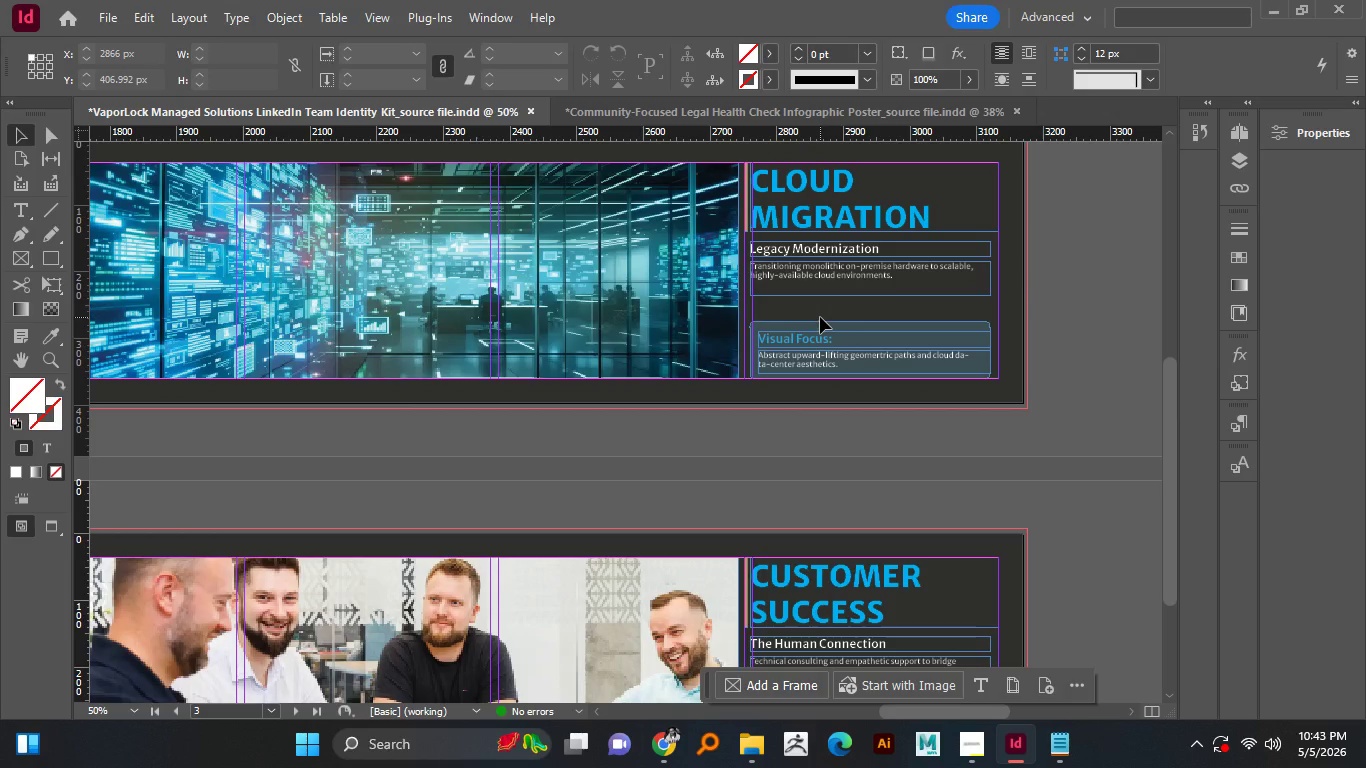 
hold_key(key=ControlLeft, duration=1.51)
 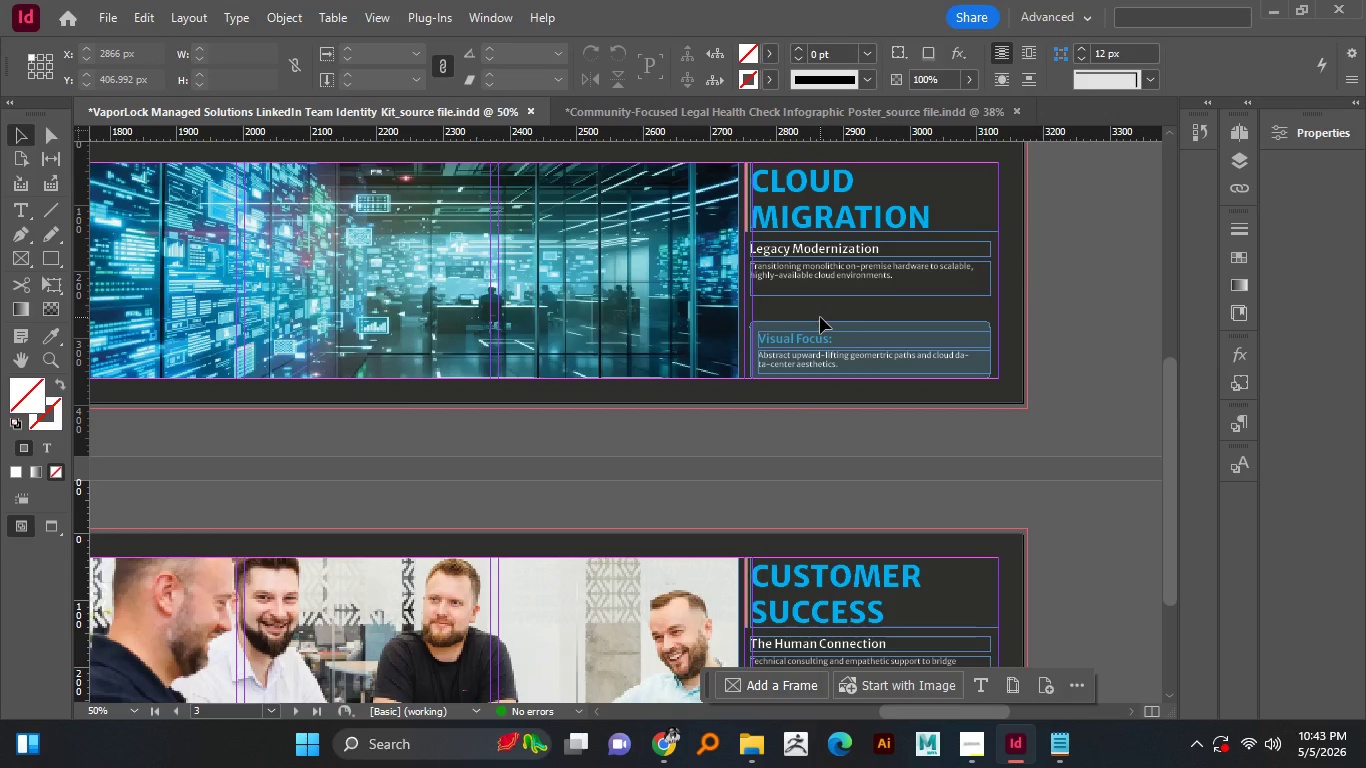 
hold_key(key=ControlLeft, duration=1.5)
 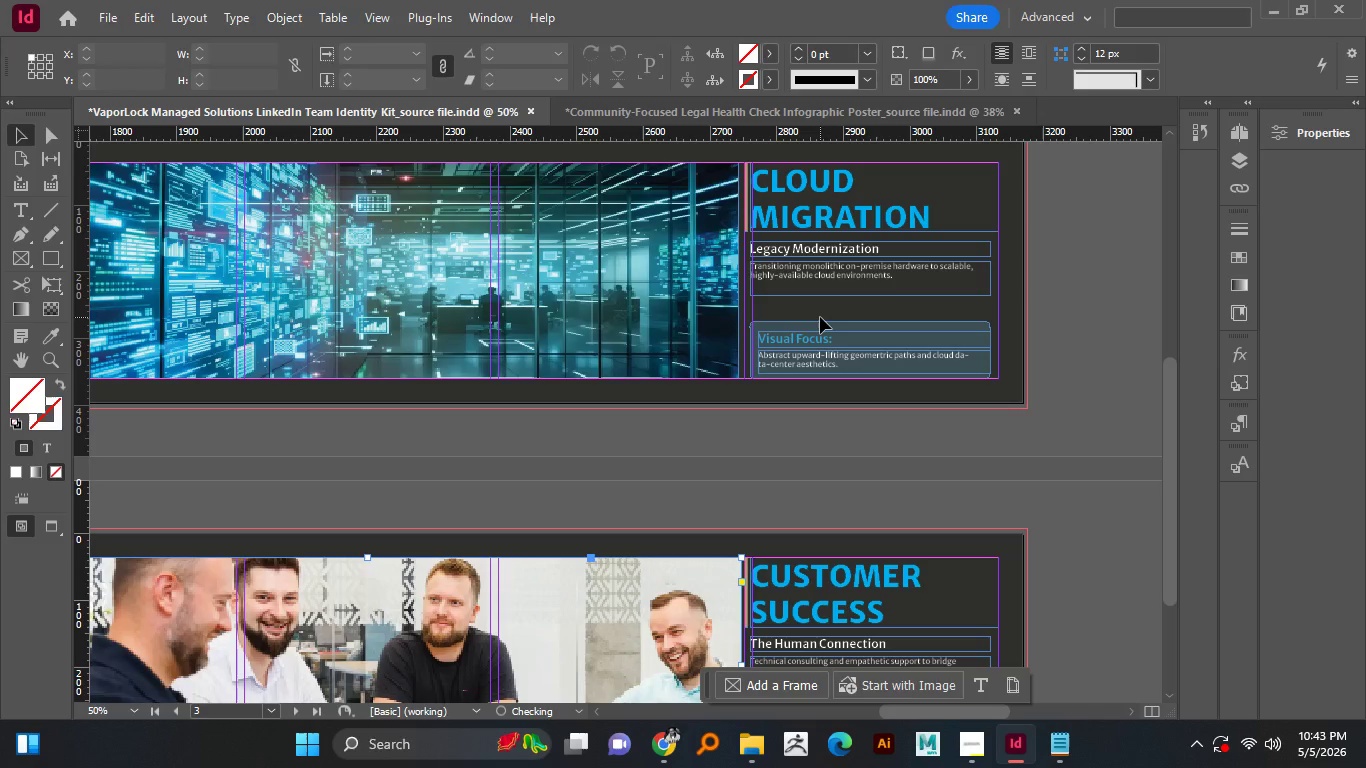 
hold_key(key=ControlLeft, duration=1.5)
 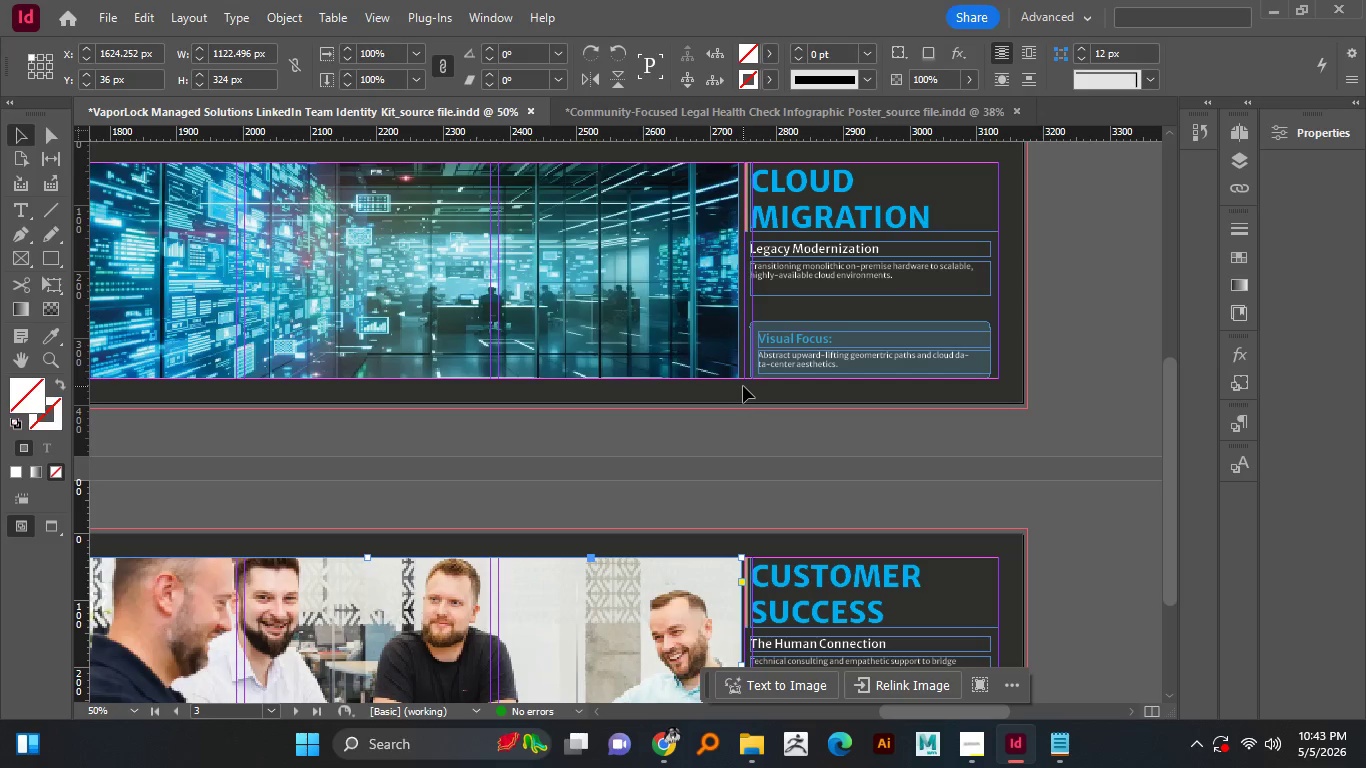 
key(Control+Z)
 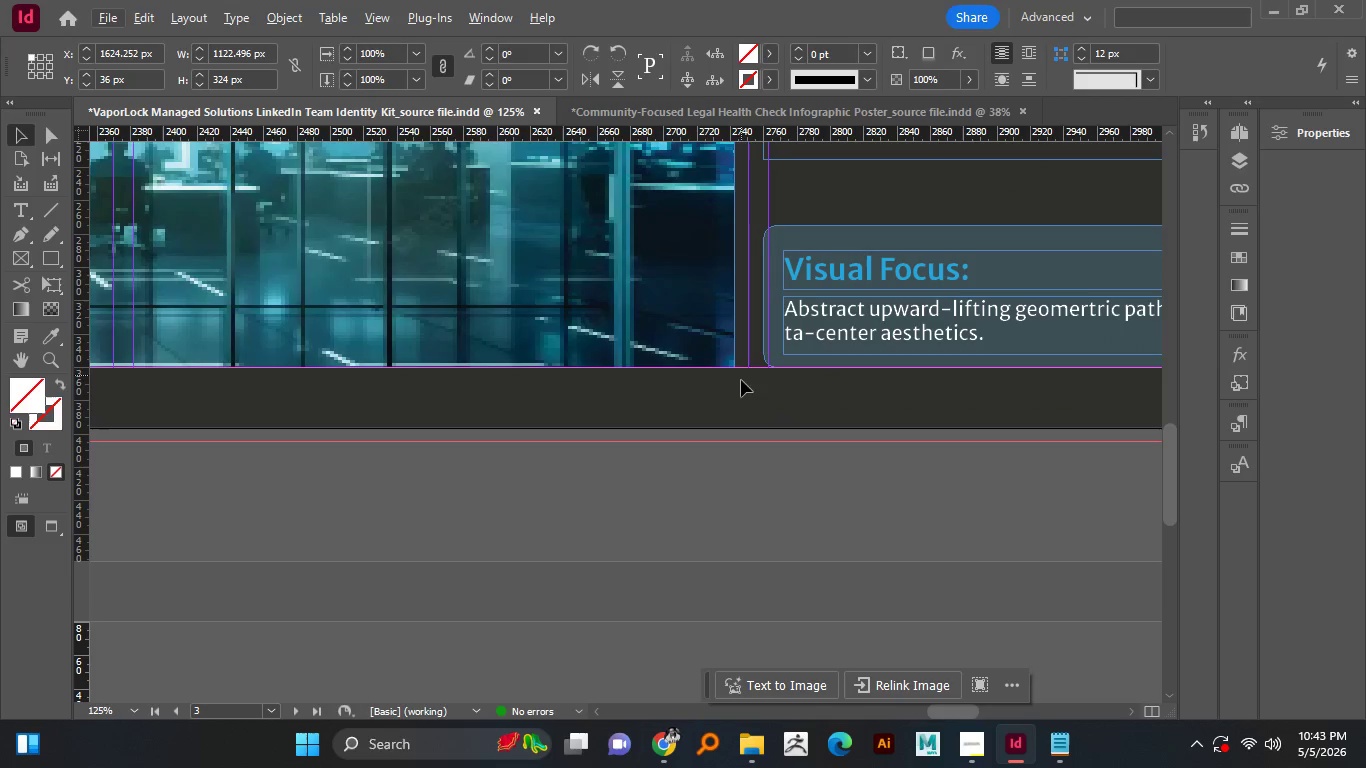 
hold_key(key=AltLeft, duration=1.52)
scroll: coordinate [743, 391], scroll_direction: up, amount: 1.0
 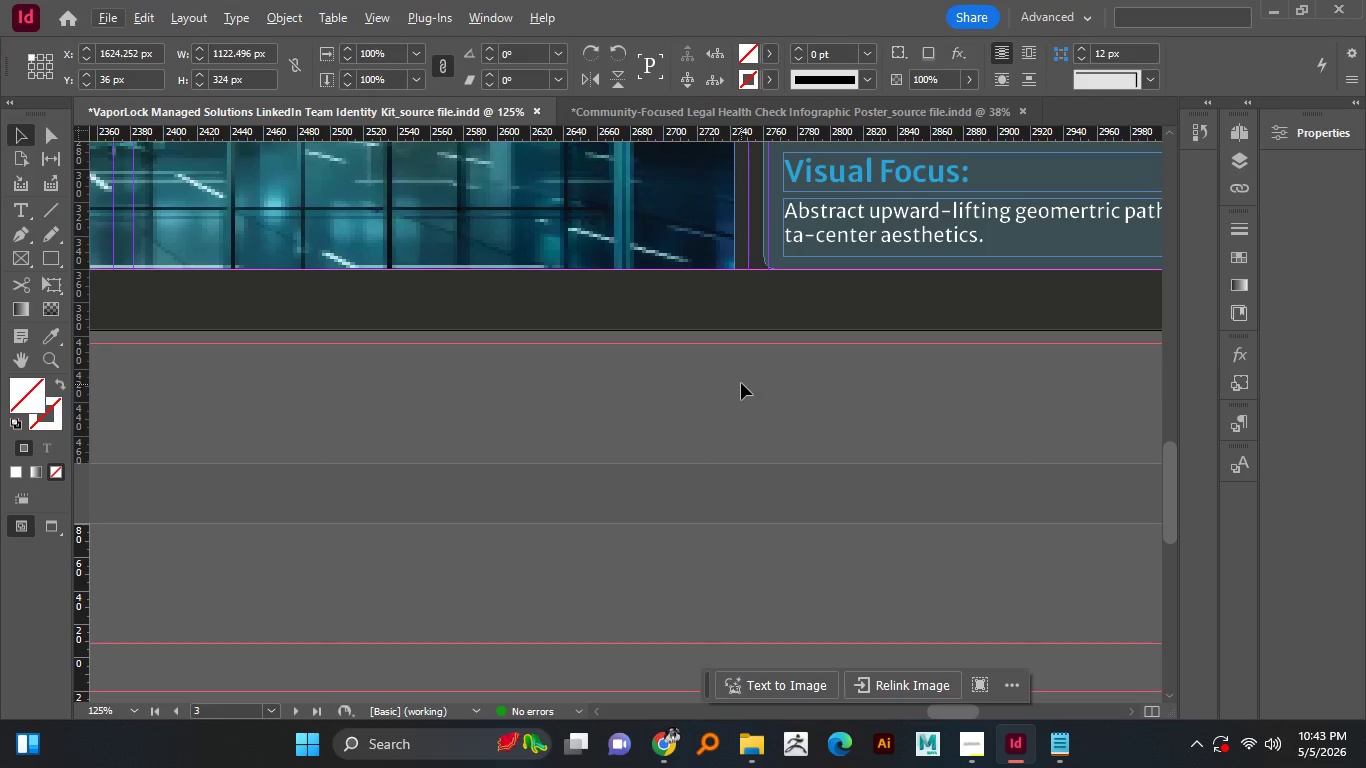 
hold_key(key=AltLeft, duration=18.08)
 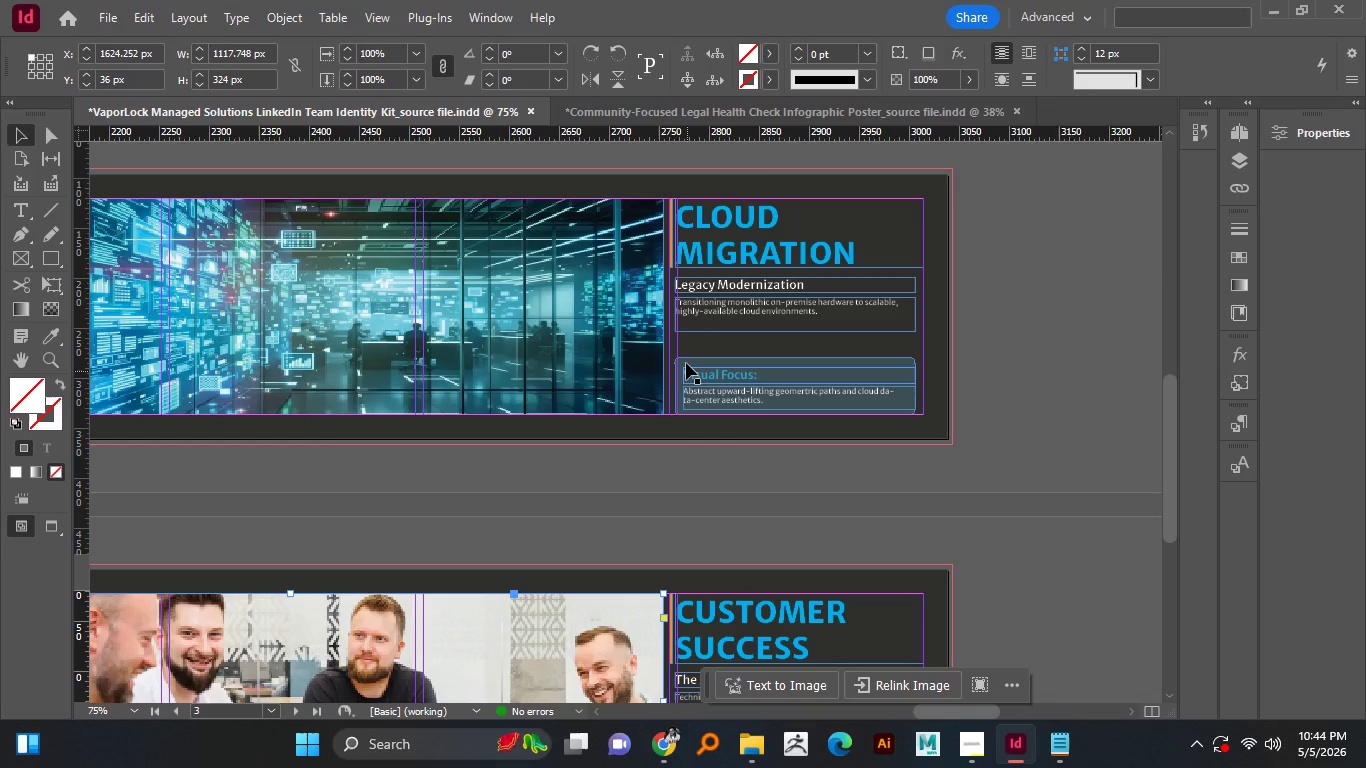 
scroll: coordinate [737, 356], scroll_direction: up, amount: 2.0
 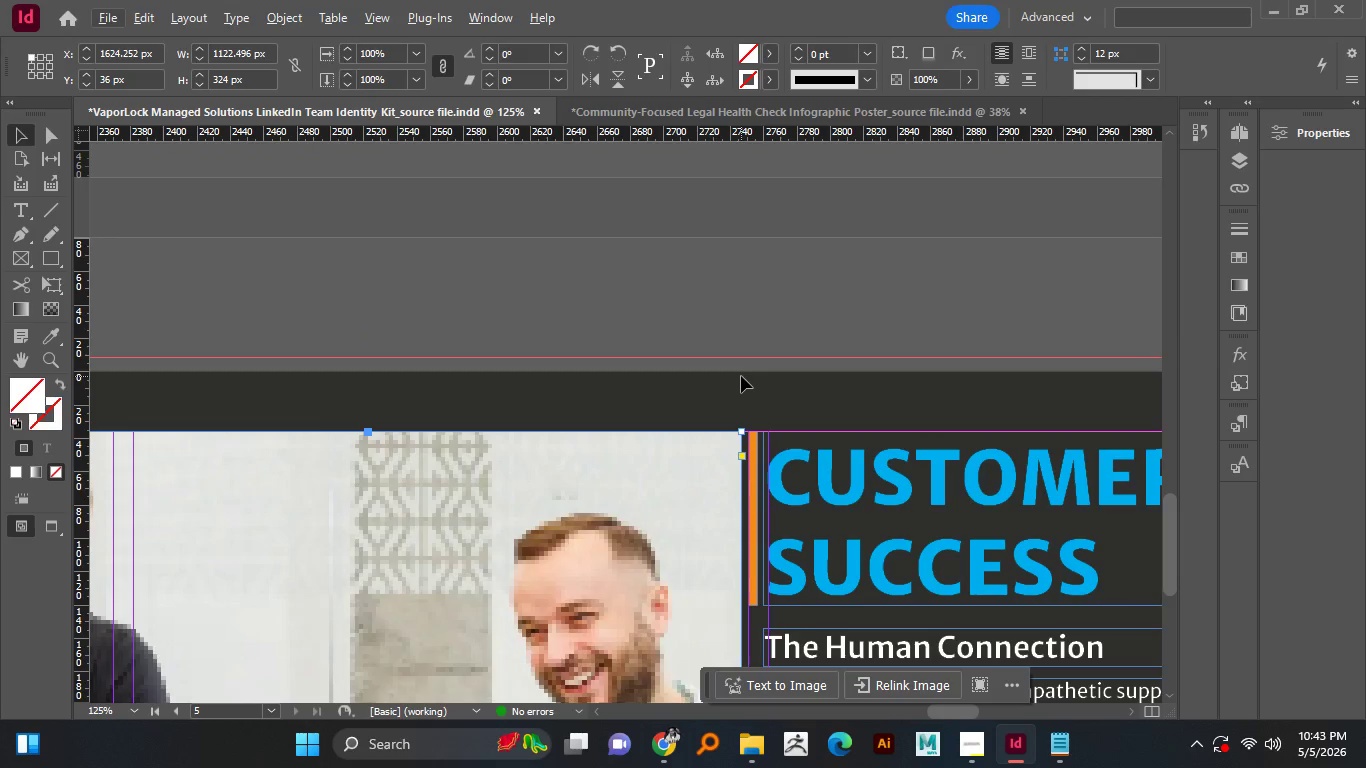 
scroll: coordinate [741, 376], scroll_direction: down, amount: 6.0
 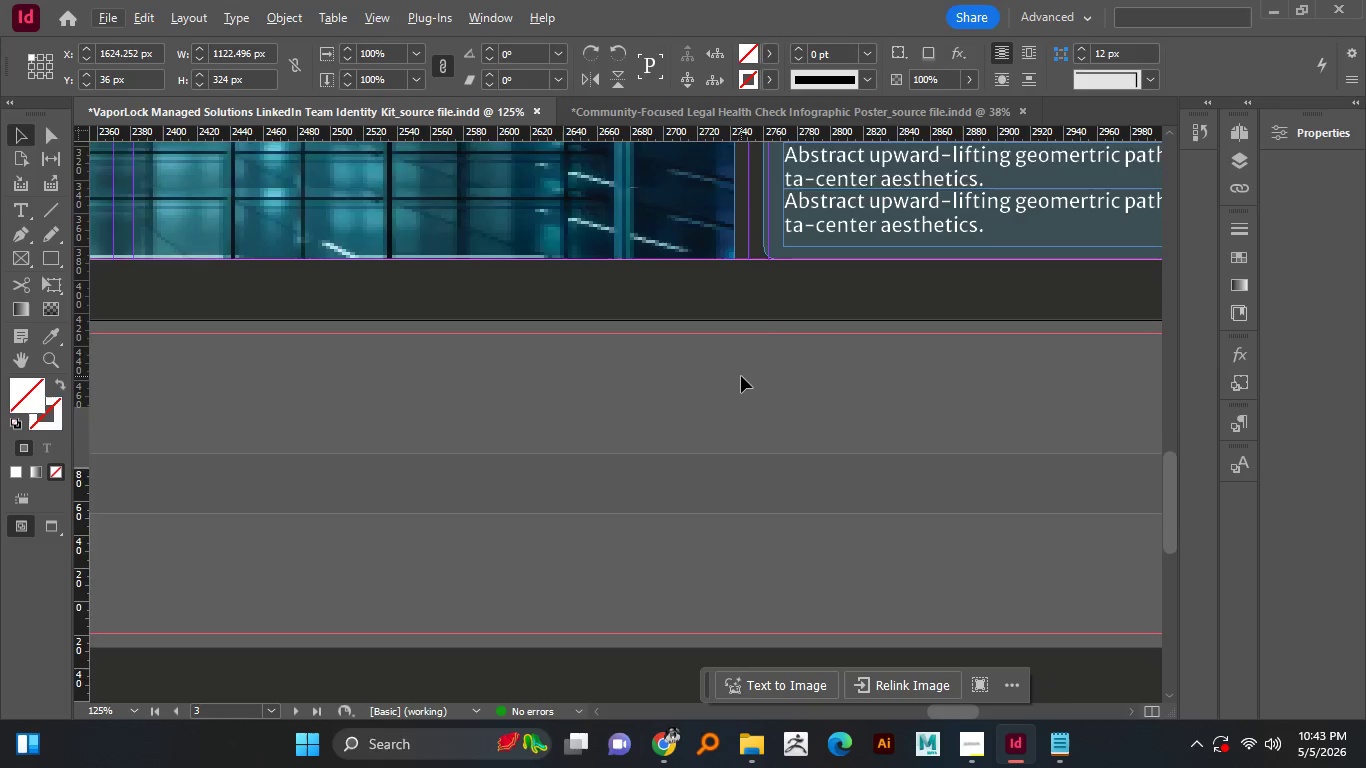 
scroll: coordinate [741, 376], scroll_direction: none, amount: 0.0
 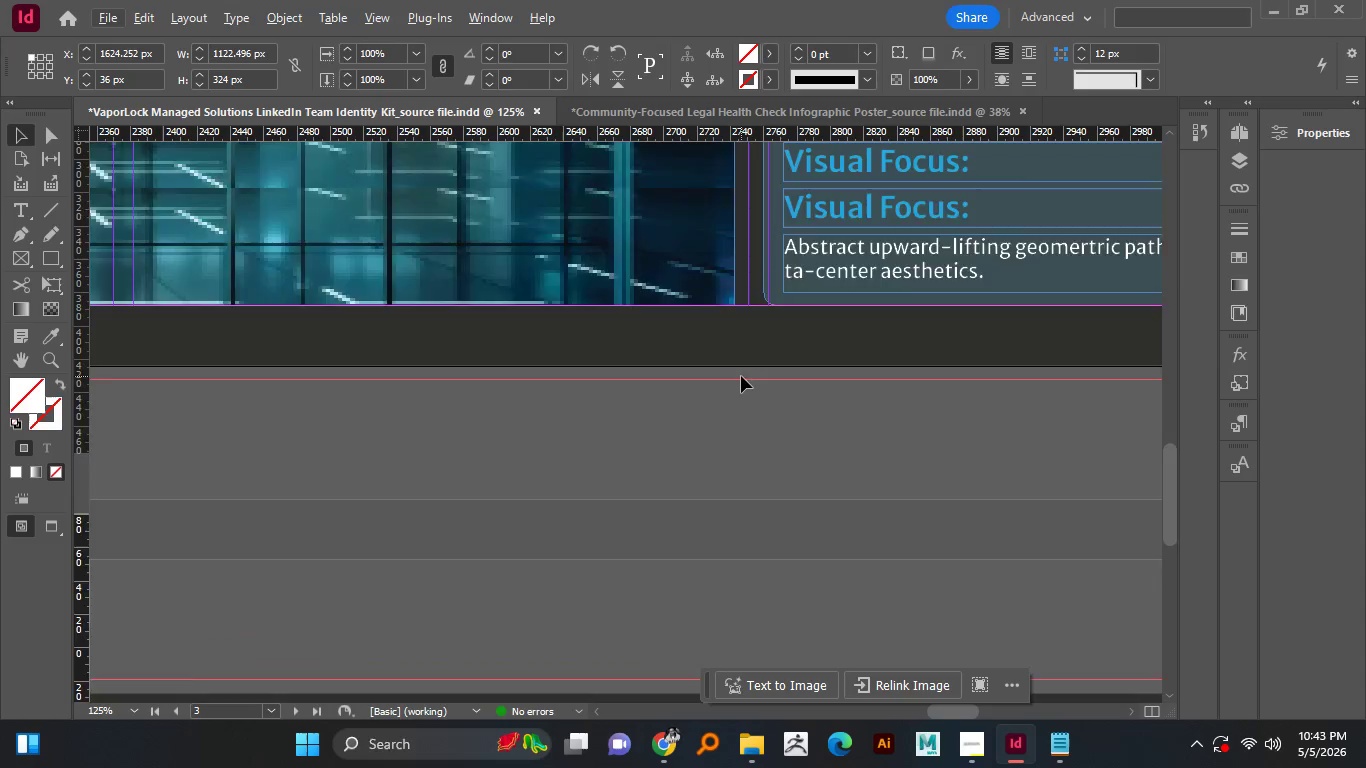 
scroll: coordinate [741, 376], scroll_direction: up, amount: 8.0
 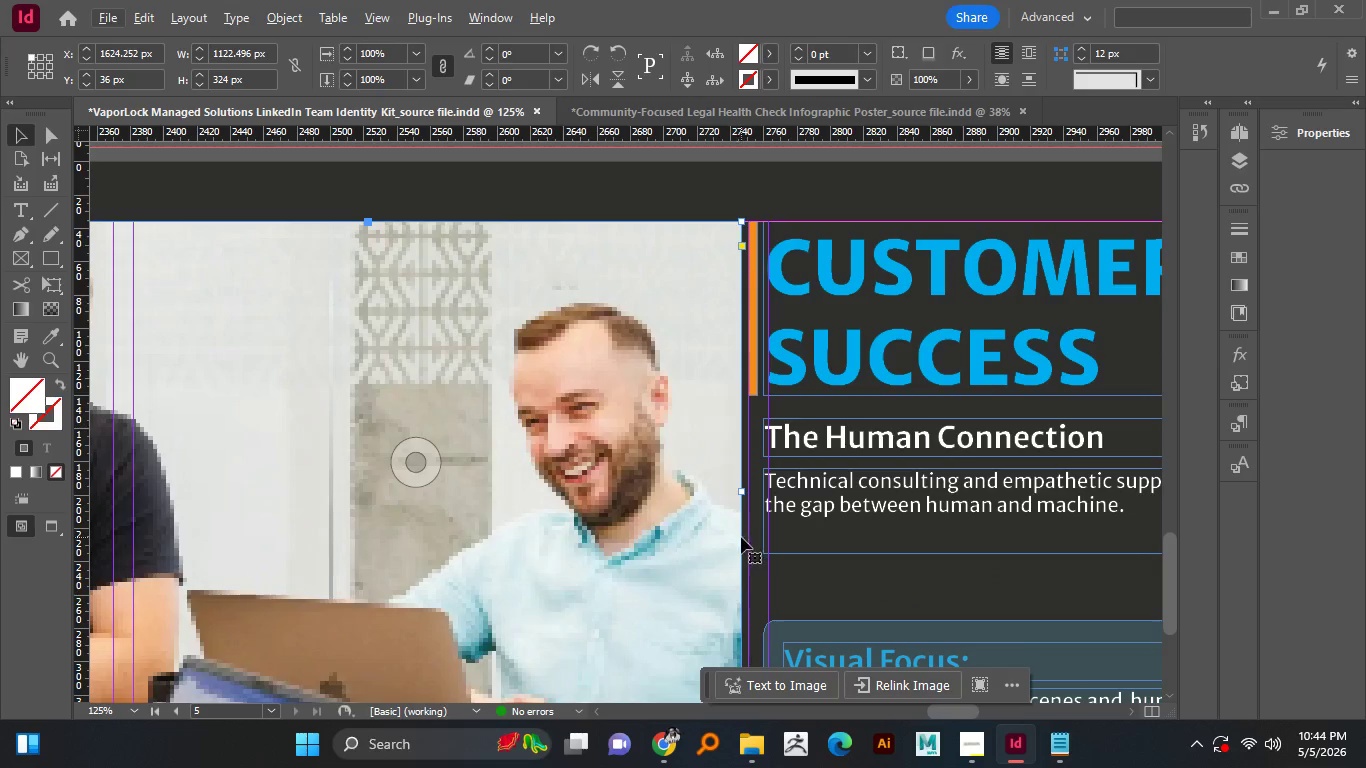 
scroll: coordinate [741, 378], scroll_direction: down, amount: 12.0
 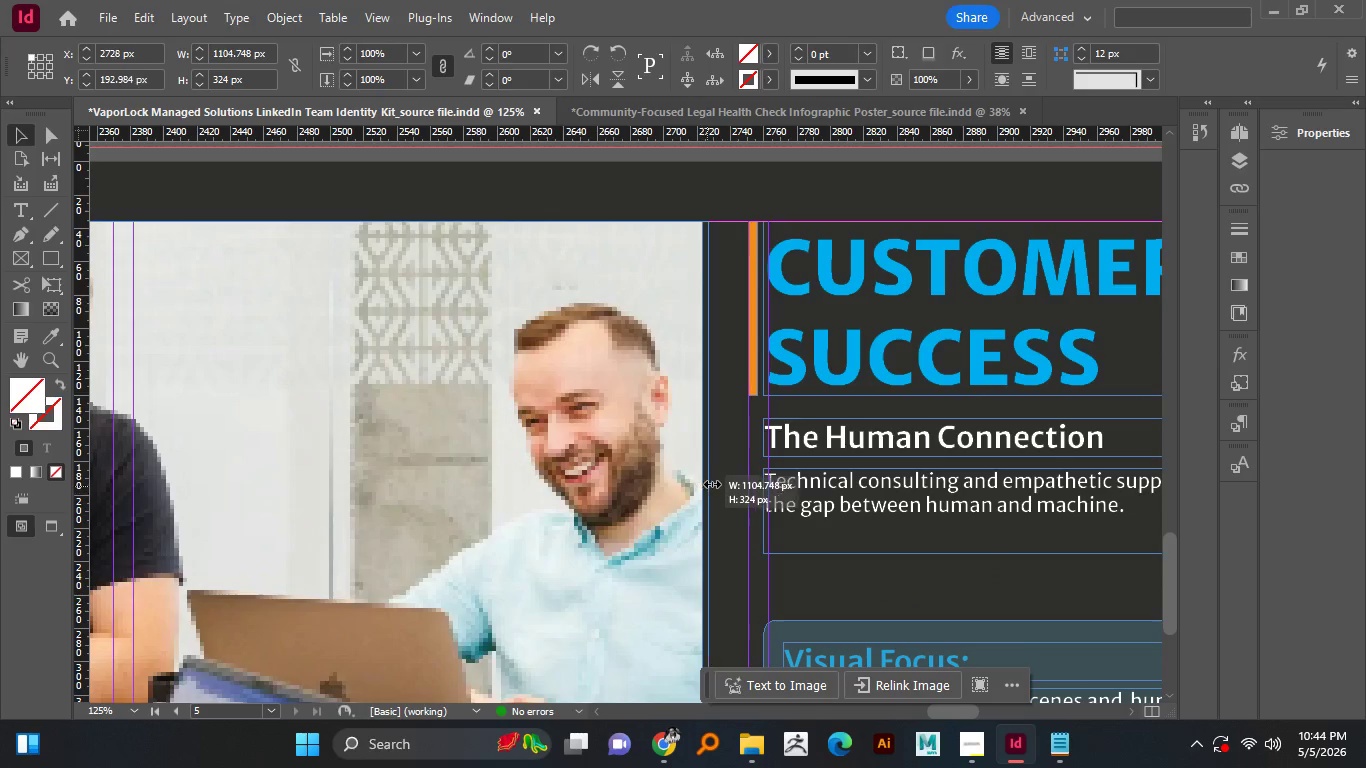 
left_click_drag(start_coordinate=[745, 495], to_coordinate=[703, 494])
 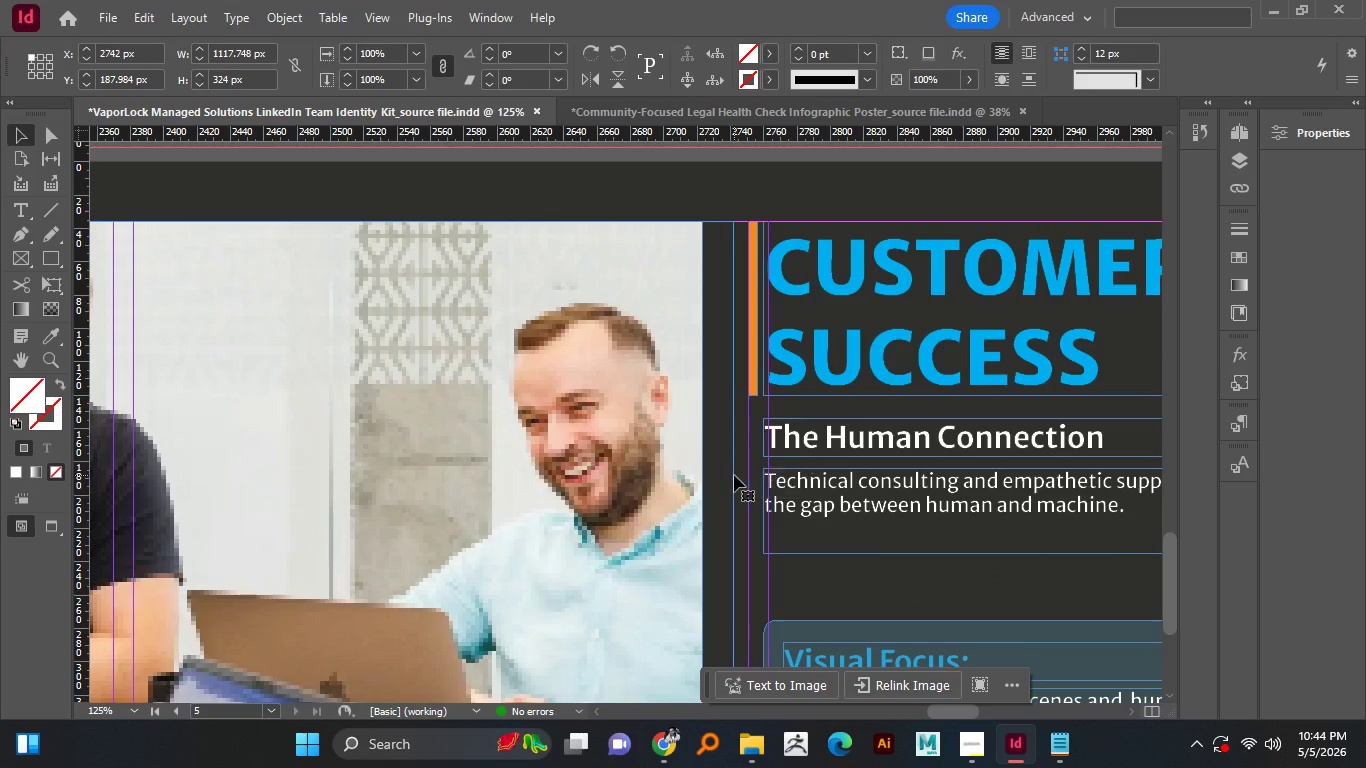 
left_click_drag(start_coordinate=[702, 493], to_coordinate=[734, 475])
 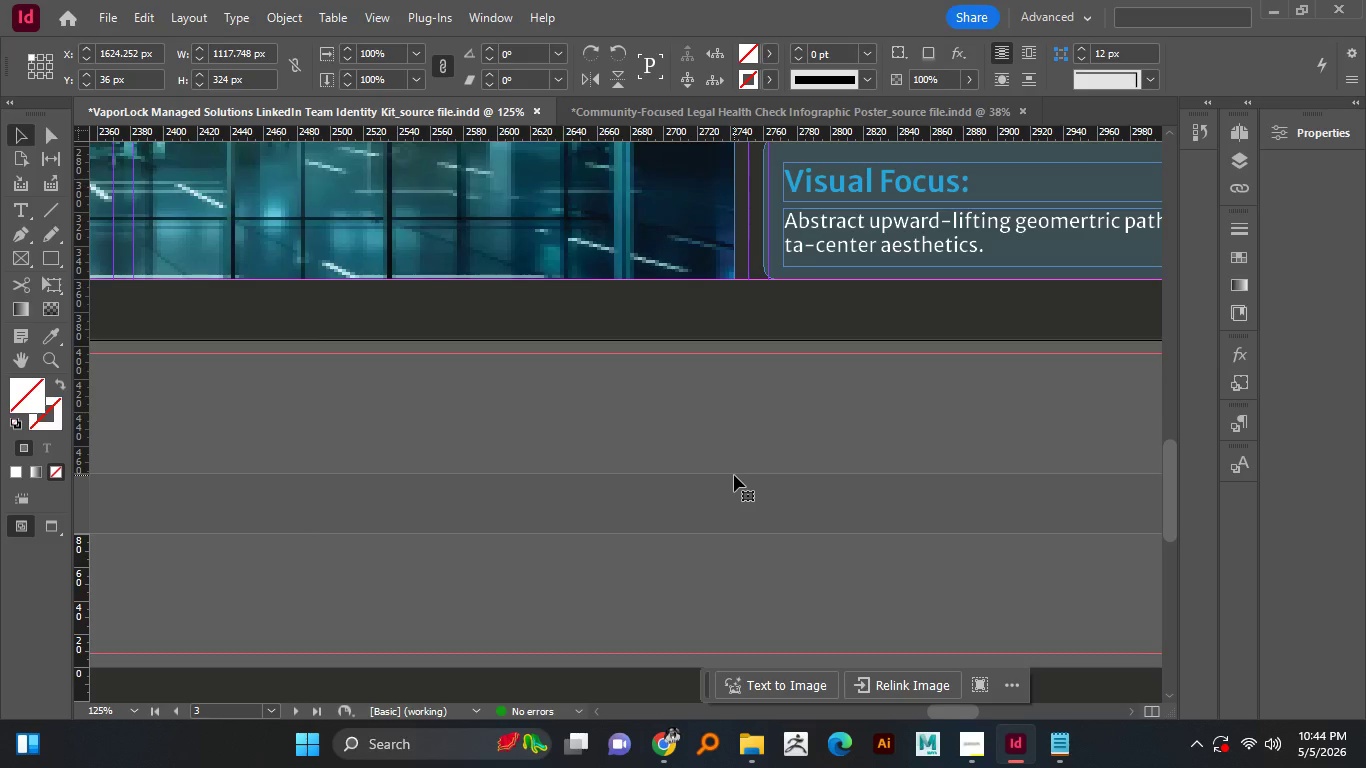 
scroll: coordinate [734, 475], scroll_direction: up, amount: 10.0
 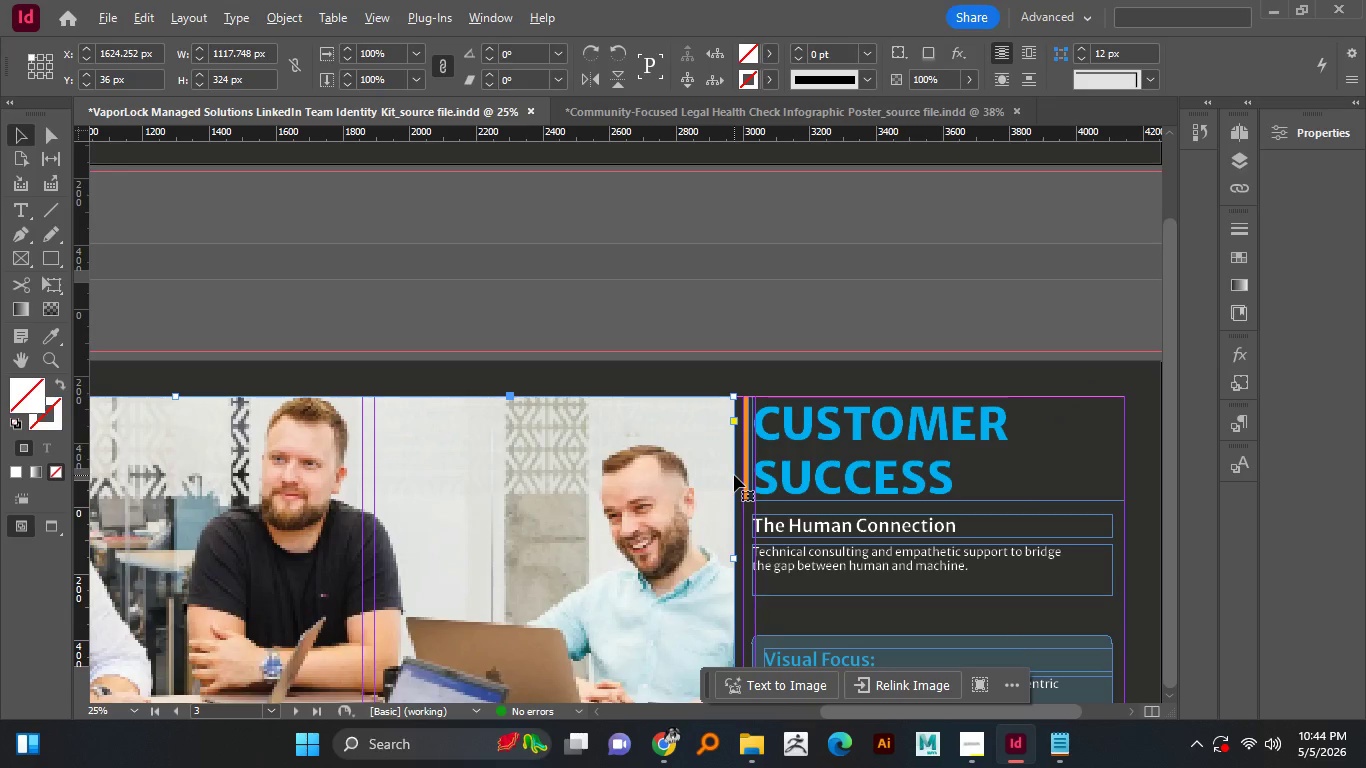 
scroll: coordinate [734, 475], scroll_direction: down, amount: 4.0
 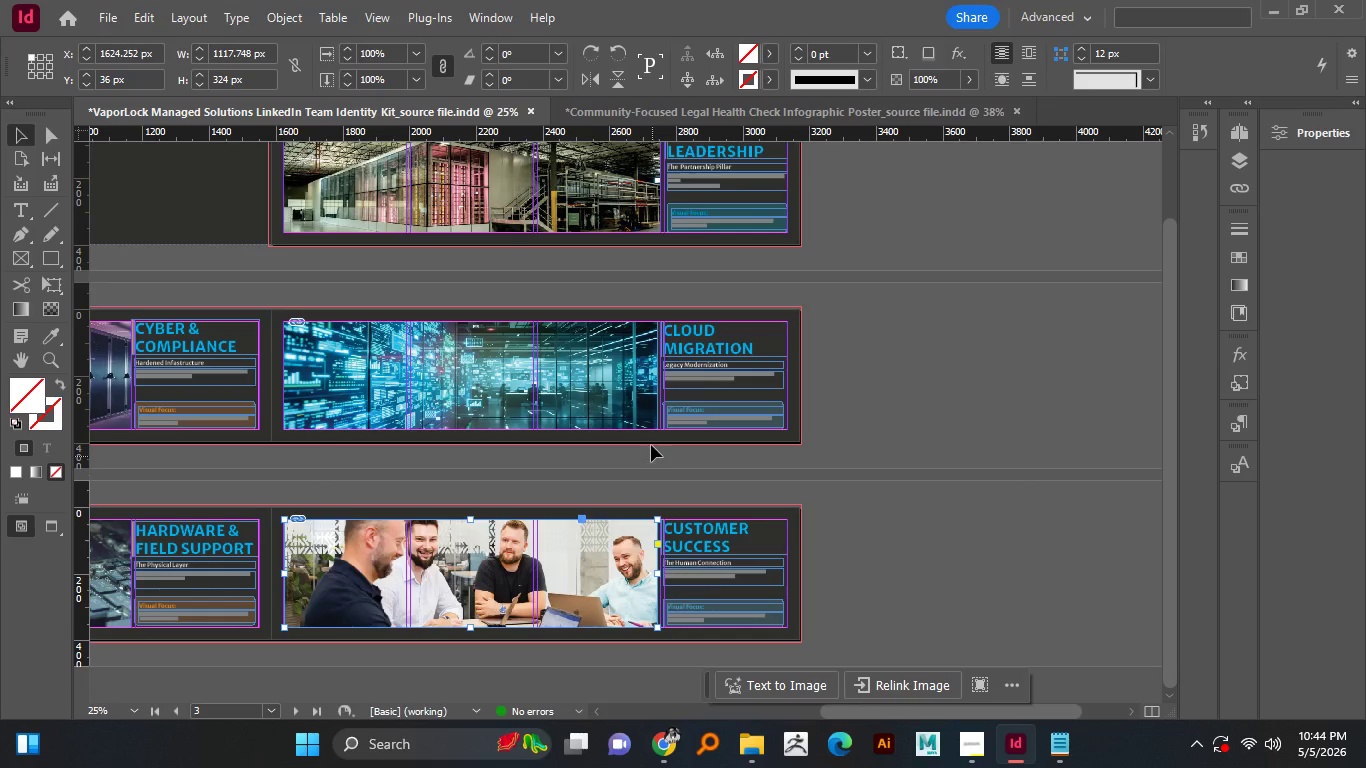 
hold_key(key=AltLeft, duration=0.47)
 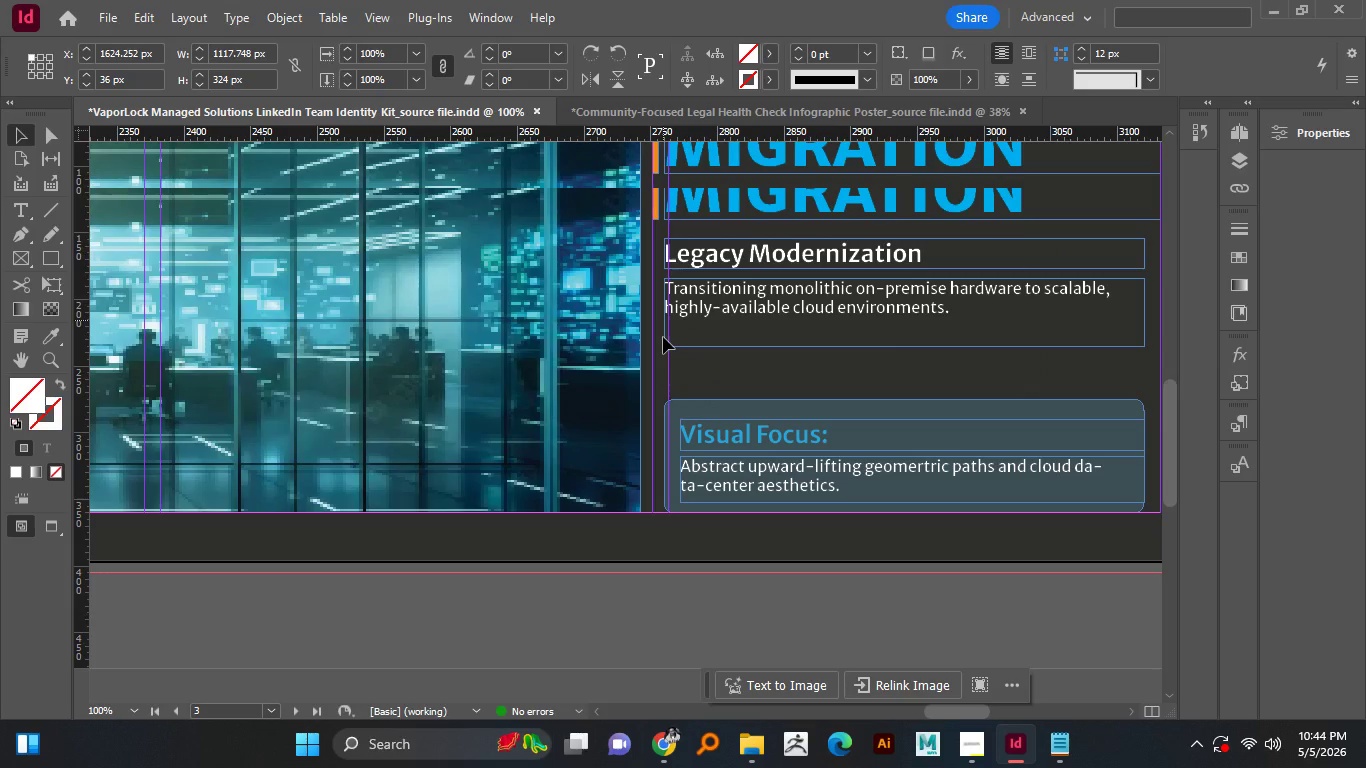 
hold_key(key=AltLeft, duration=1.5)
scroll: coordinate [651, 445], scroll_direction: none, amount: 0.0
 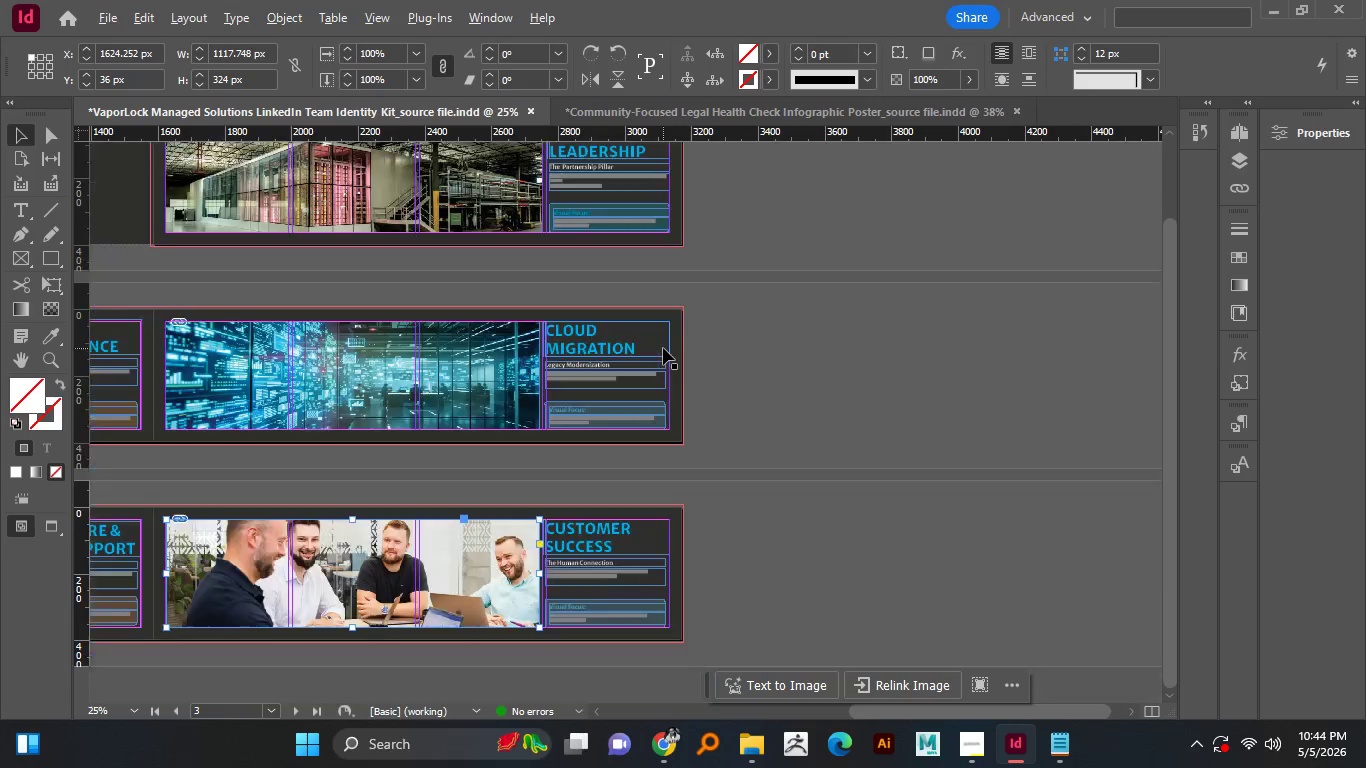 
key(Alt+AltLeft)
 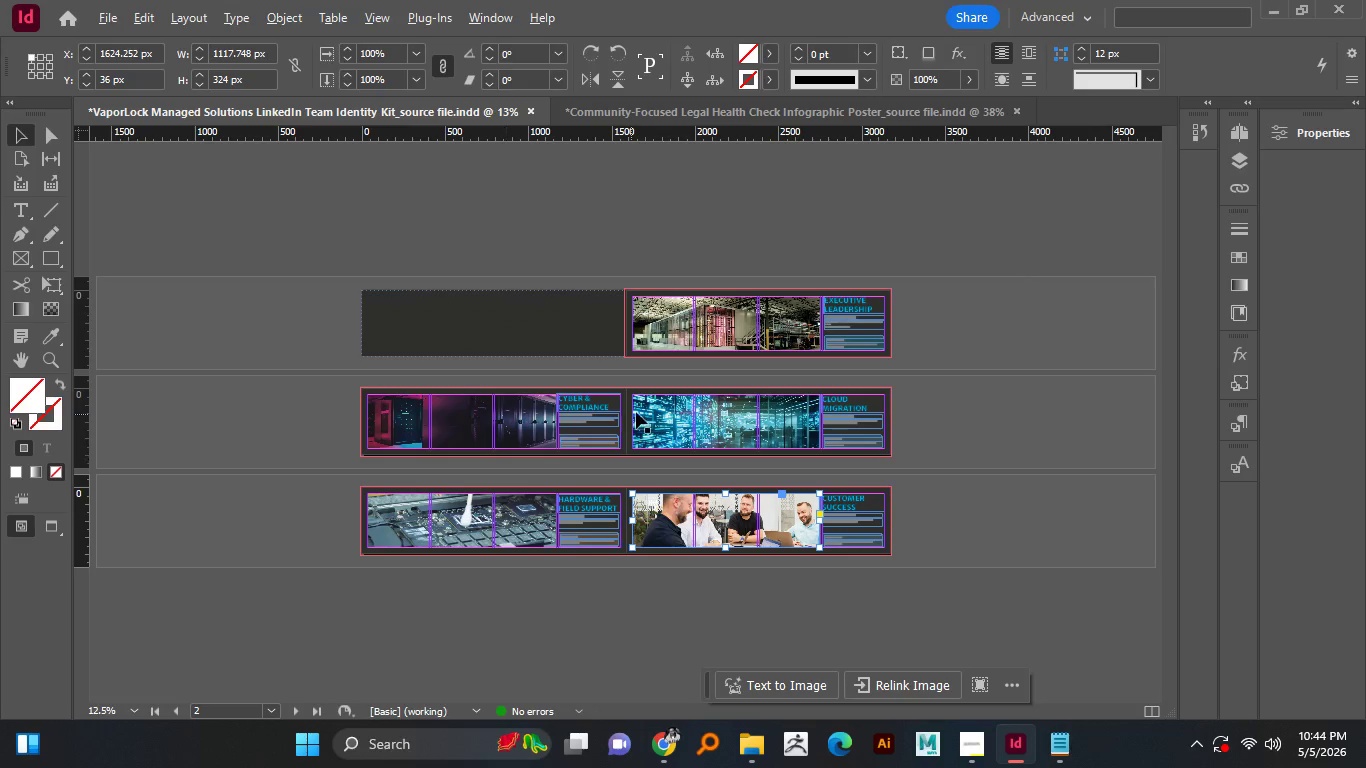 
key(Alt+AltLeft)
 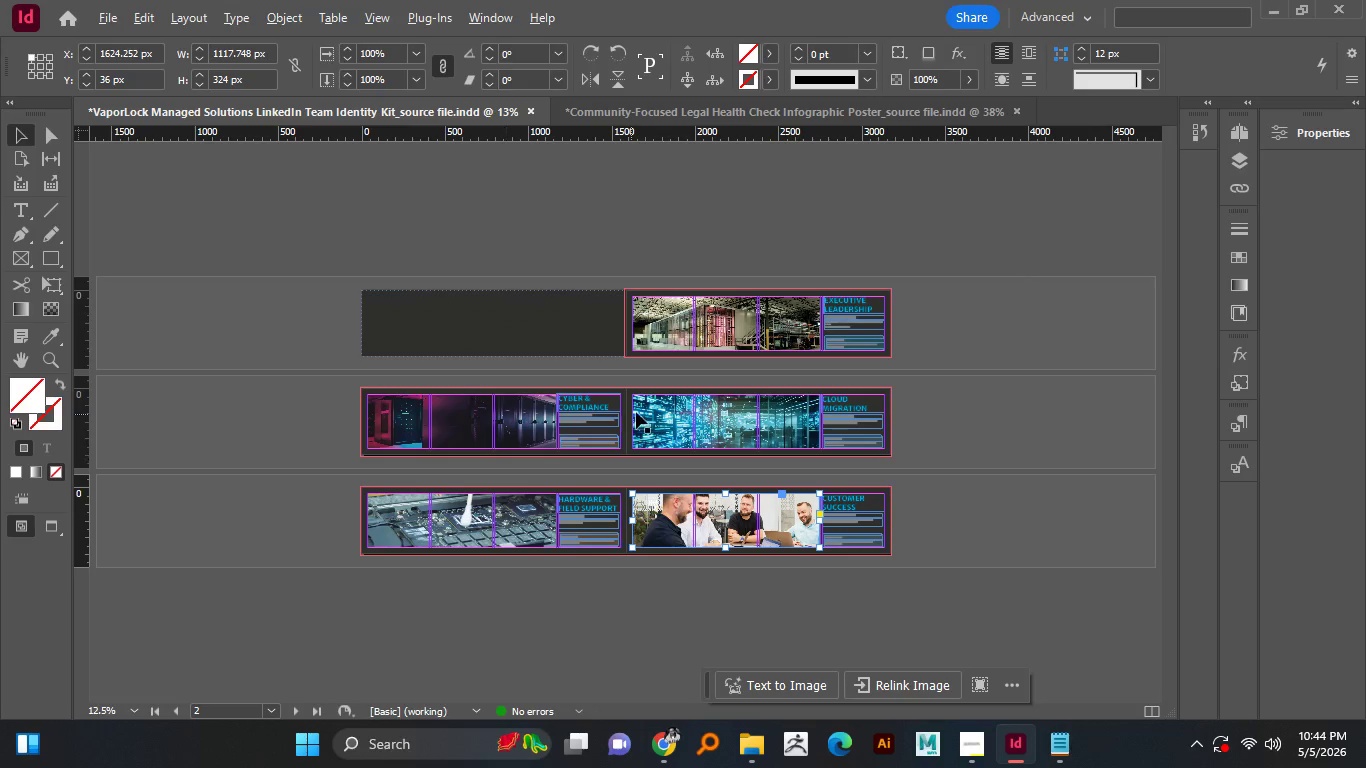 
key(Alt+AltLeft)
 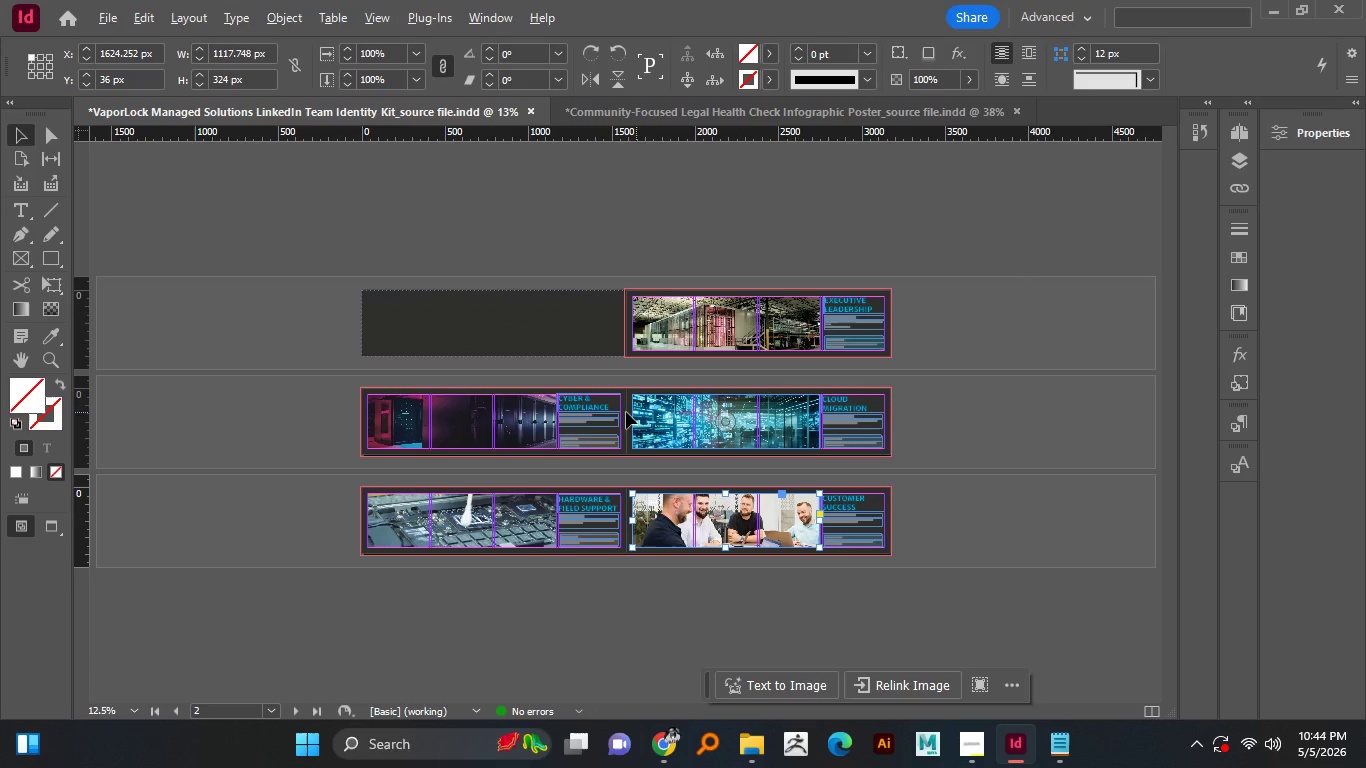 
key(Alt+AltLeft)
 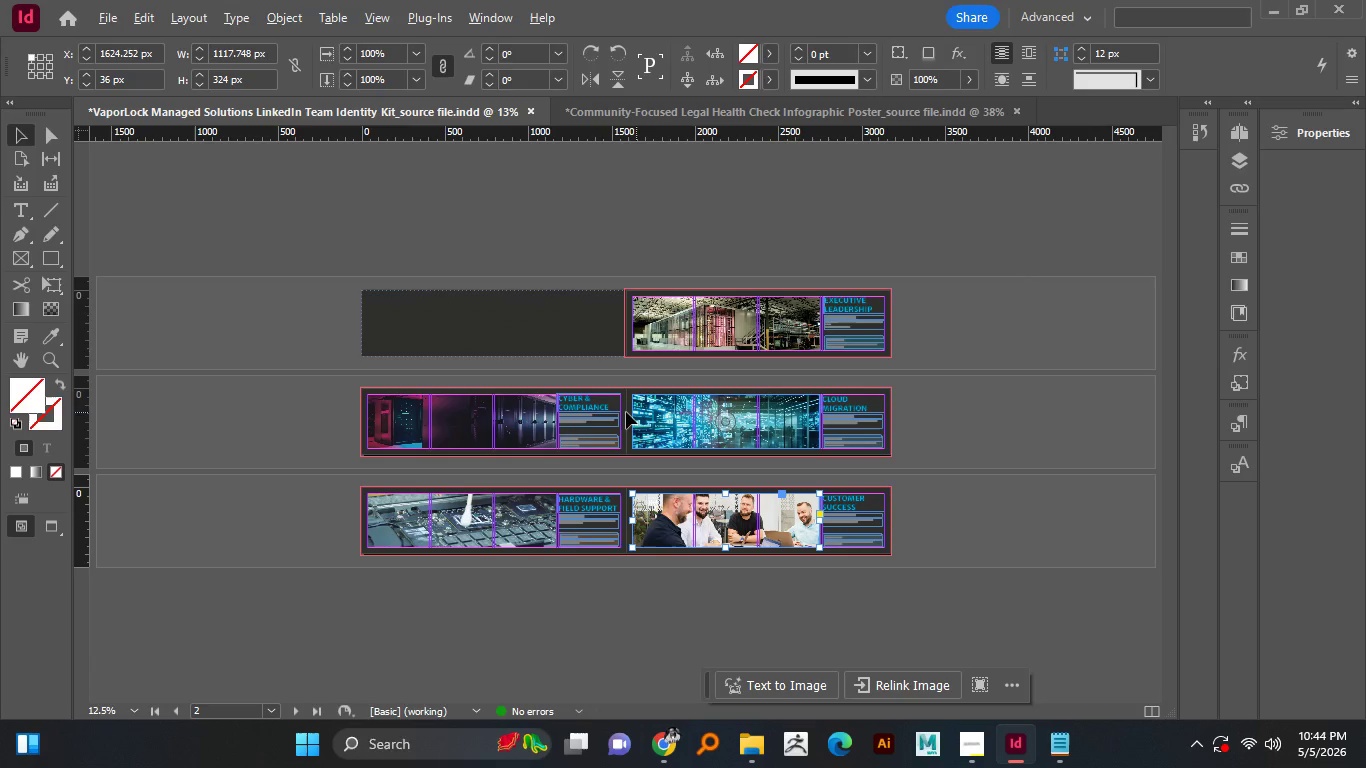 
scroll: coordinate [684, 354], scroll_direction: up, amount: 2.0
 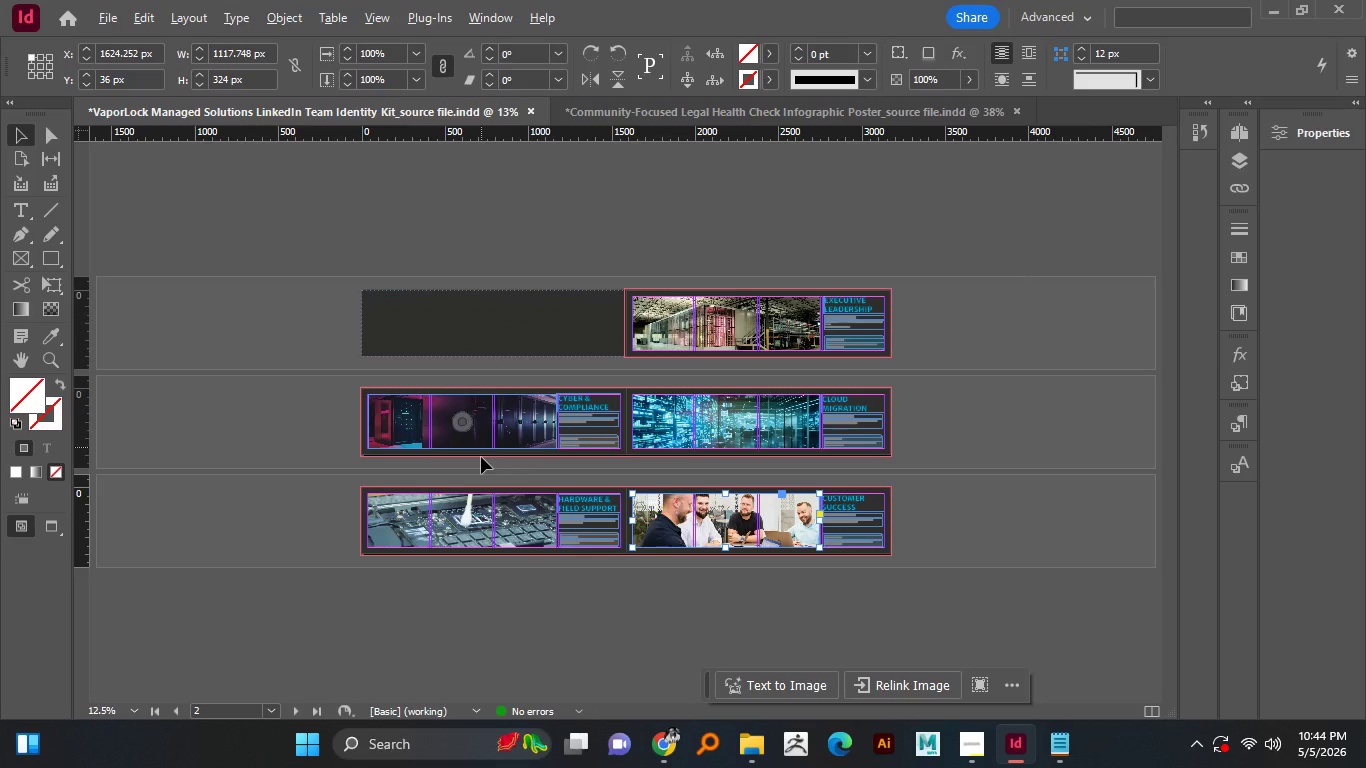 
key(Alt+AltLeft)
 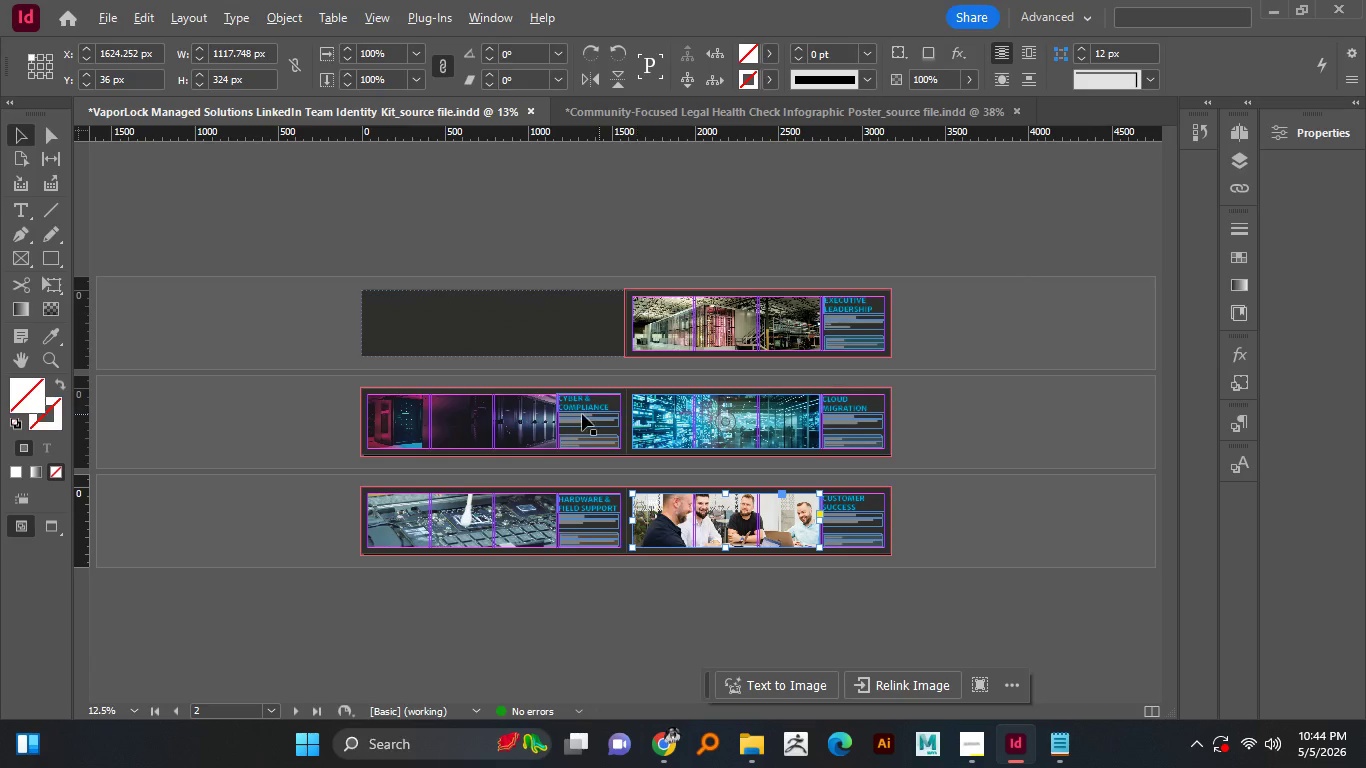 
key(Alt+AltLeft)
 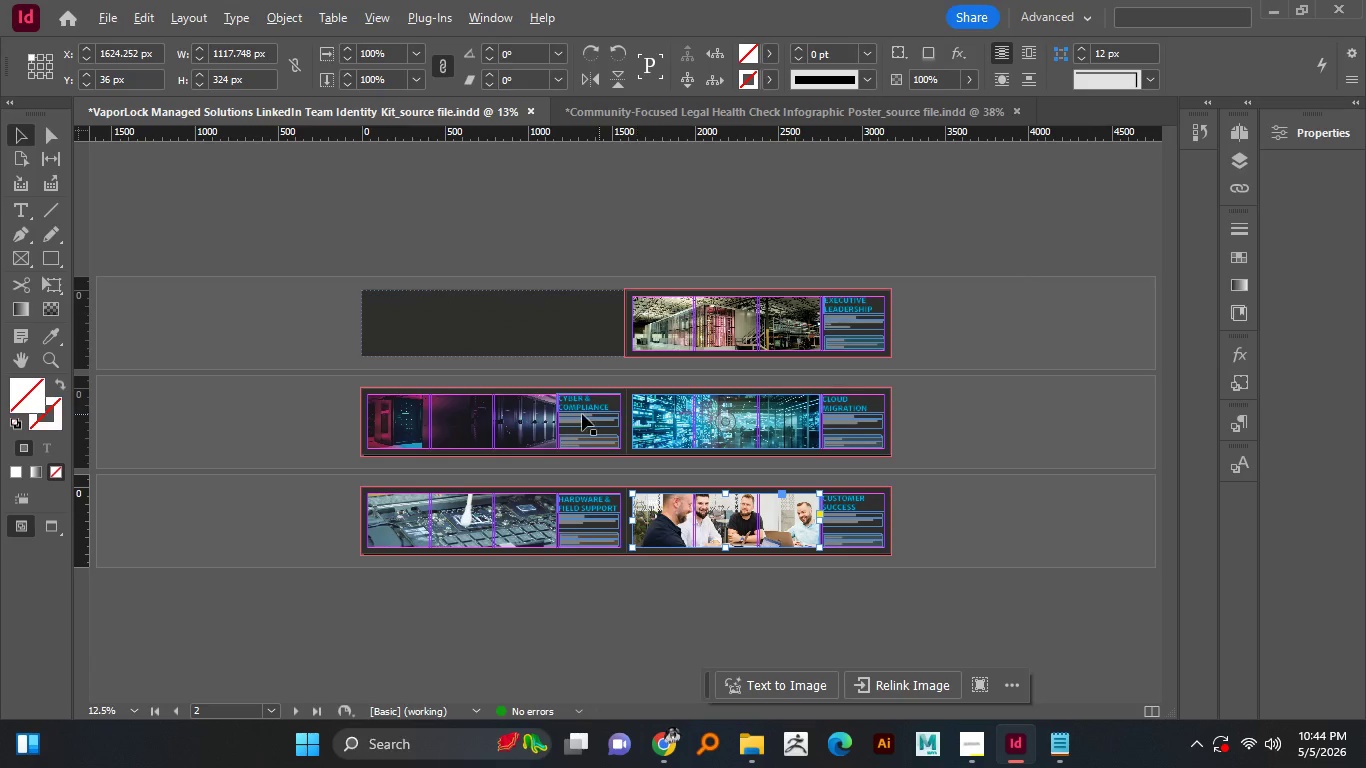 
key(Alt+AltLeft)
 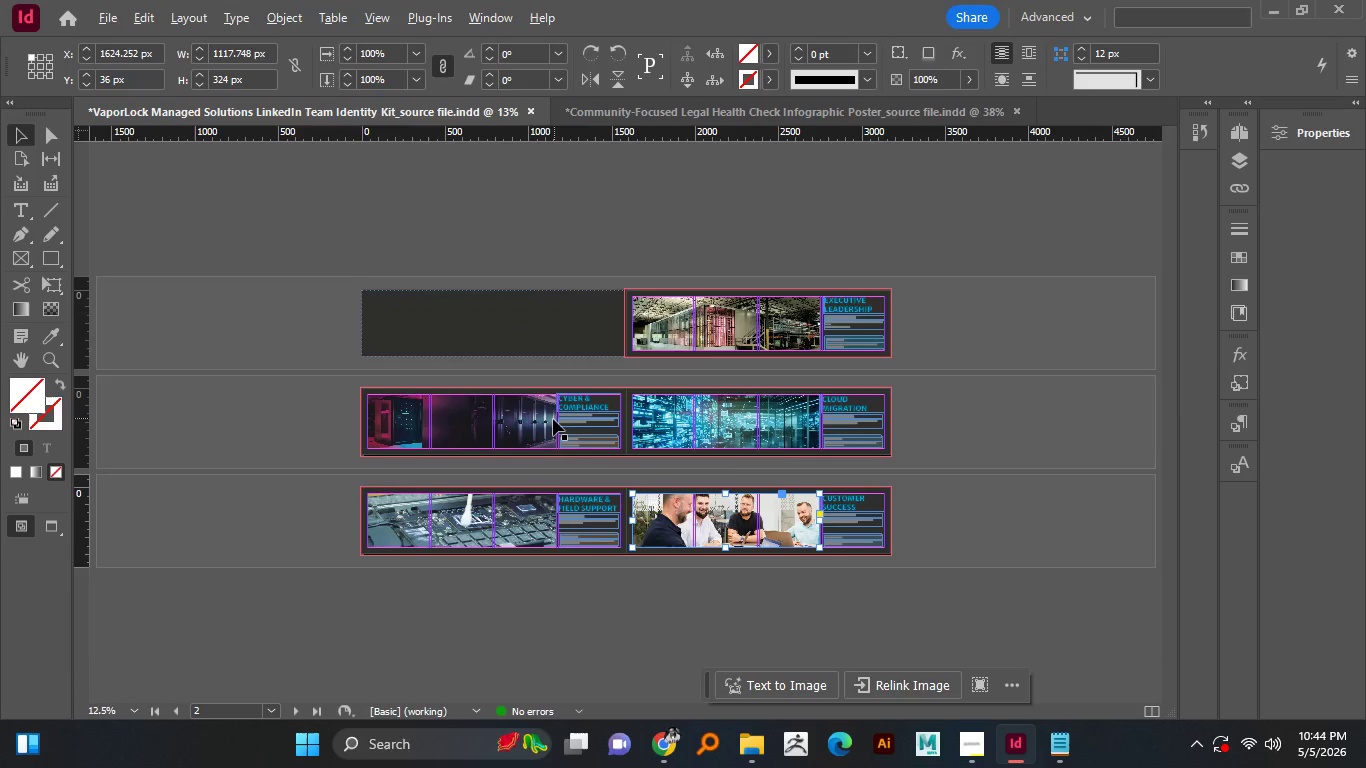 
hold_key(key=AltLeft, duration=1.52)
scroll: coordinate [663, 348], scroll_direction: up, amount: 2.0
 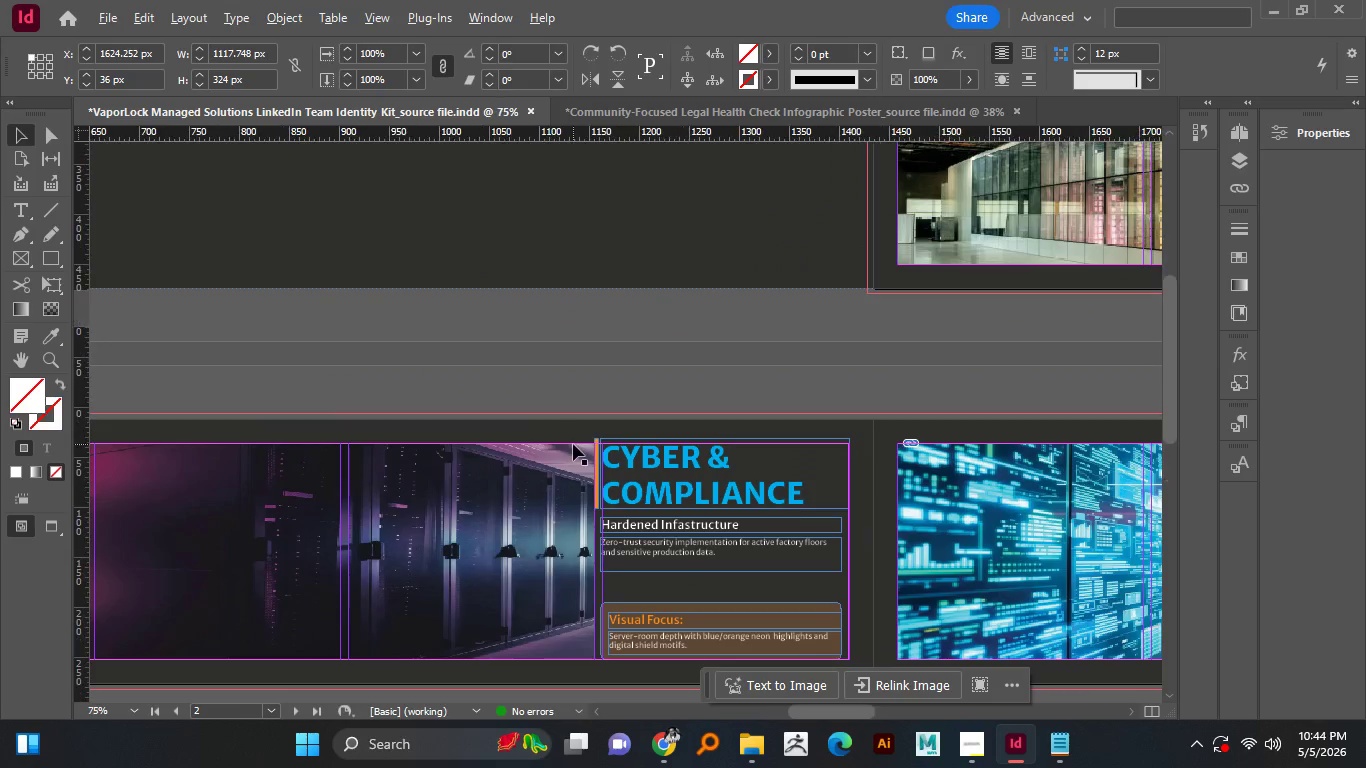 
scroll: coordinate [663, 351], scroll_direction: down, amount: 1.0
 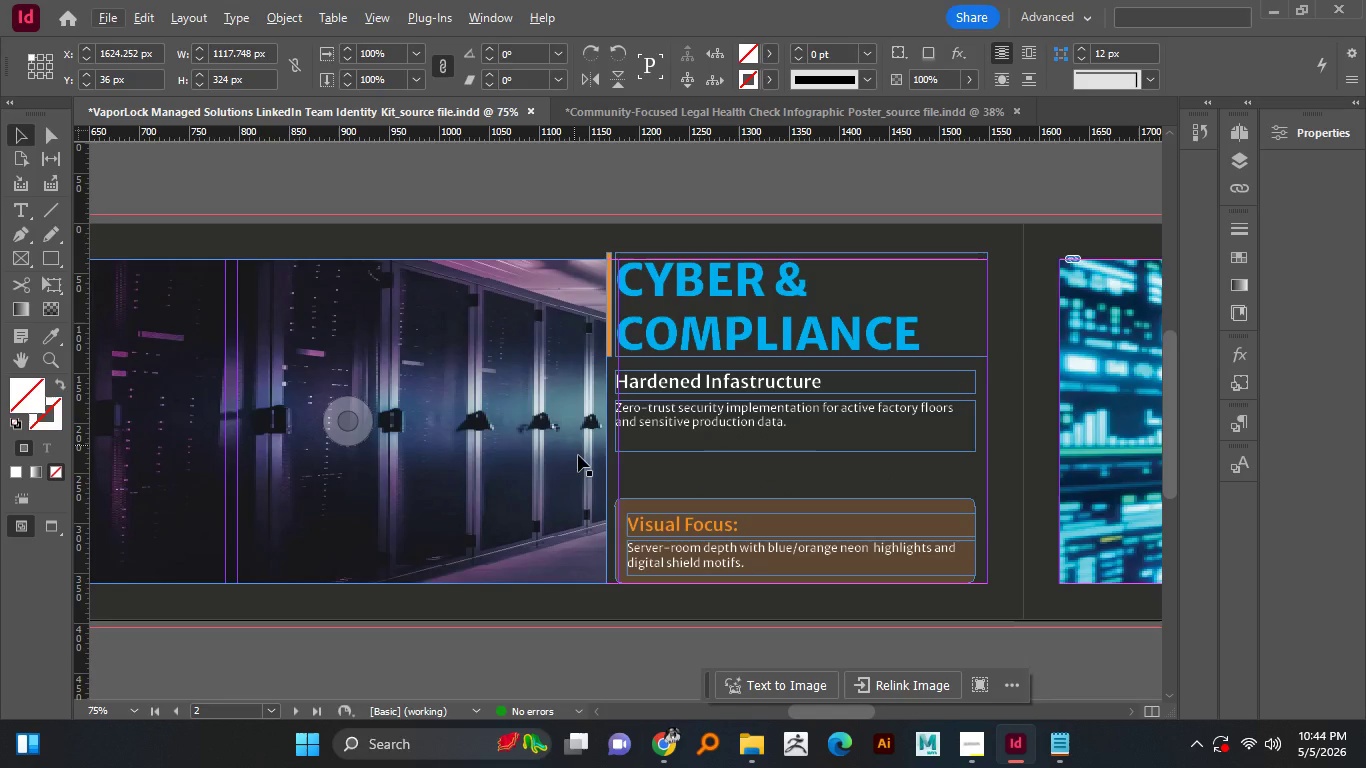 
hold_key(key=AltLeft, duration=1.5)
 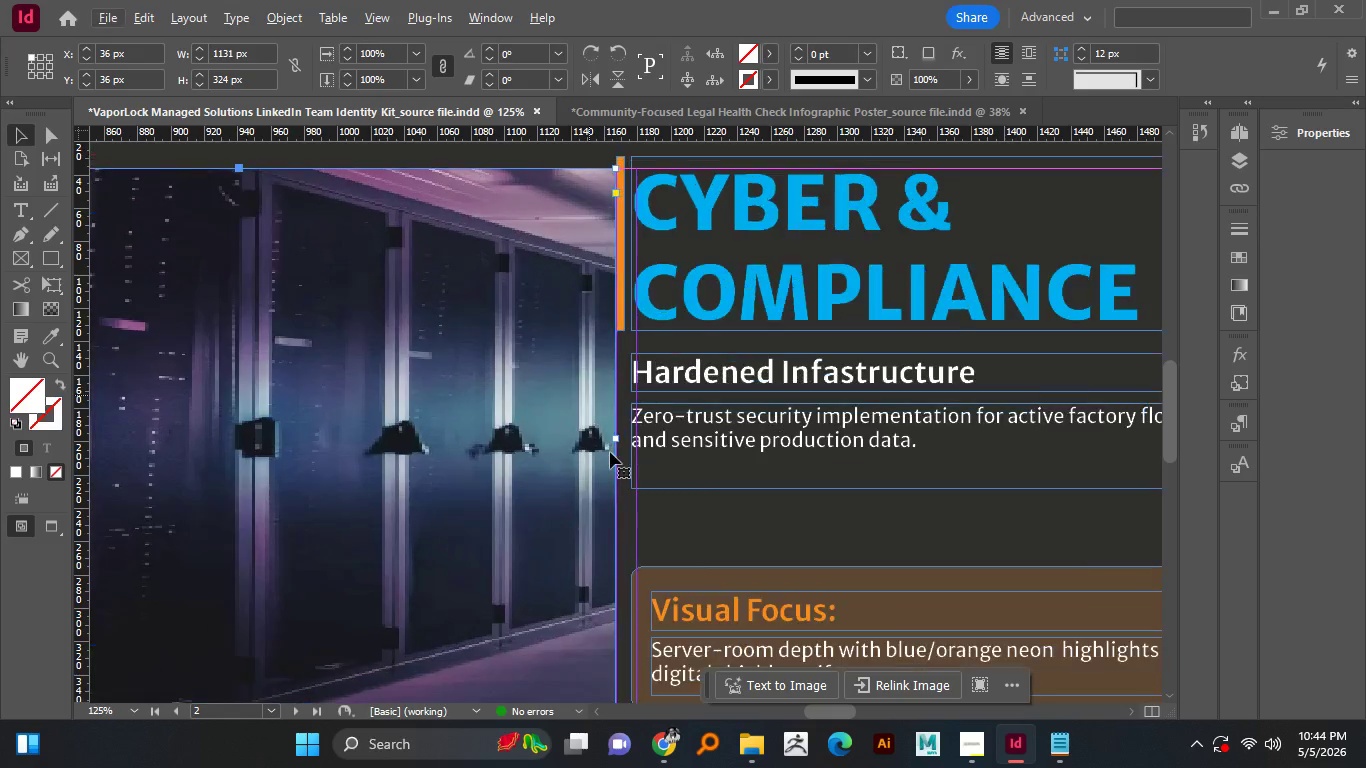 
key(Alt+AltLeft)
 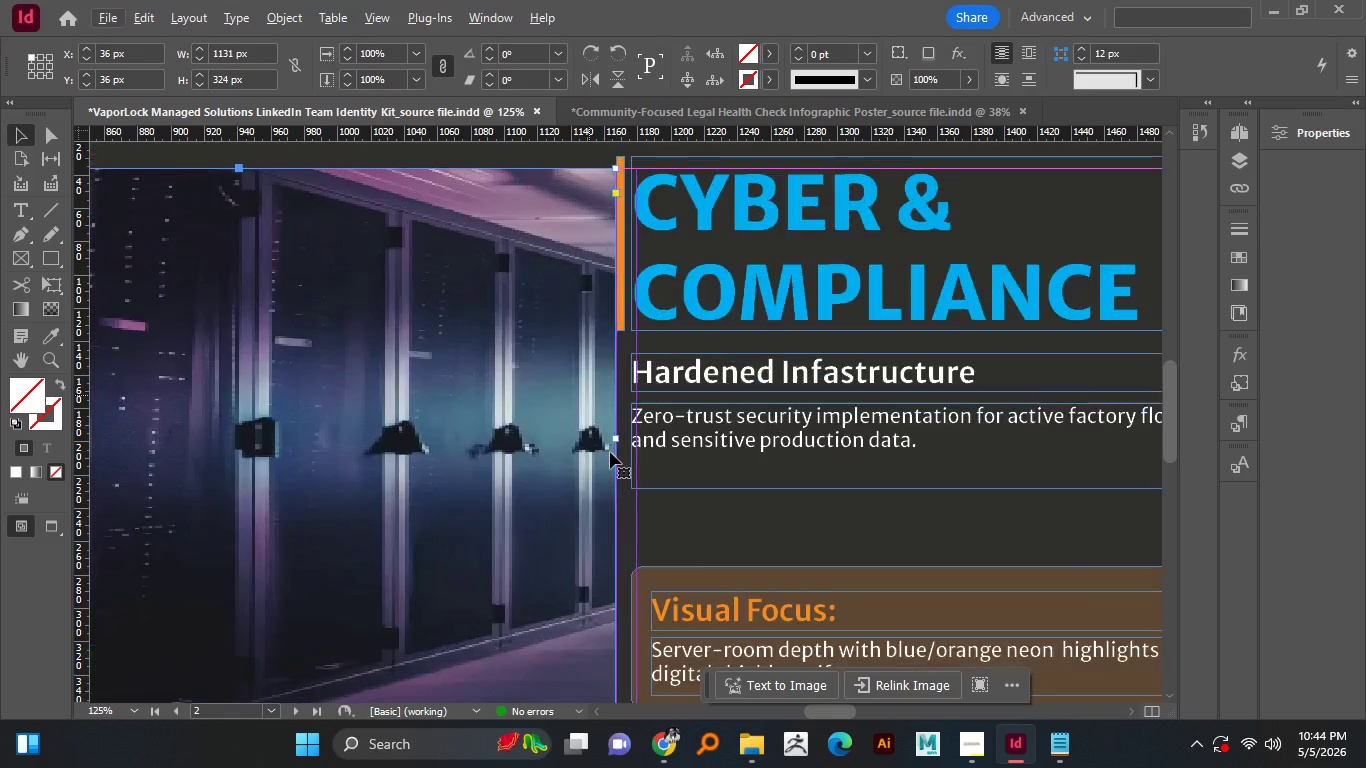 
key(Alt+AltLeft)
 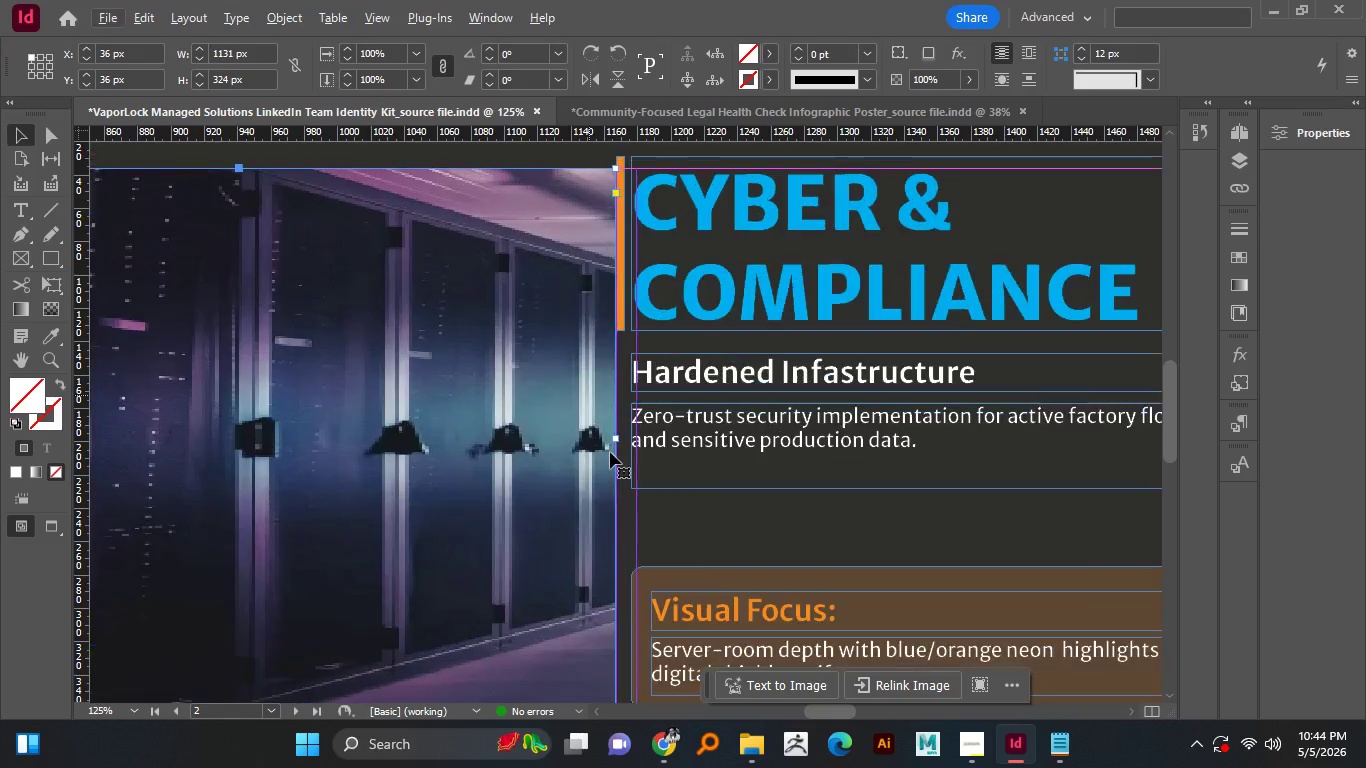 
key(Alt+AltLeft)
 